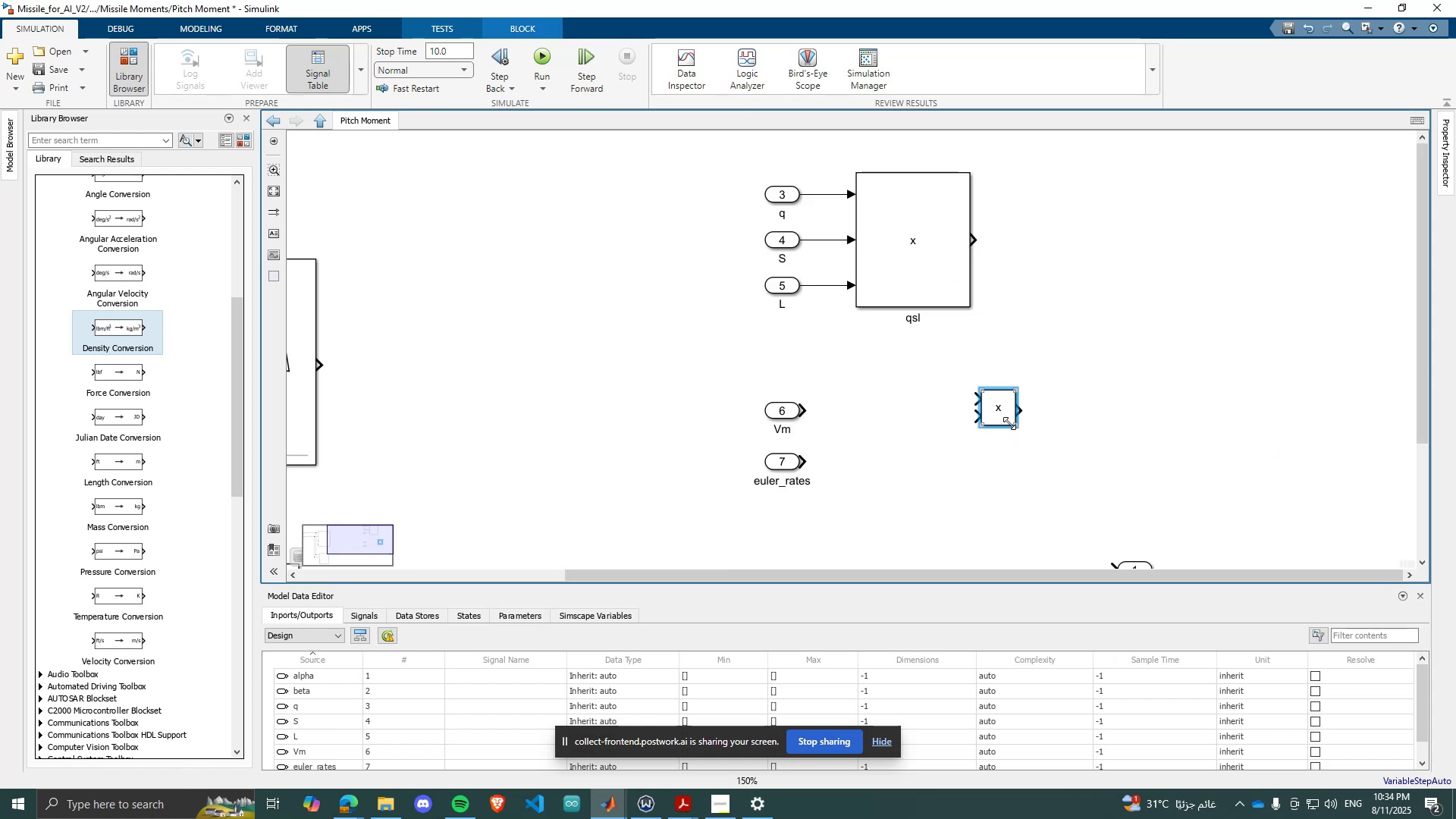 
left_click_drag(start_coordinate=[1012, 423], to_coordinate=[1035, 440])
 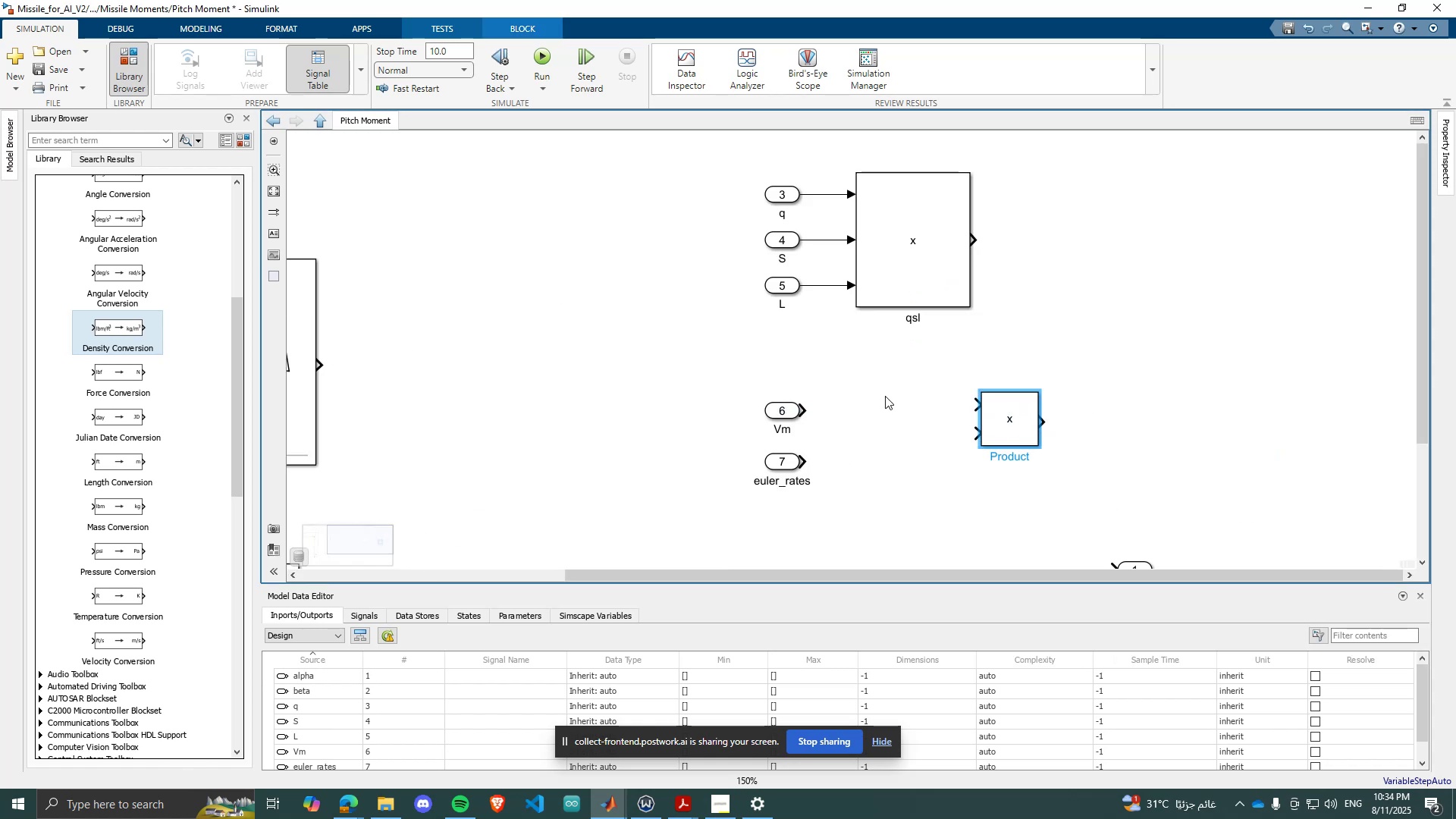 
double_click([885, 396])
 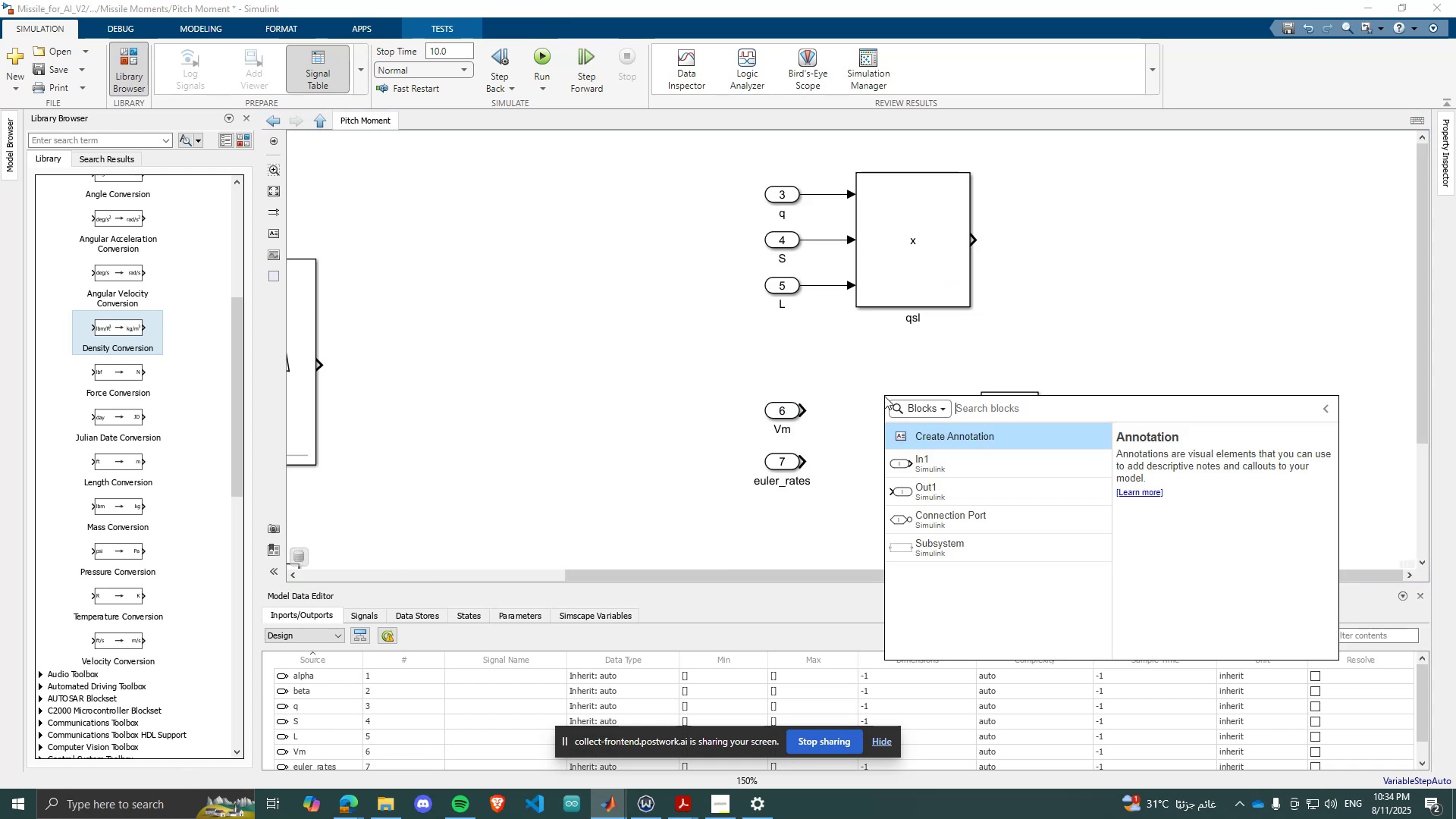 
type(gain)
 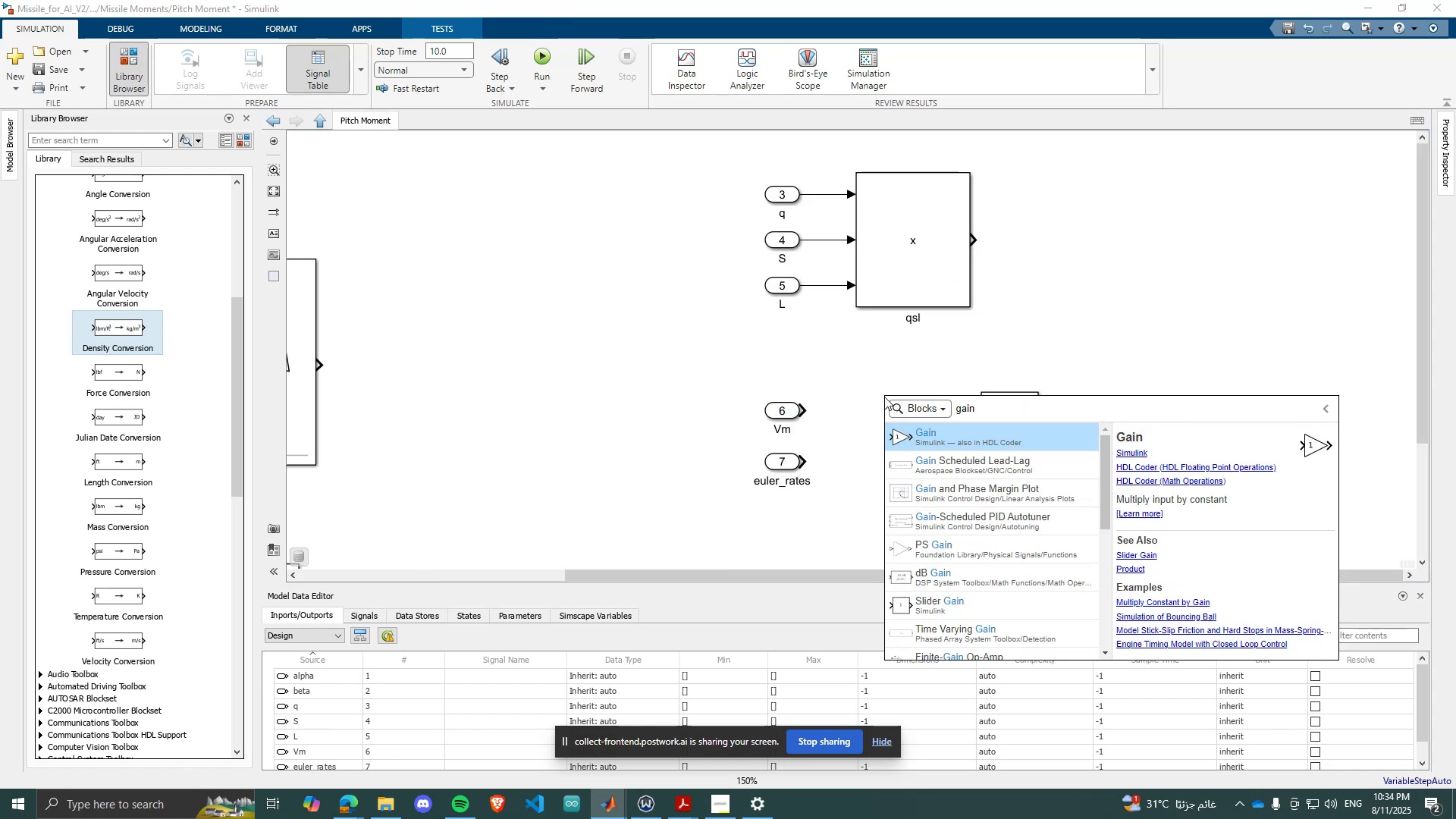 
key(Enter)
 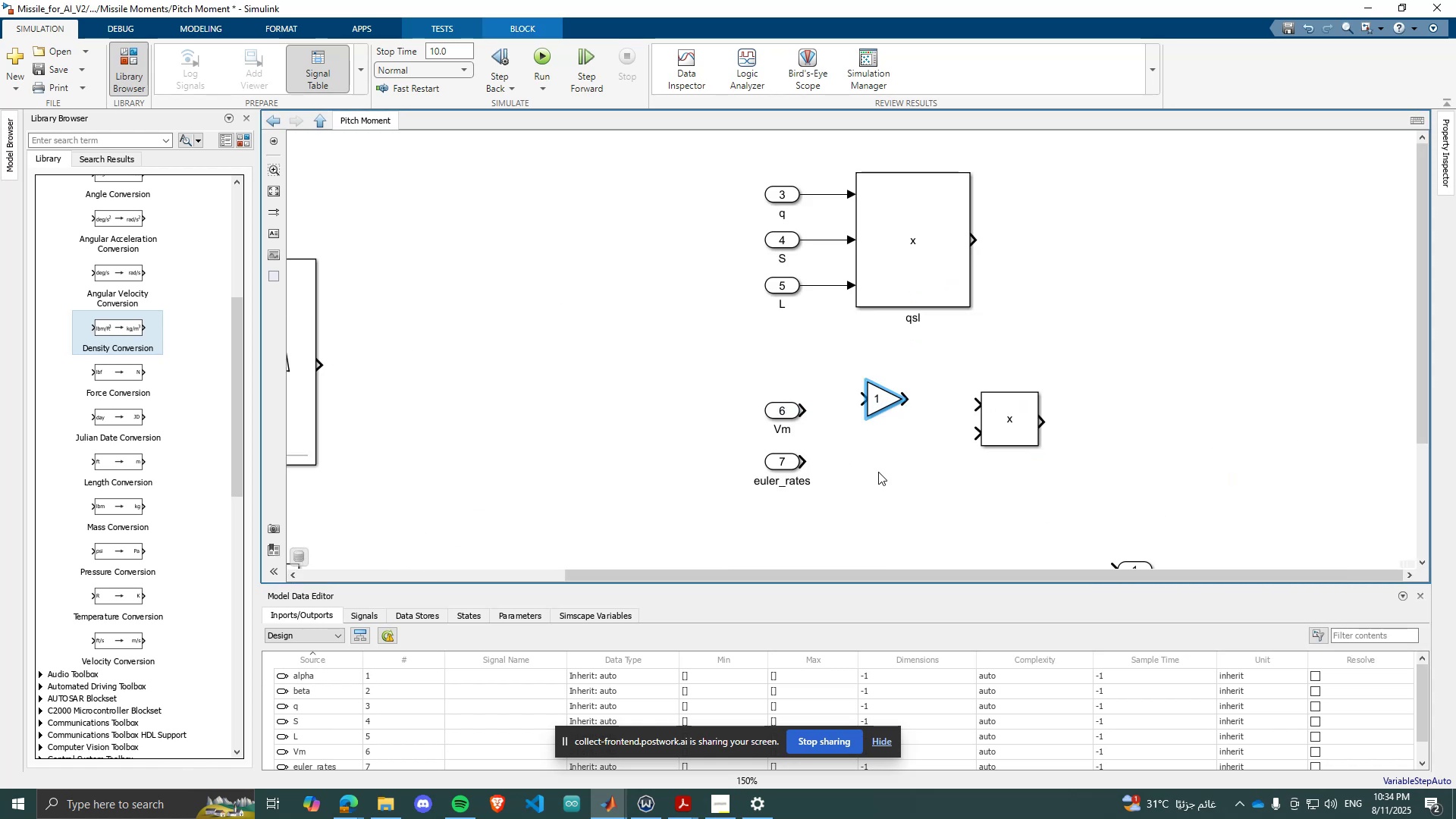 
double_click([881, 470])
 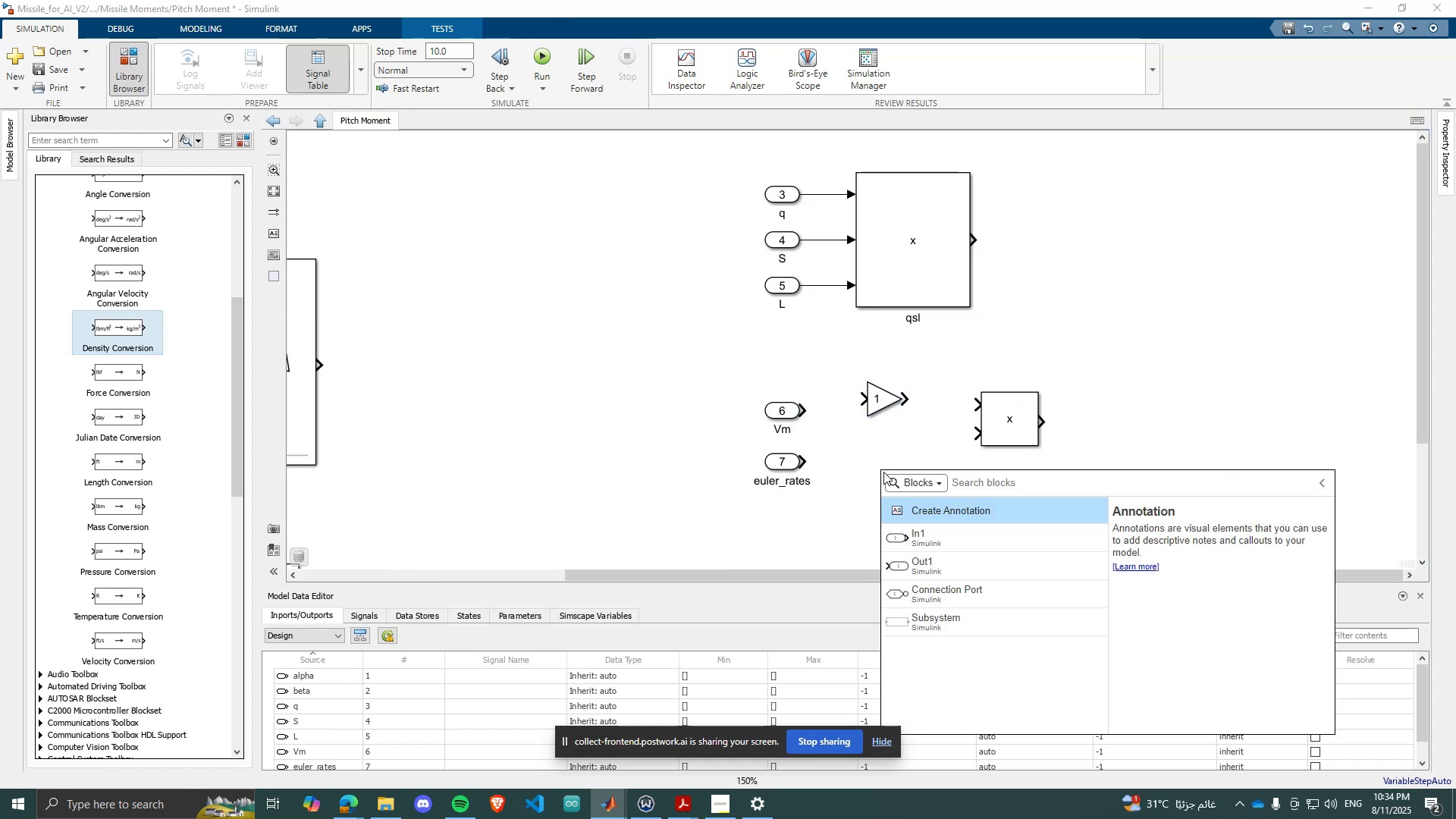 
type(math )
 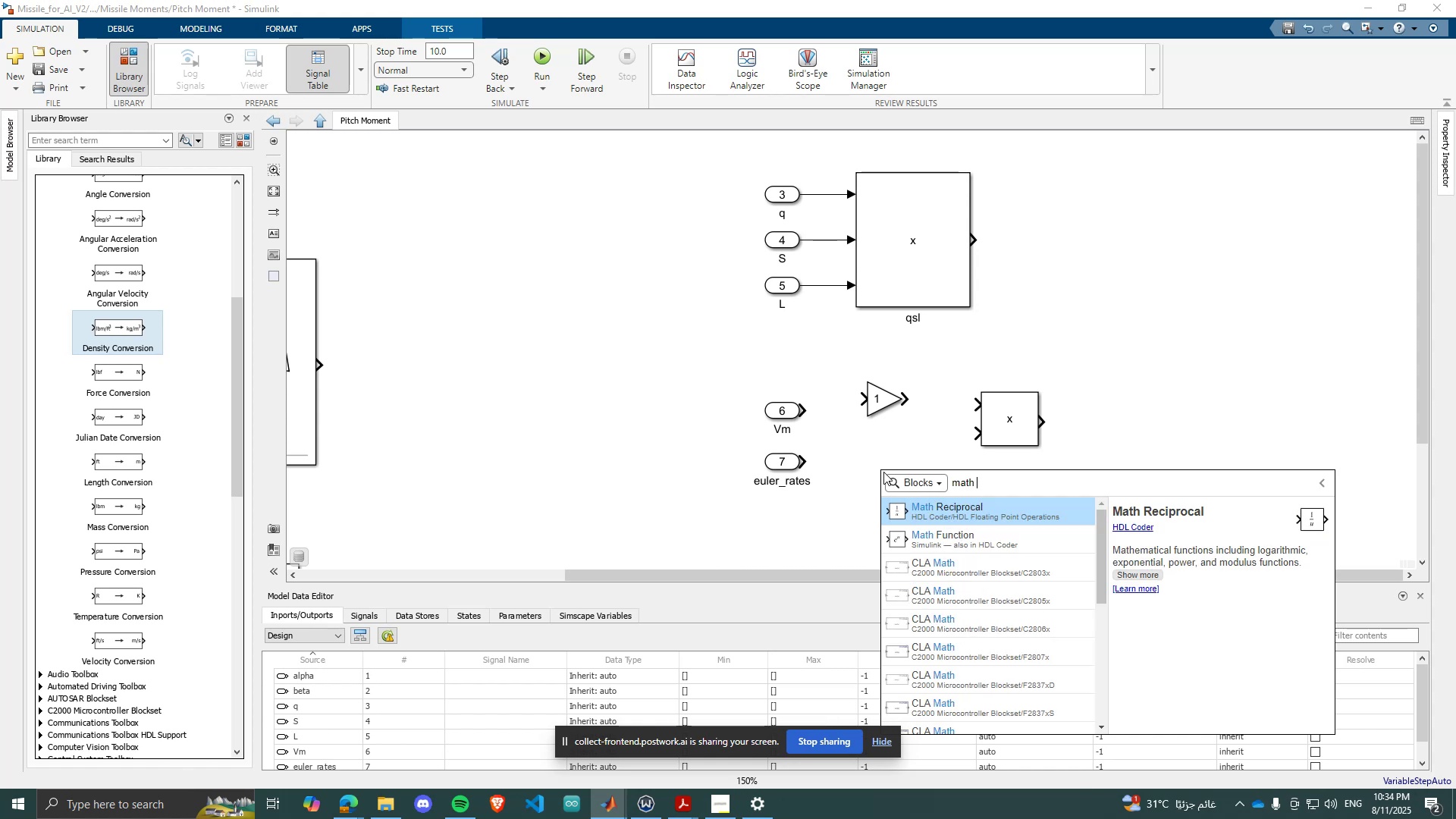 
key(Enter)
 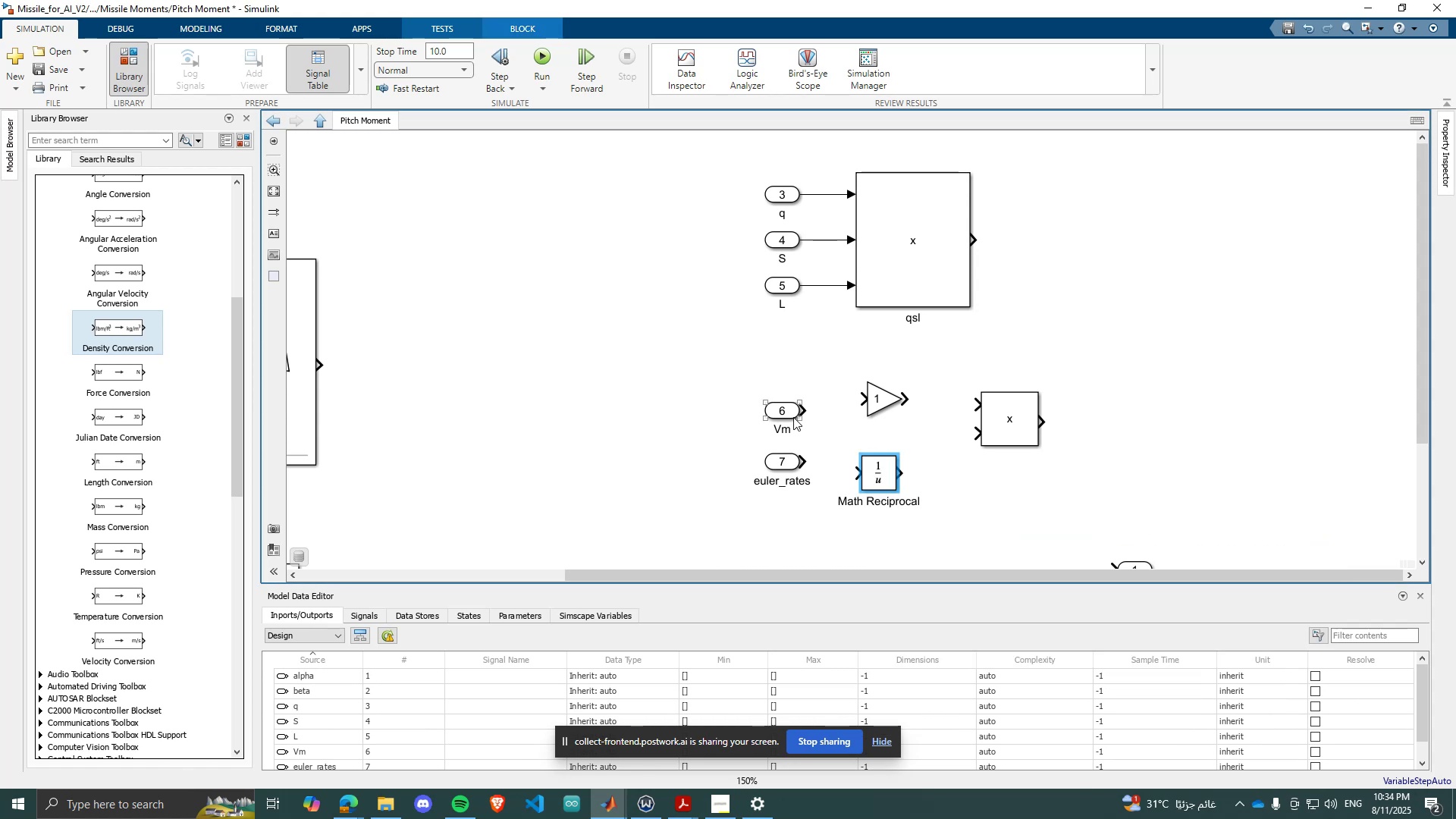 
left_click_drag(start_coordinate=[786, 413], to_coordinate=[724, 388])
 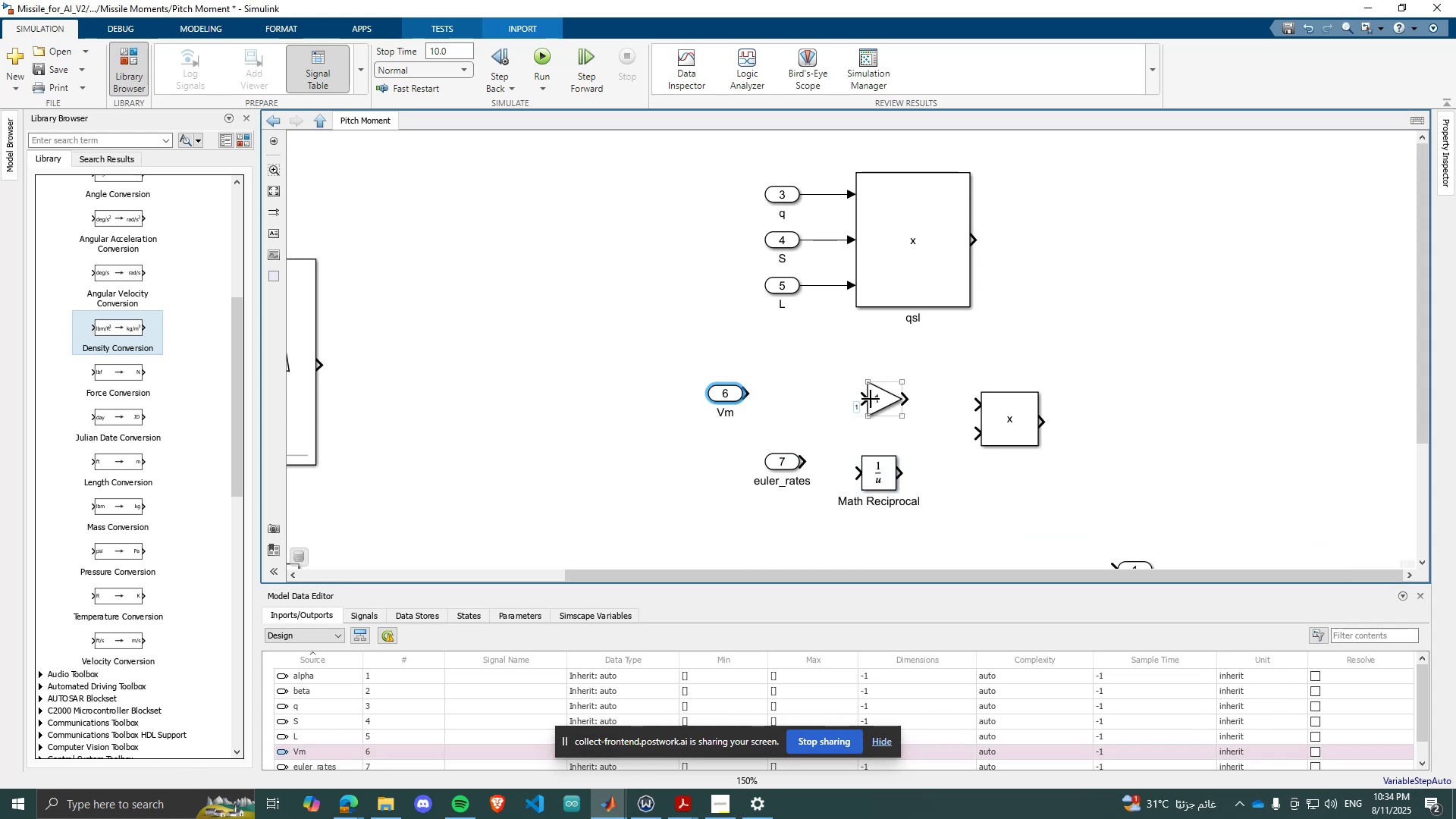 
left_click_drag(start_coordinate=[880, 400], to_coordinate=[859, 390])
 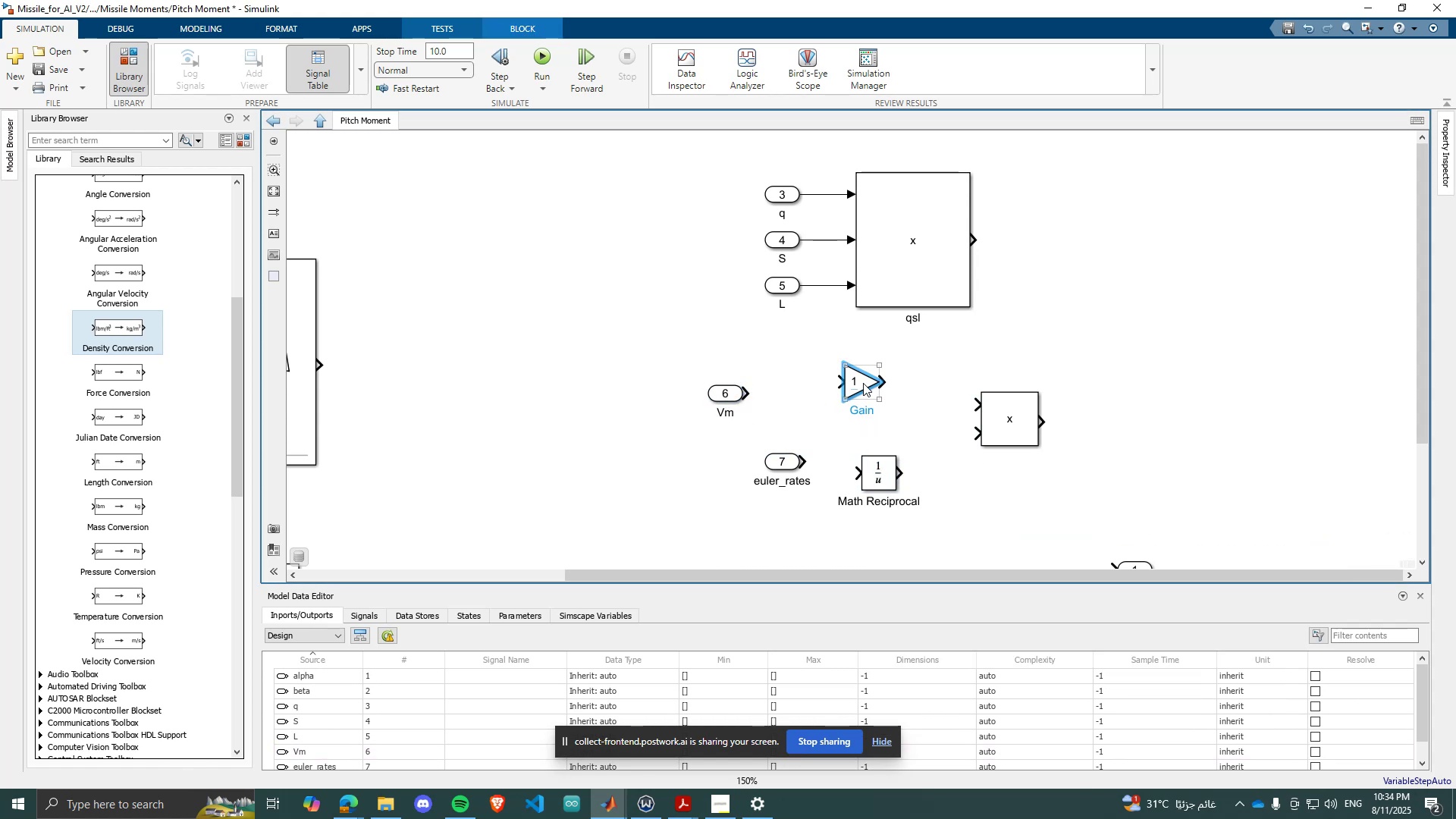 
left_click_drag(start_coordinate=[863, 383], to_coordinate=[846, 395])
 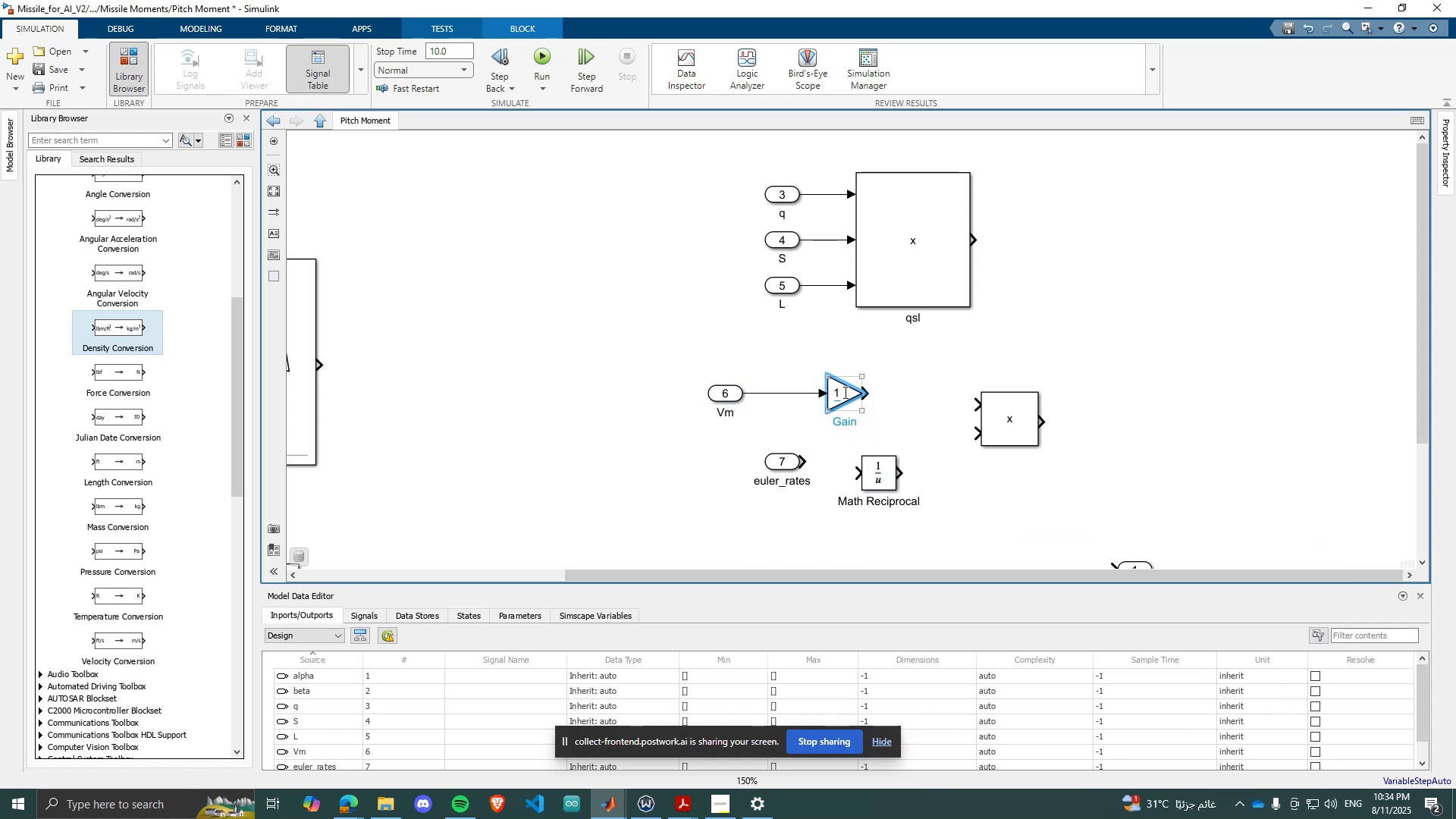 
triple_click([844, 391])
 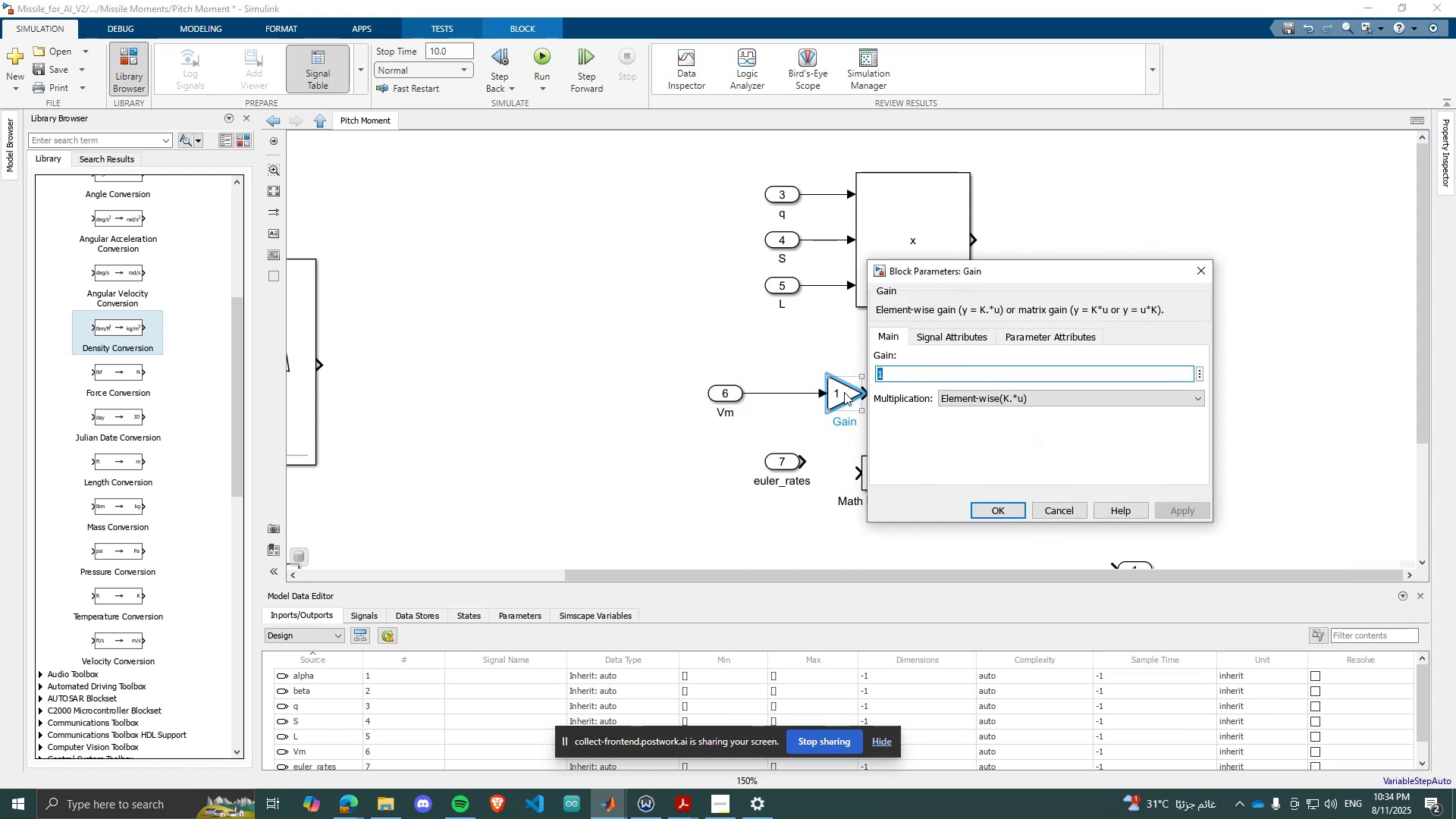 
key(0)
 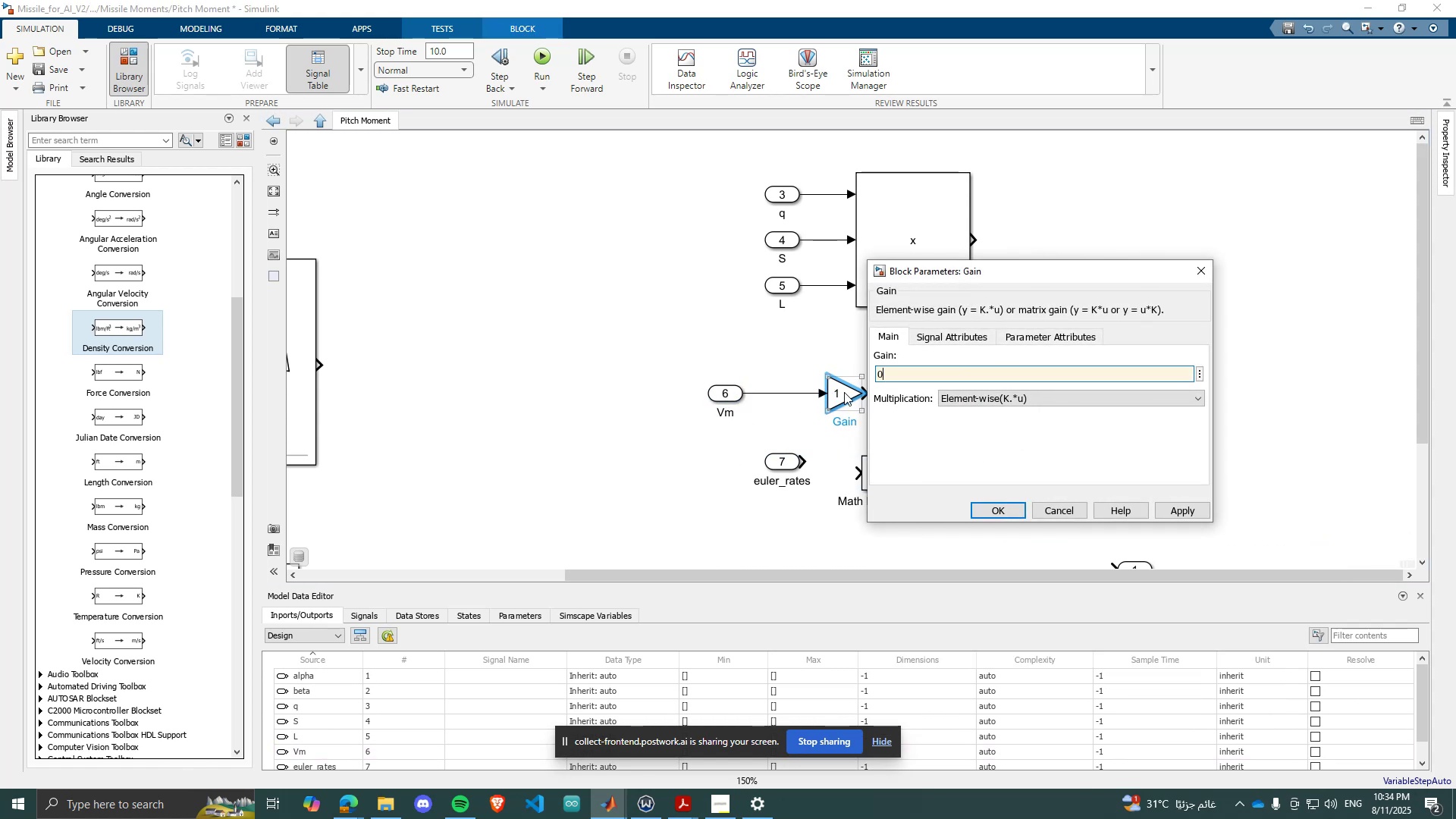 
key(Period)
 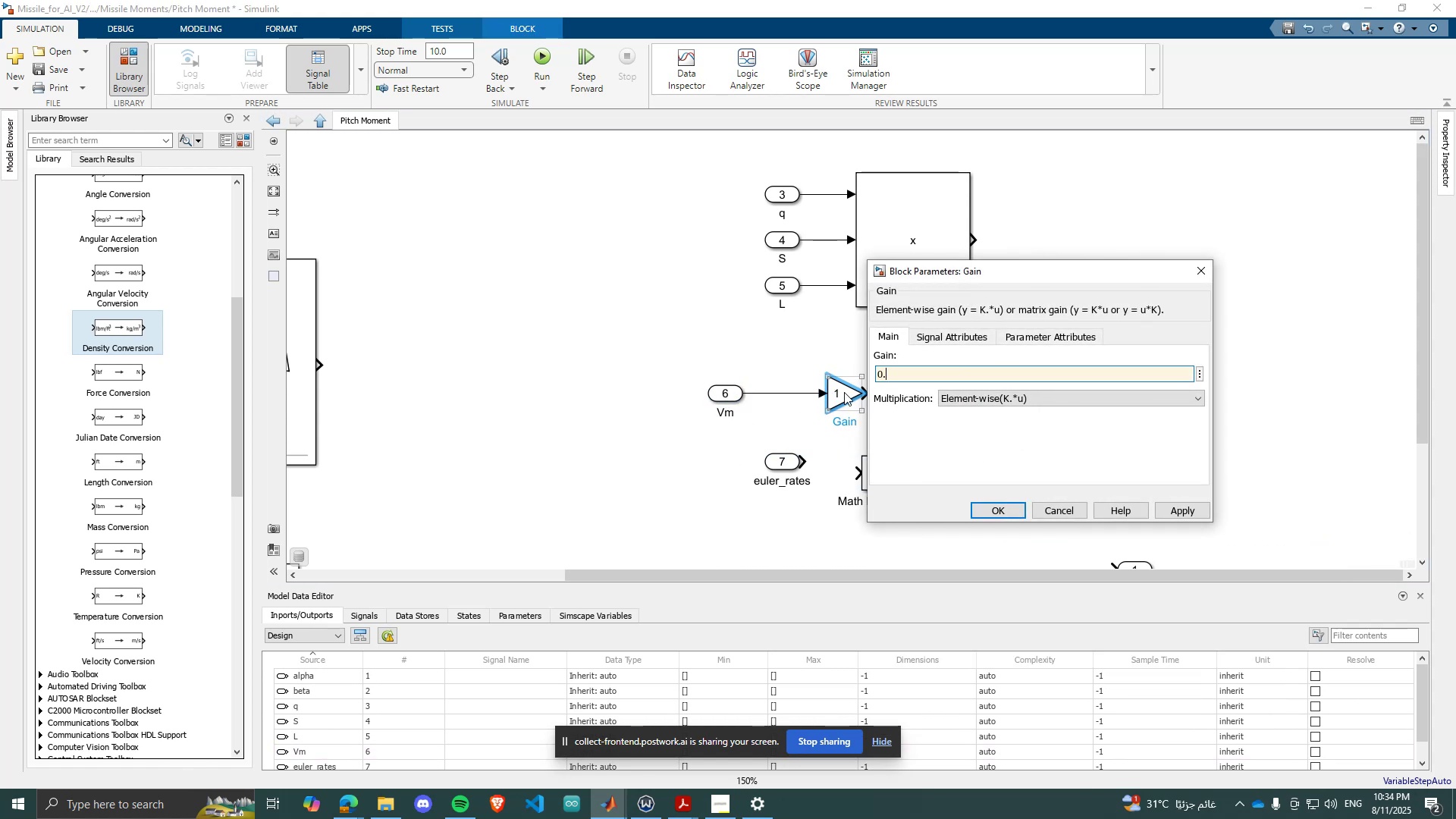 
key(5)
 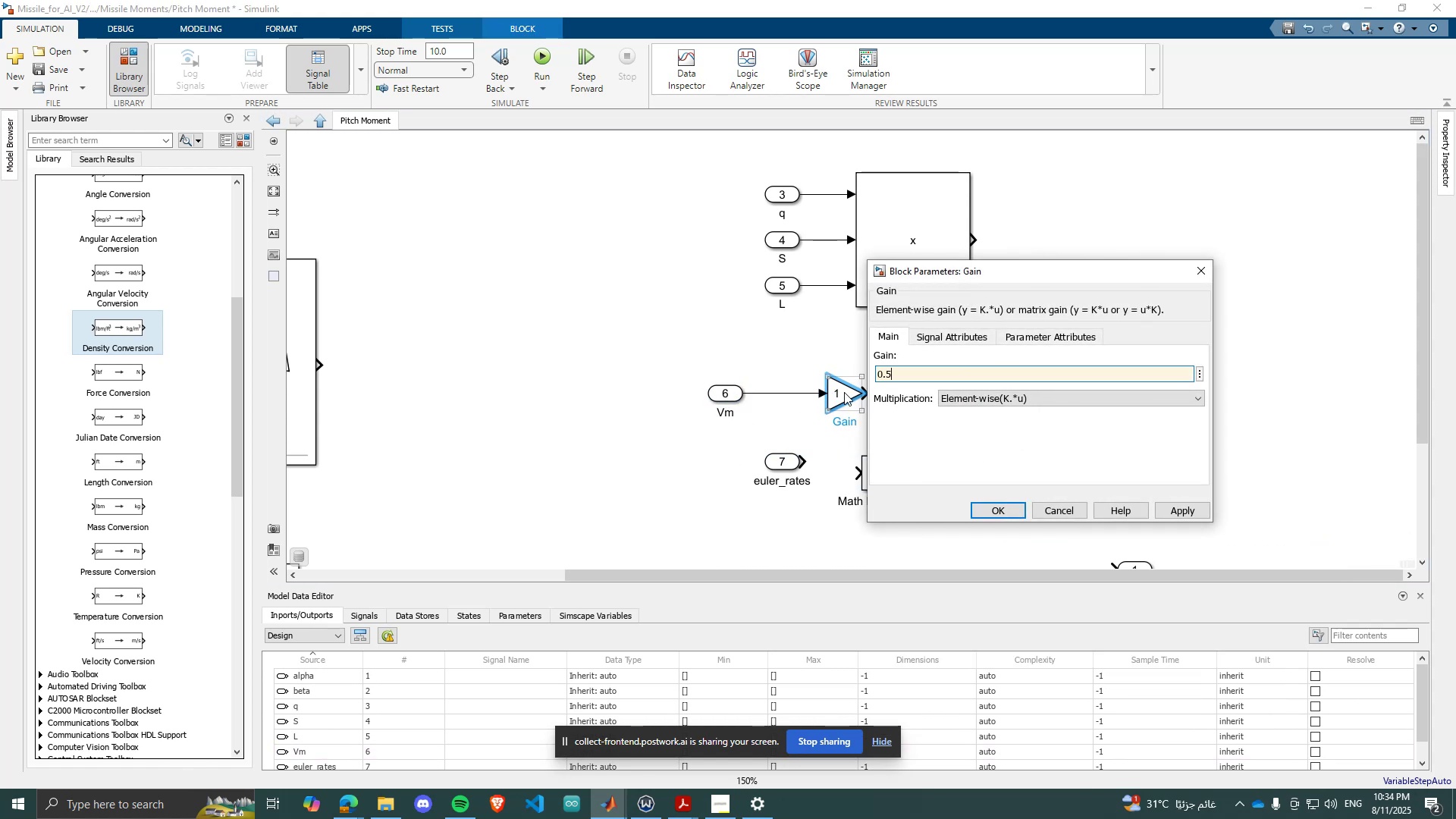 
key(Enter)
 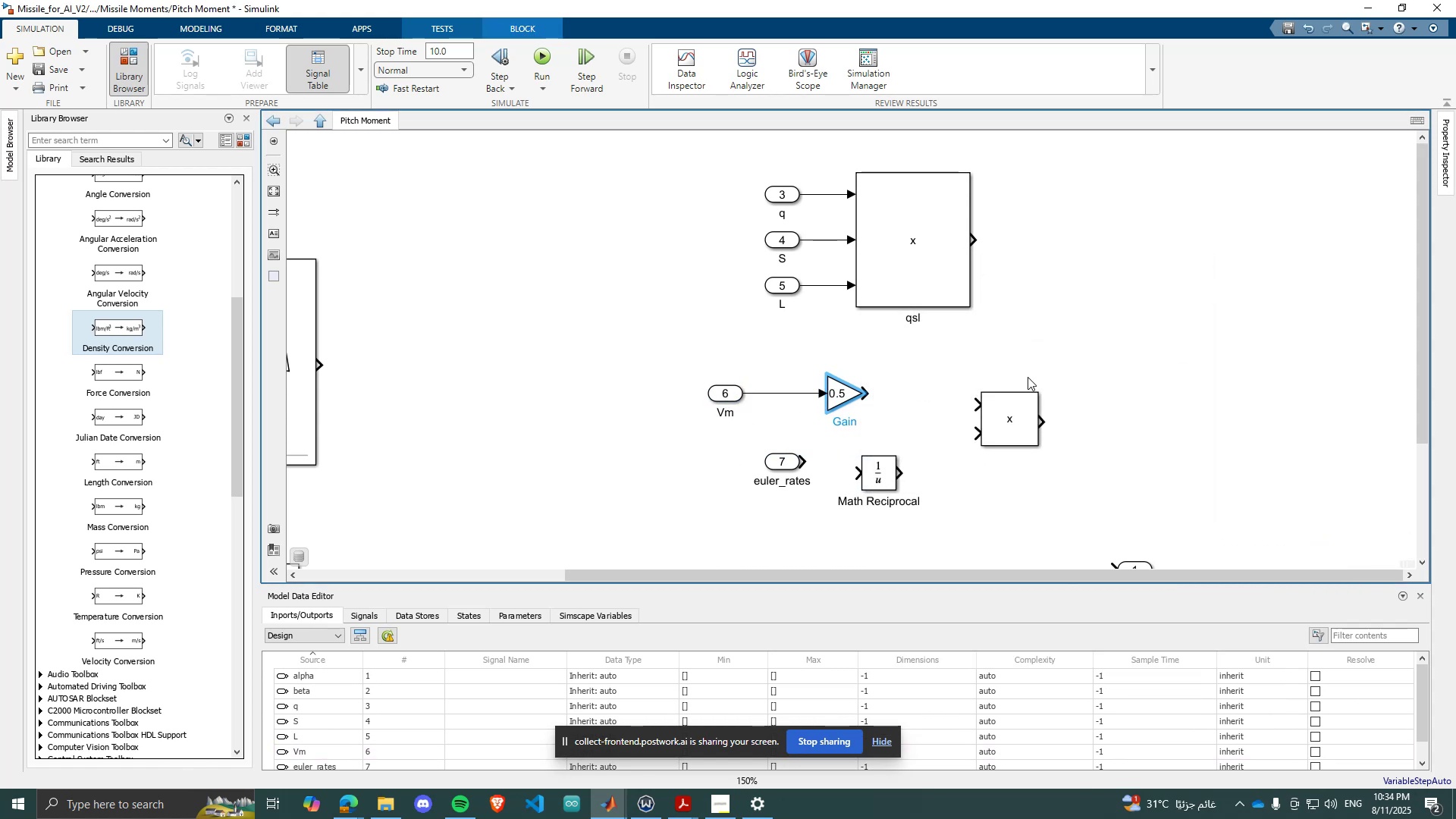 
left_click_drag(start_coordinate=[998, 409], to_coordinate=[1059, 398])
 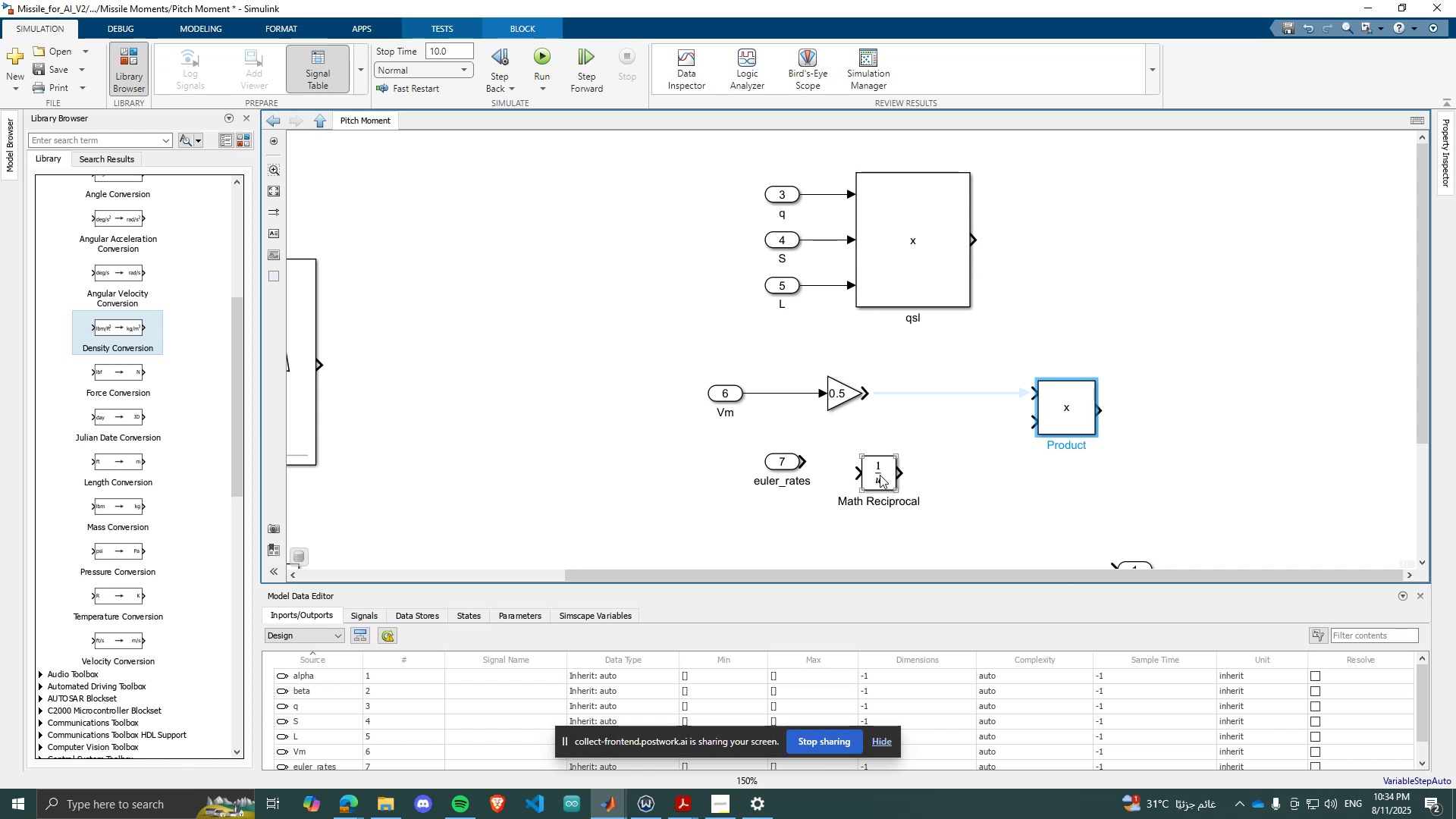 
left_click_drag(start_coordinate=[878, 474], to_coordinate=[933, 392])
 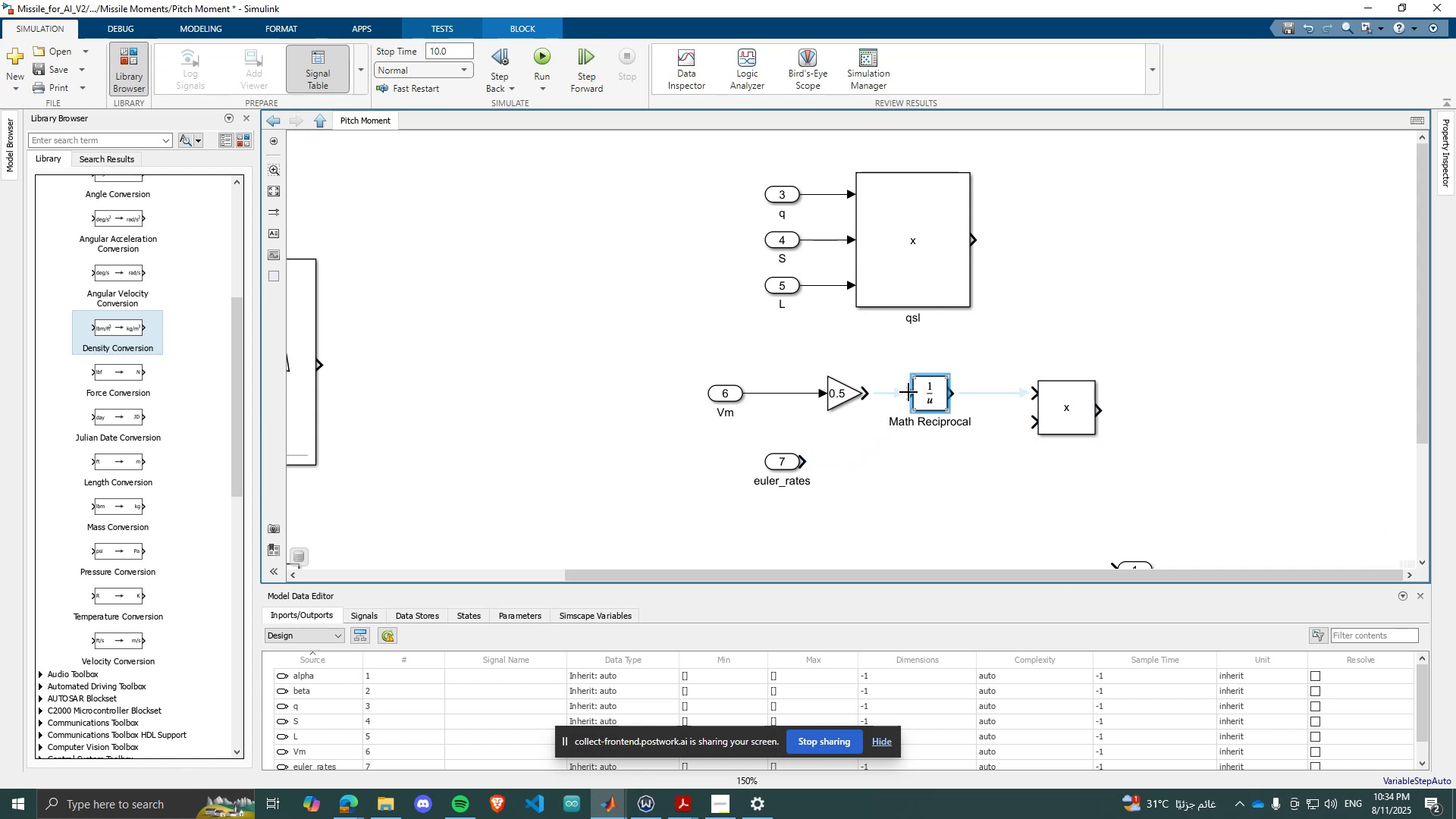 
left_click([908, 392])
 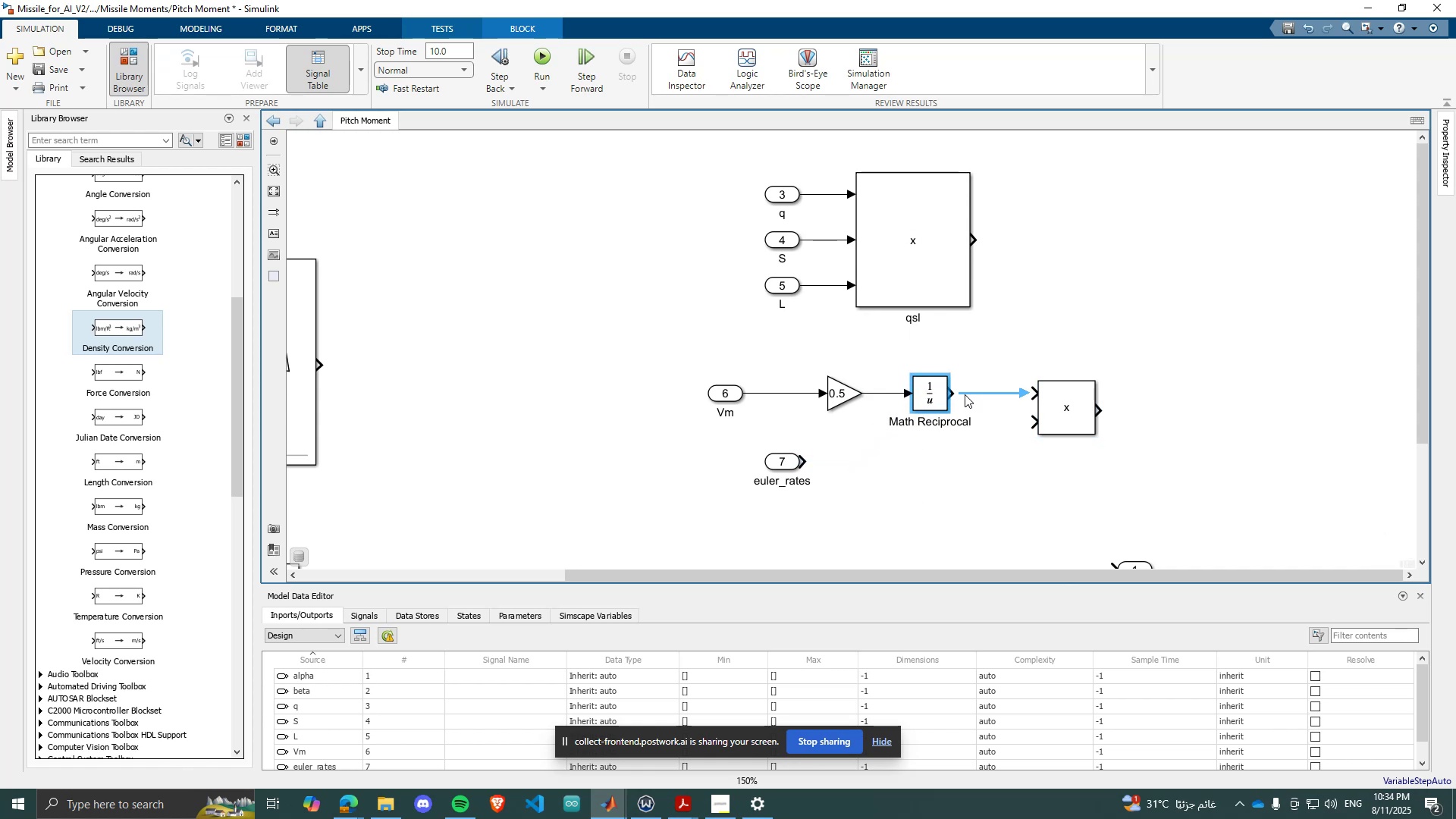 
left_click([980, 395])
 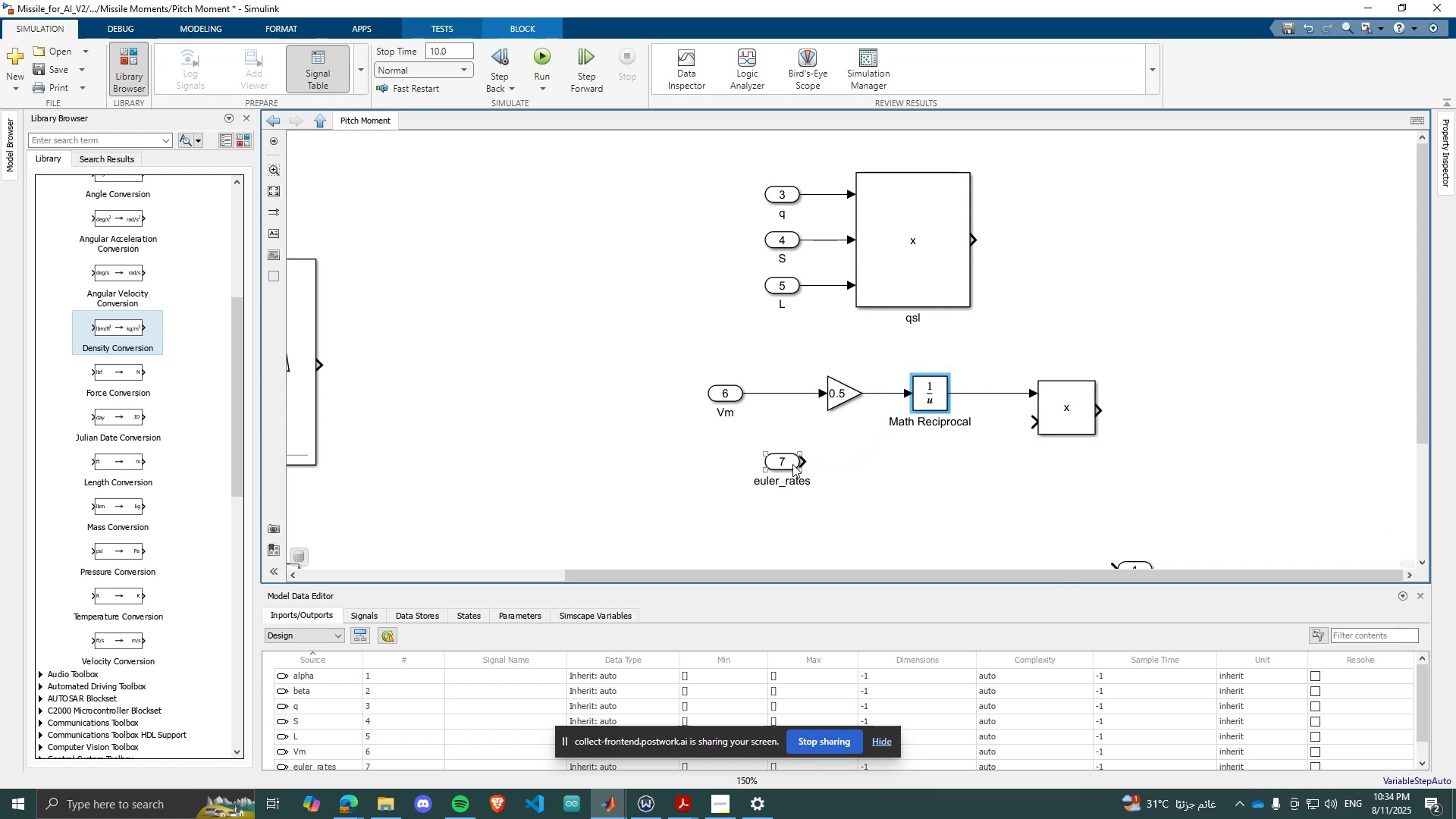 
scroll: coordinate [654, 378], scroll_direction: down, amount: 2.0
 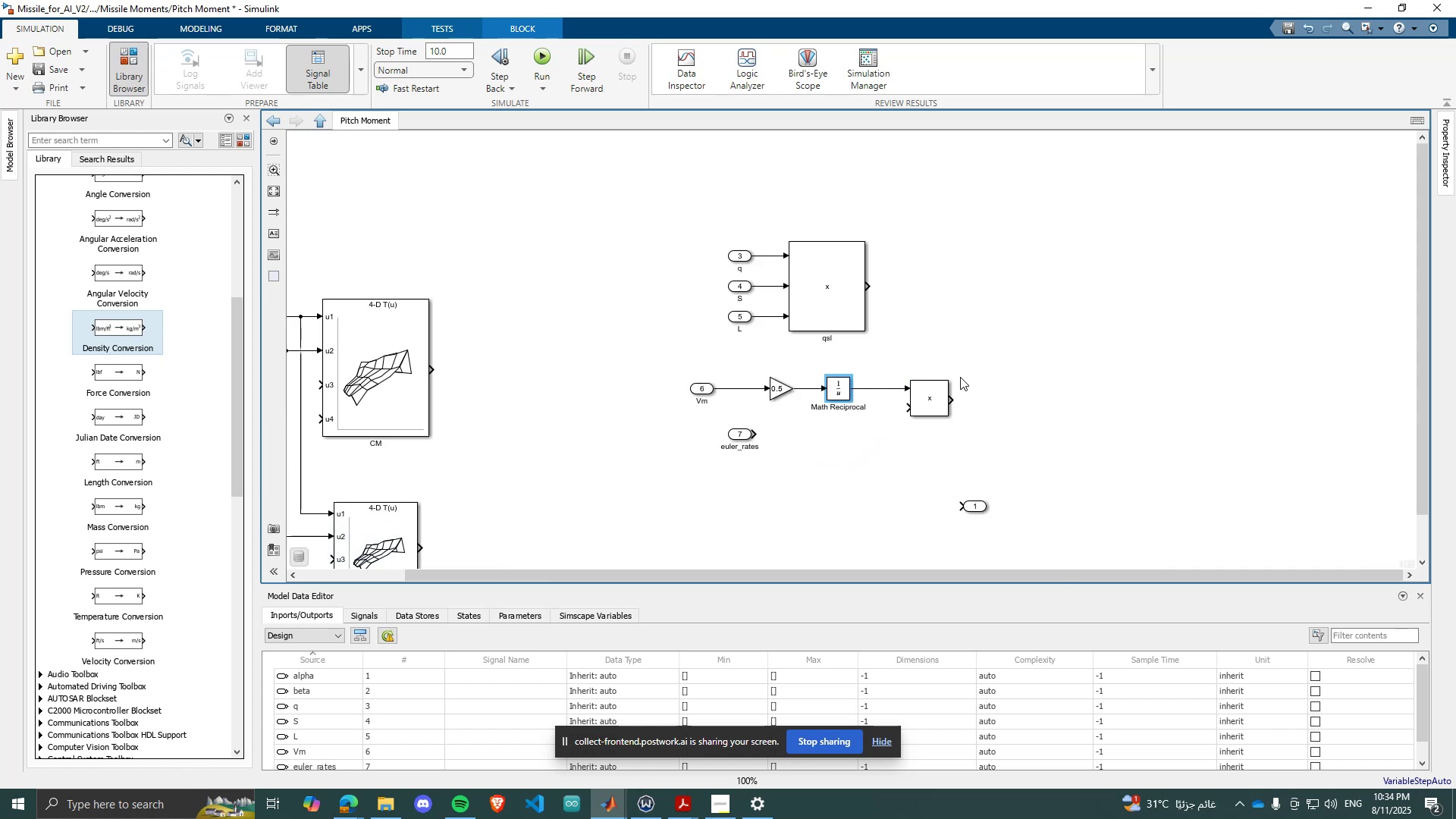 
left_click_drag(start_coordinate=[739, 439], to_coordinate=[1039, 330])
 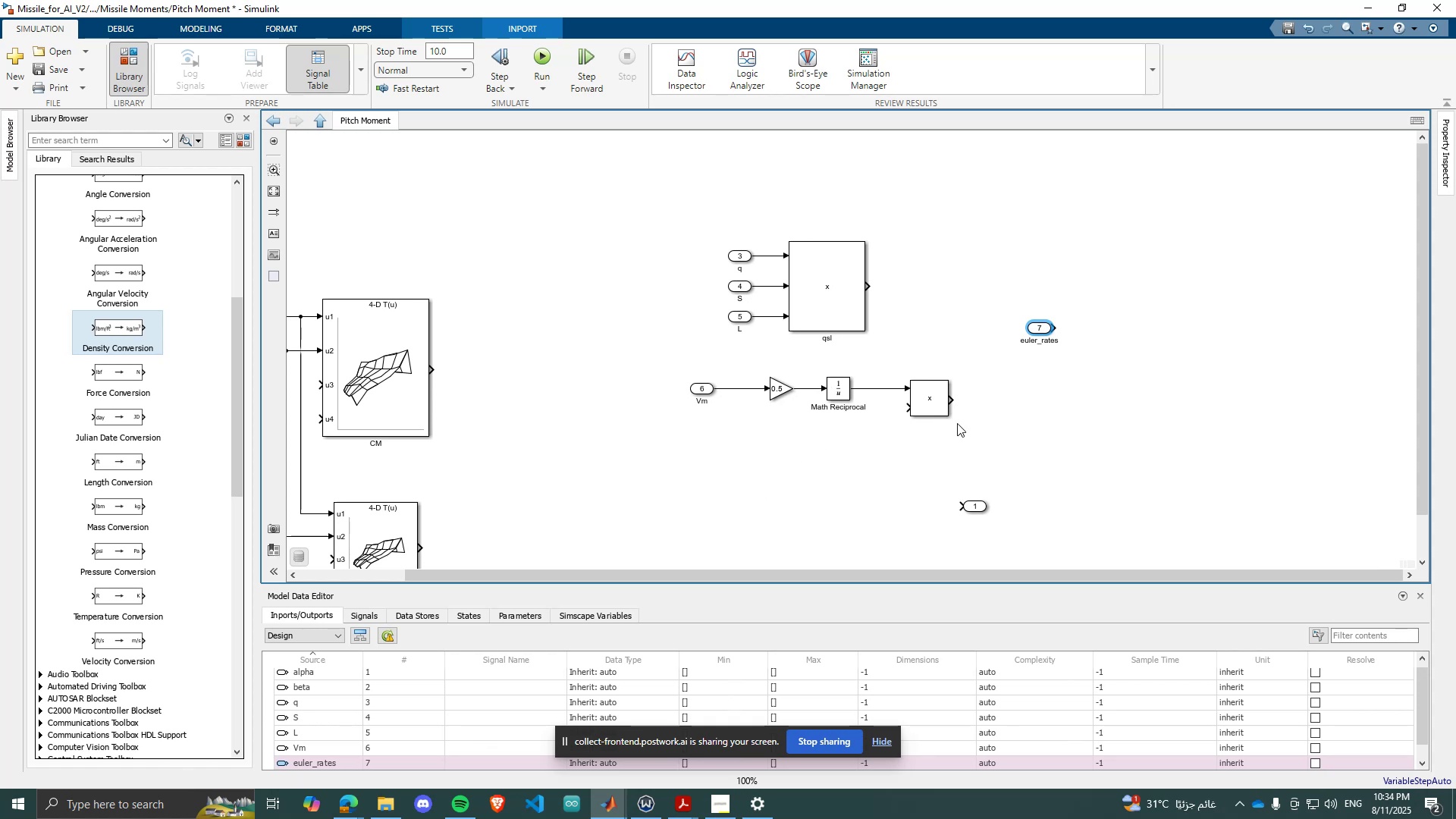 
wait(6.34)
 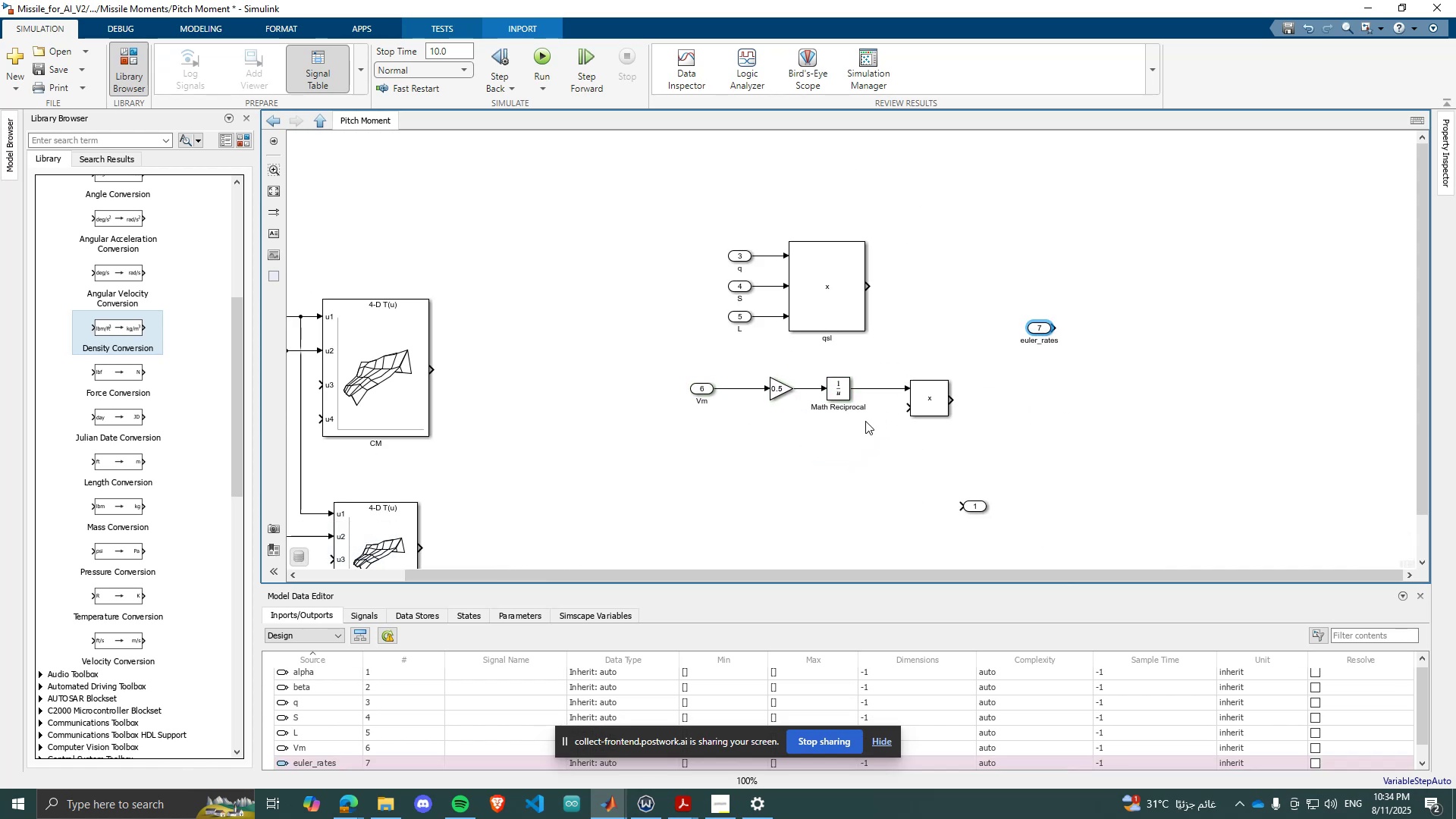 
left_click_drag(start_coordinate=[929, 391], to_coordinate=[826, 381])
 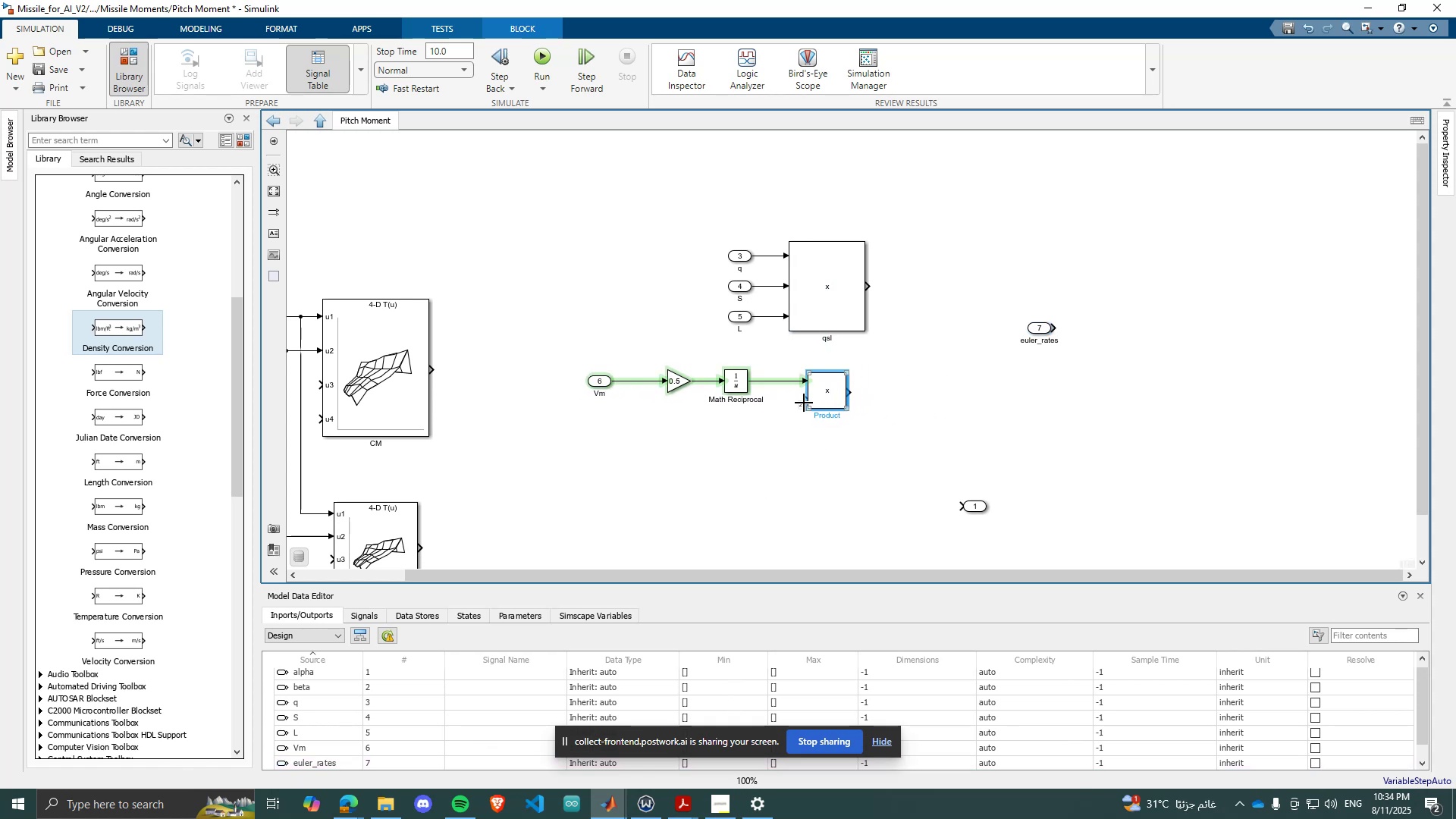 
scroll: coordinate [800, 400], scroll_direction: down, amount: 3.0
 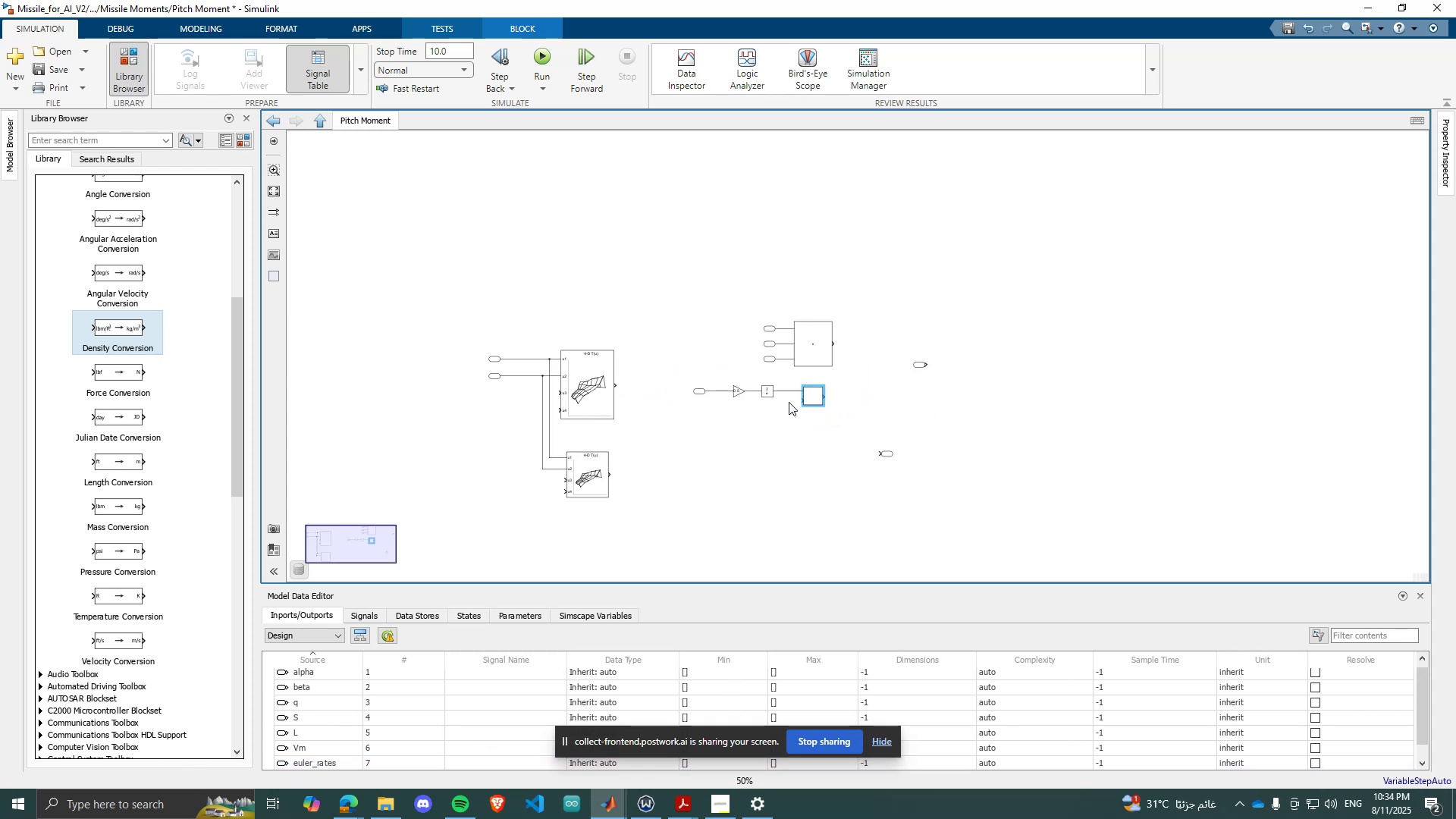 
scroll: coordinate [794, 401], scroll_direction: up, amount: 2.0
 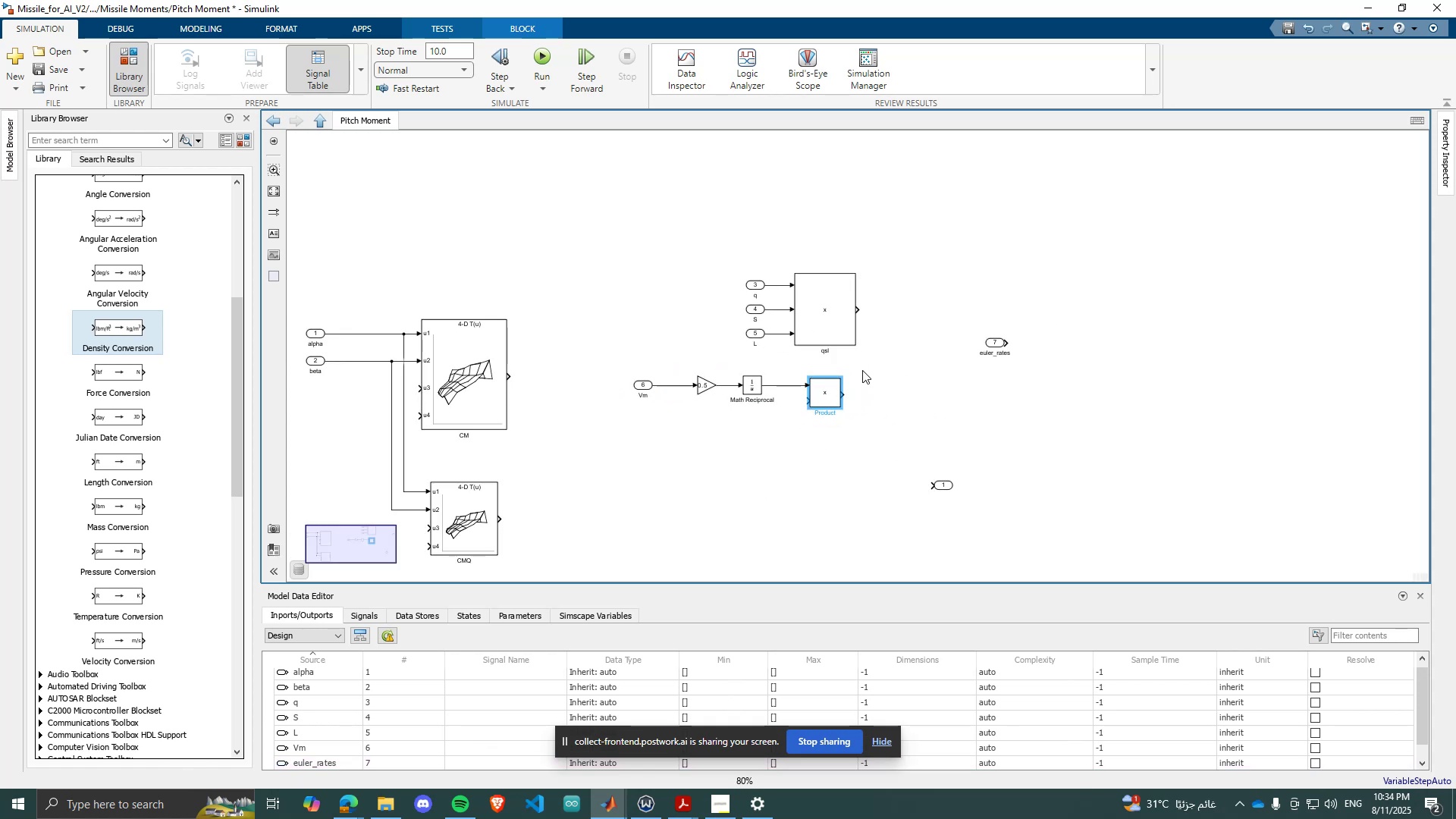 
left_click_drag(start_coordinate=[898, 366], to_coordinate=[623, 430])
 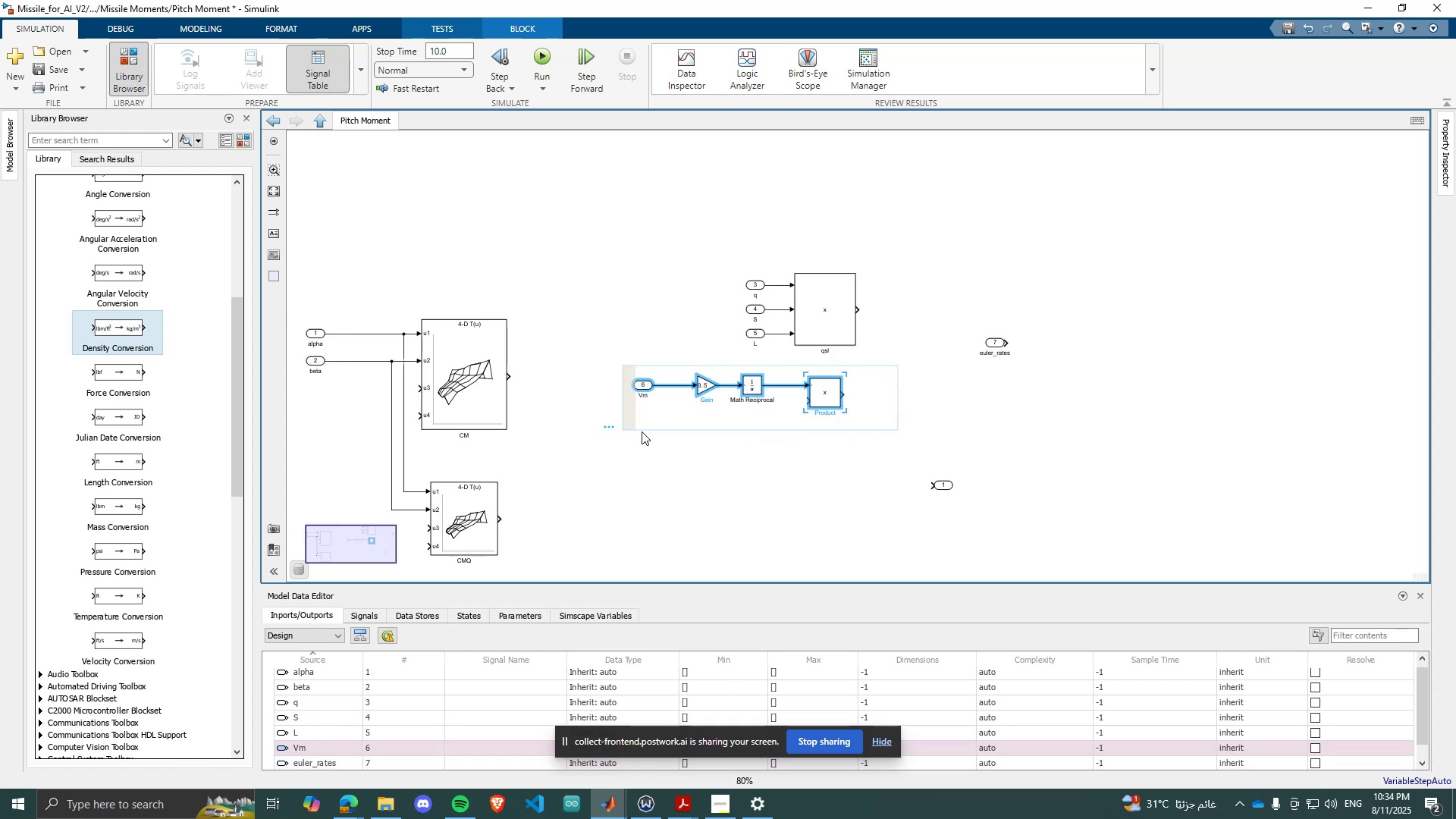 
scroll: coordinate [740, 449], scroll_direction: none, amount: 0.0
 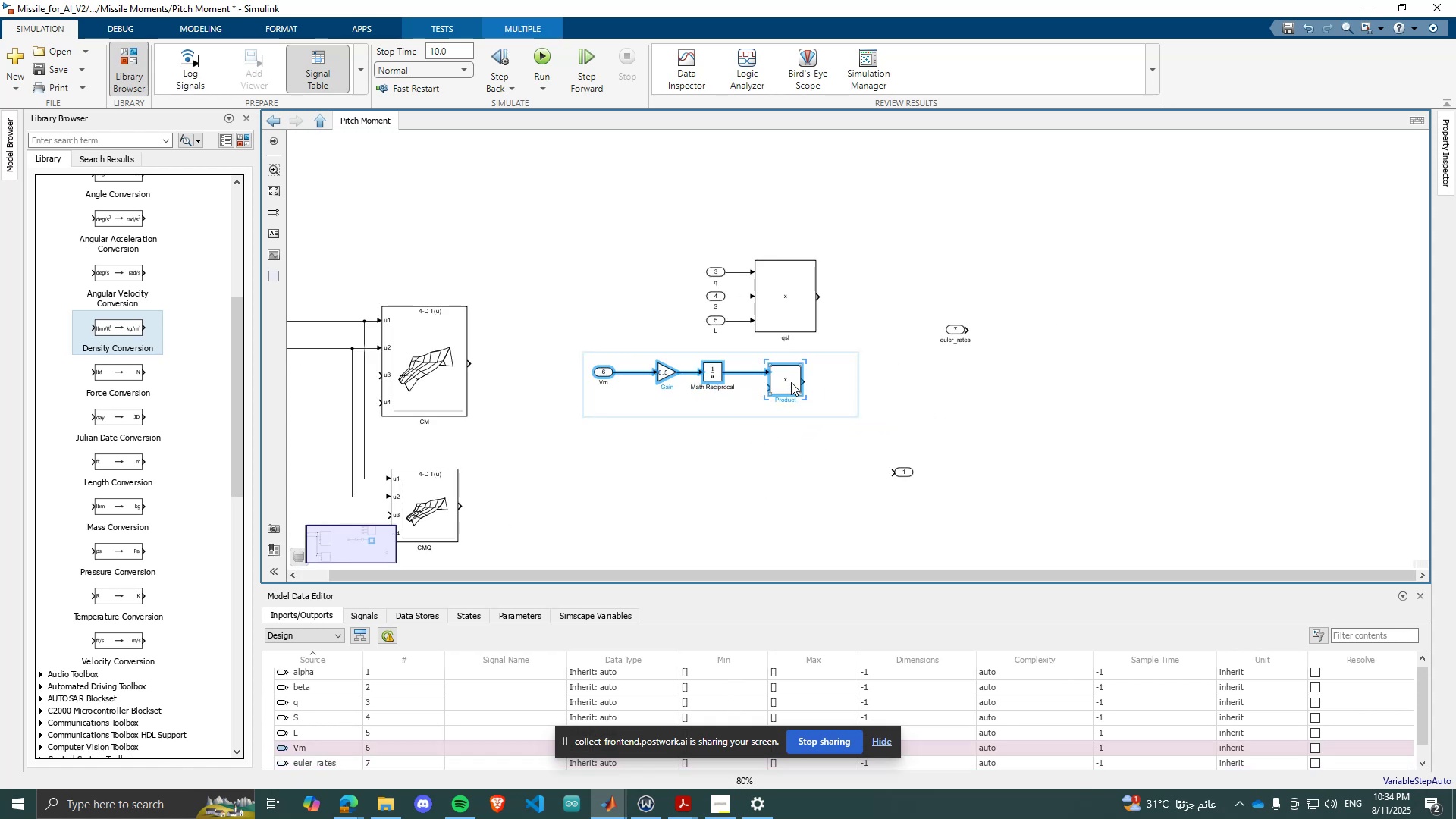 
left_click_drag(start_coordinate=[788, 375], to_coordinate=[767, 485])
 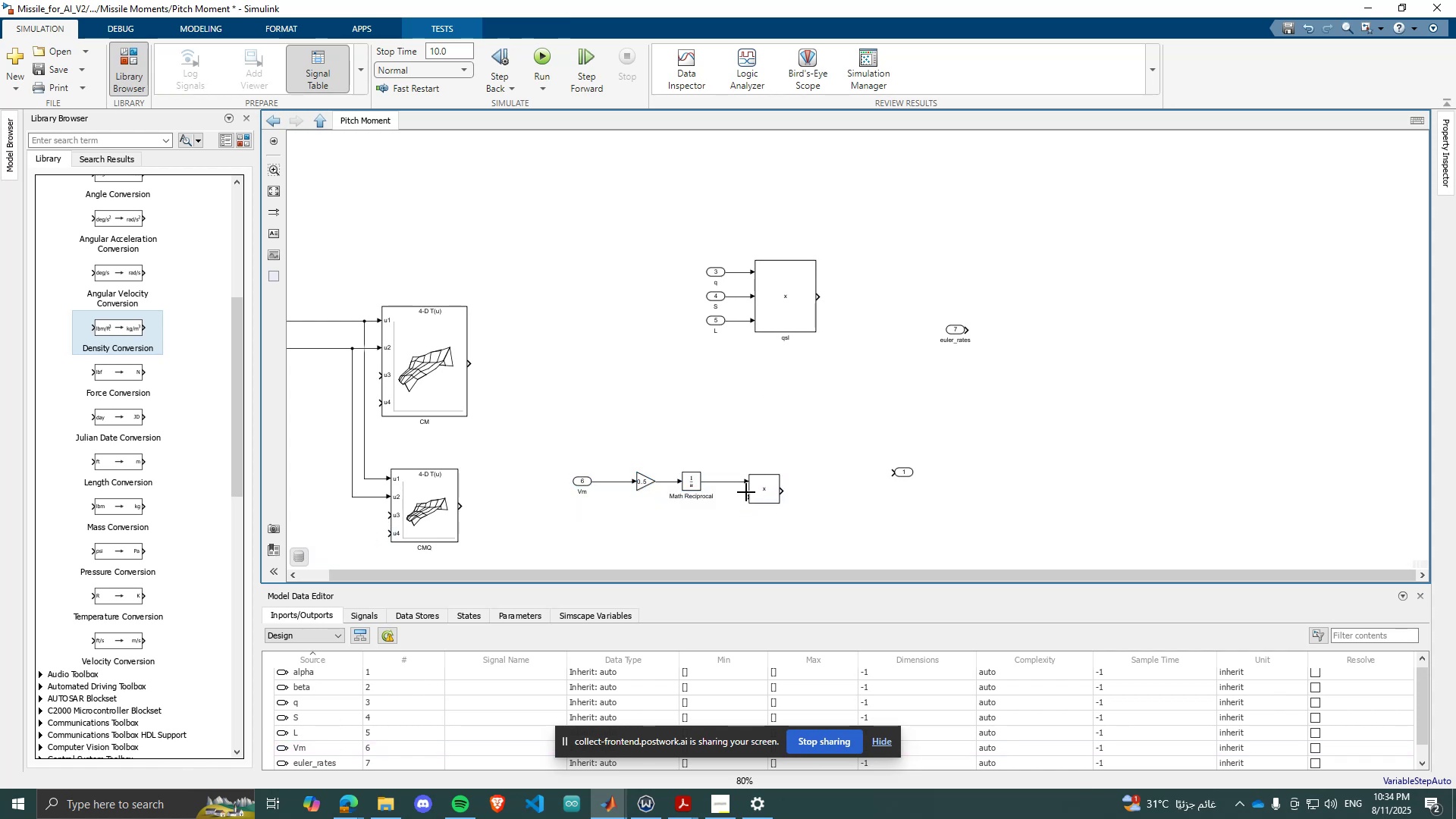 
left_click_drag(start_coordinate=[745, 494], to_coordinate=[738, 322])
 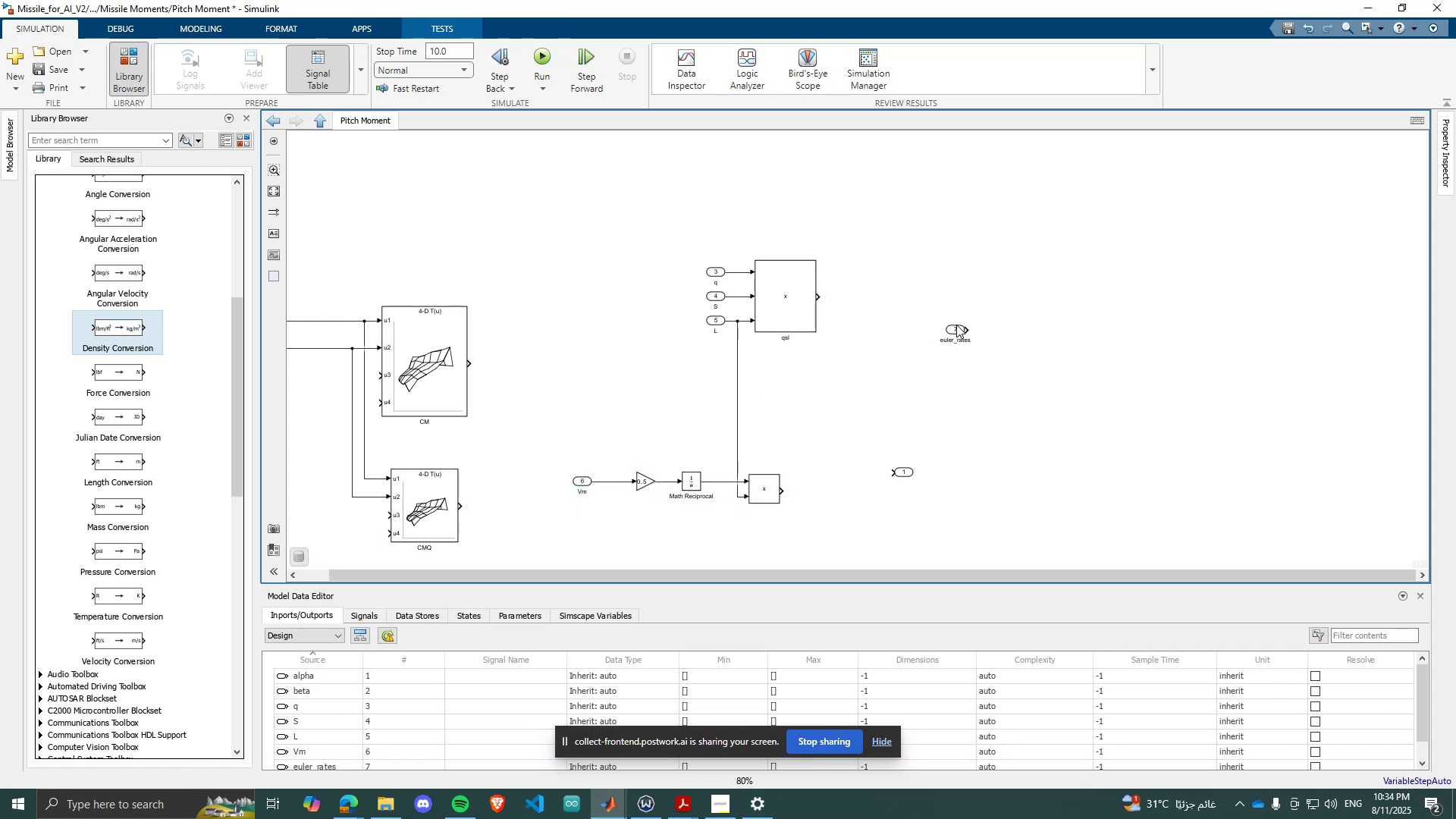 
left_click_drag(start_coordinate=[957, 325], to_coordinate=[653, 519])
 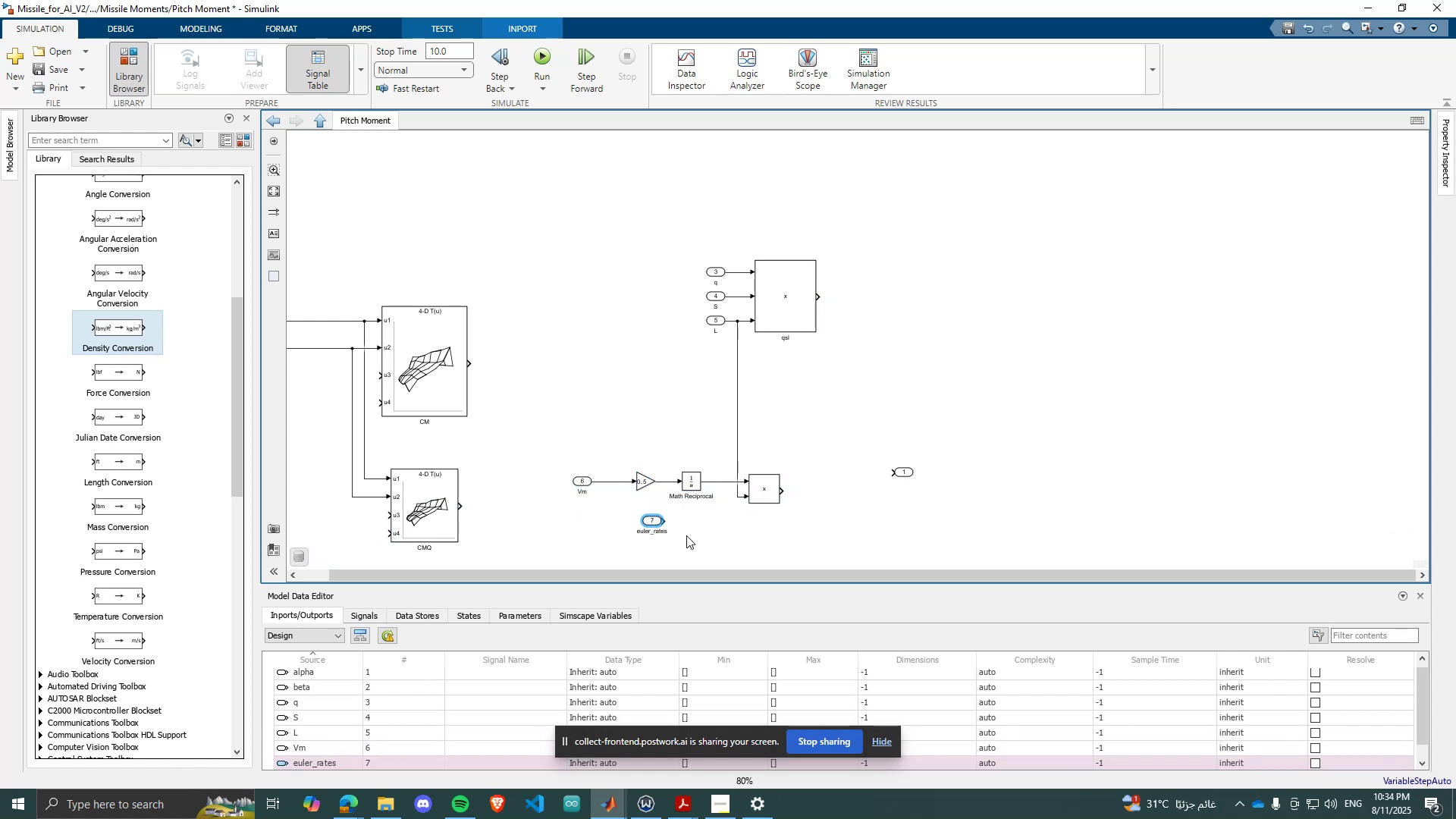 
scroll: coordinate [673, 506], scroll_direction: up, amount: 3.0
 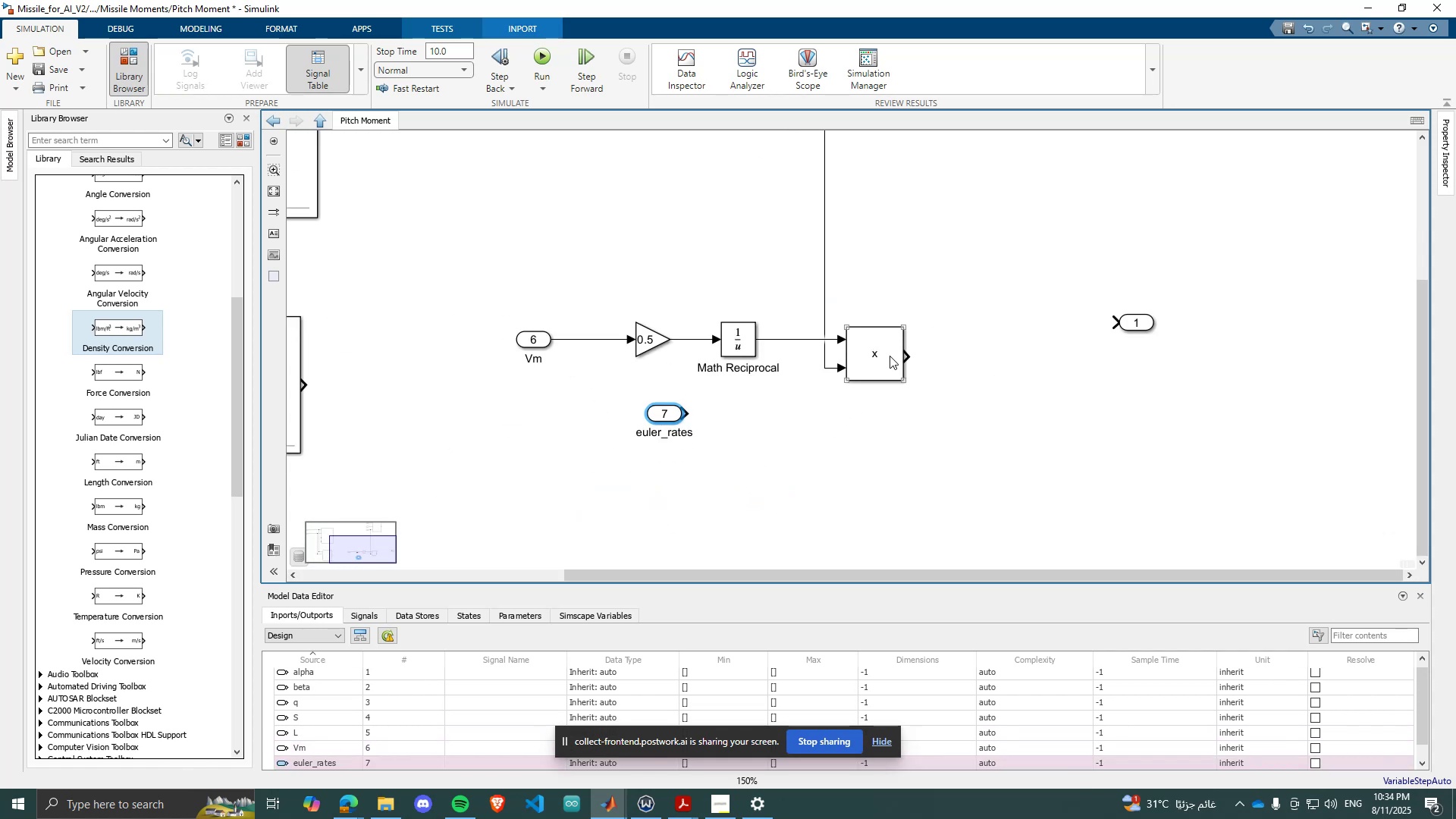 
scroll: coordinate [893, 372], scroll_direction: down, amount: 3.0
 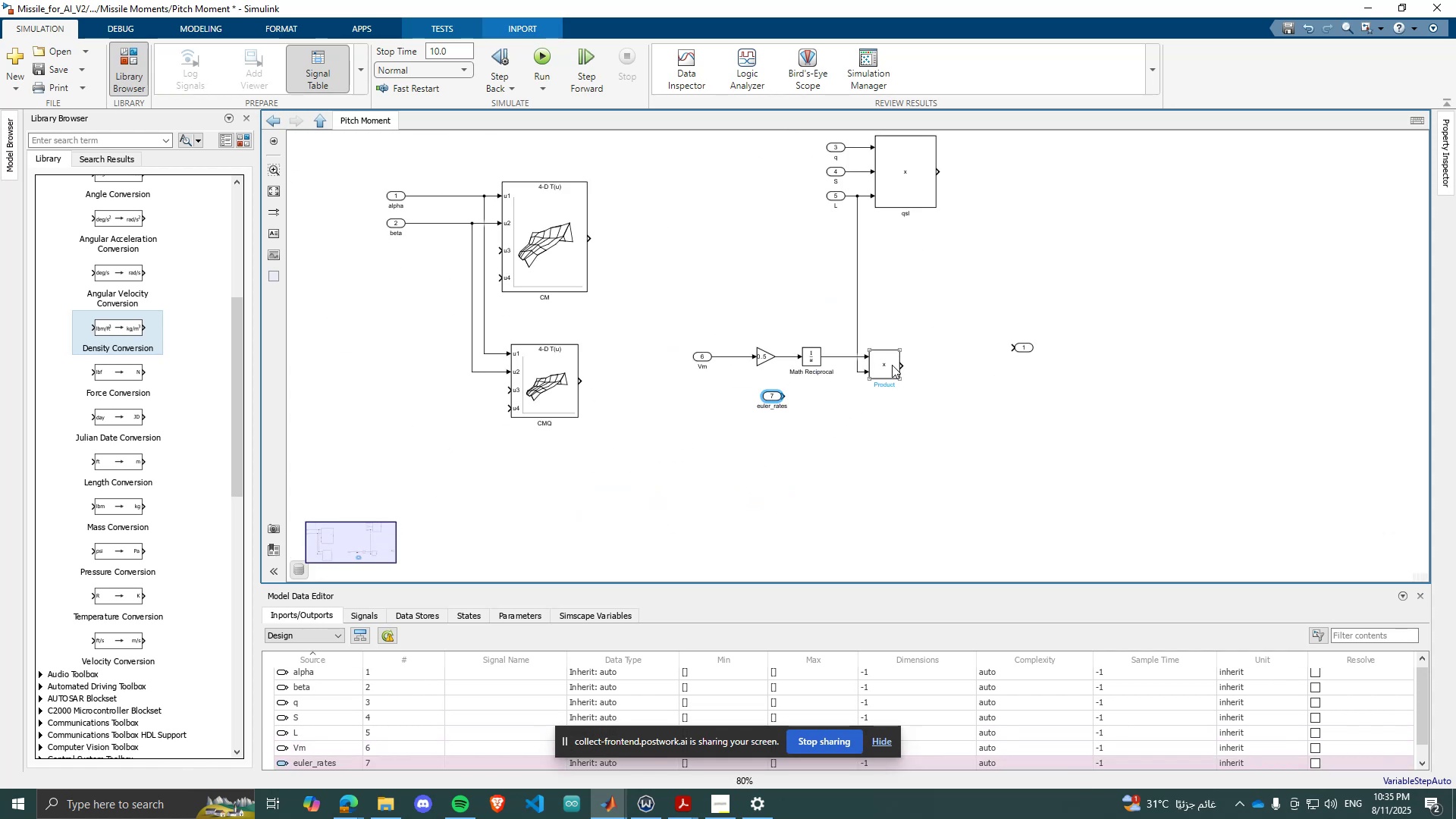 
double_click([892, 365])
 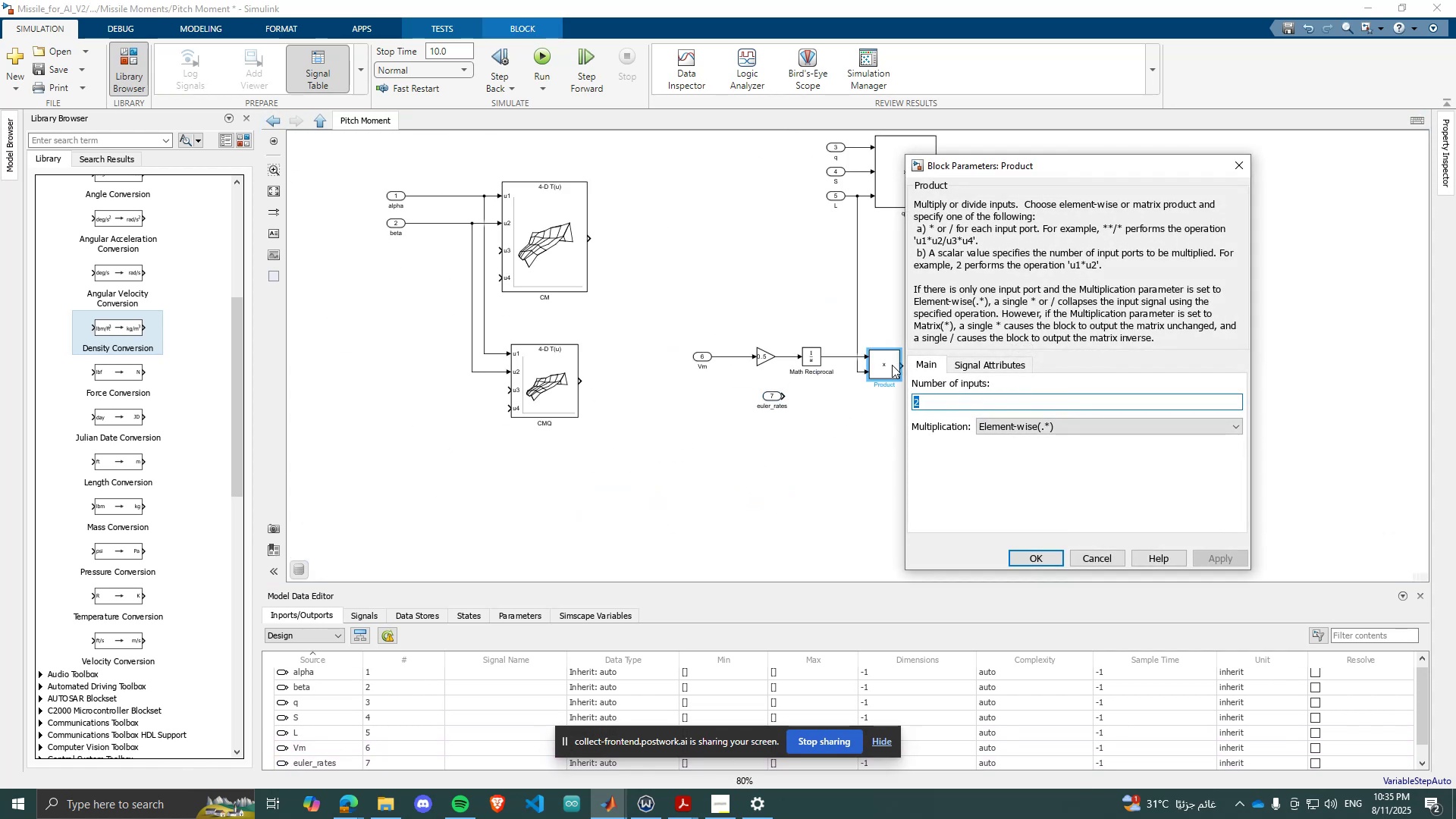 
key(3)
 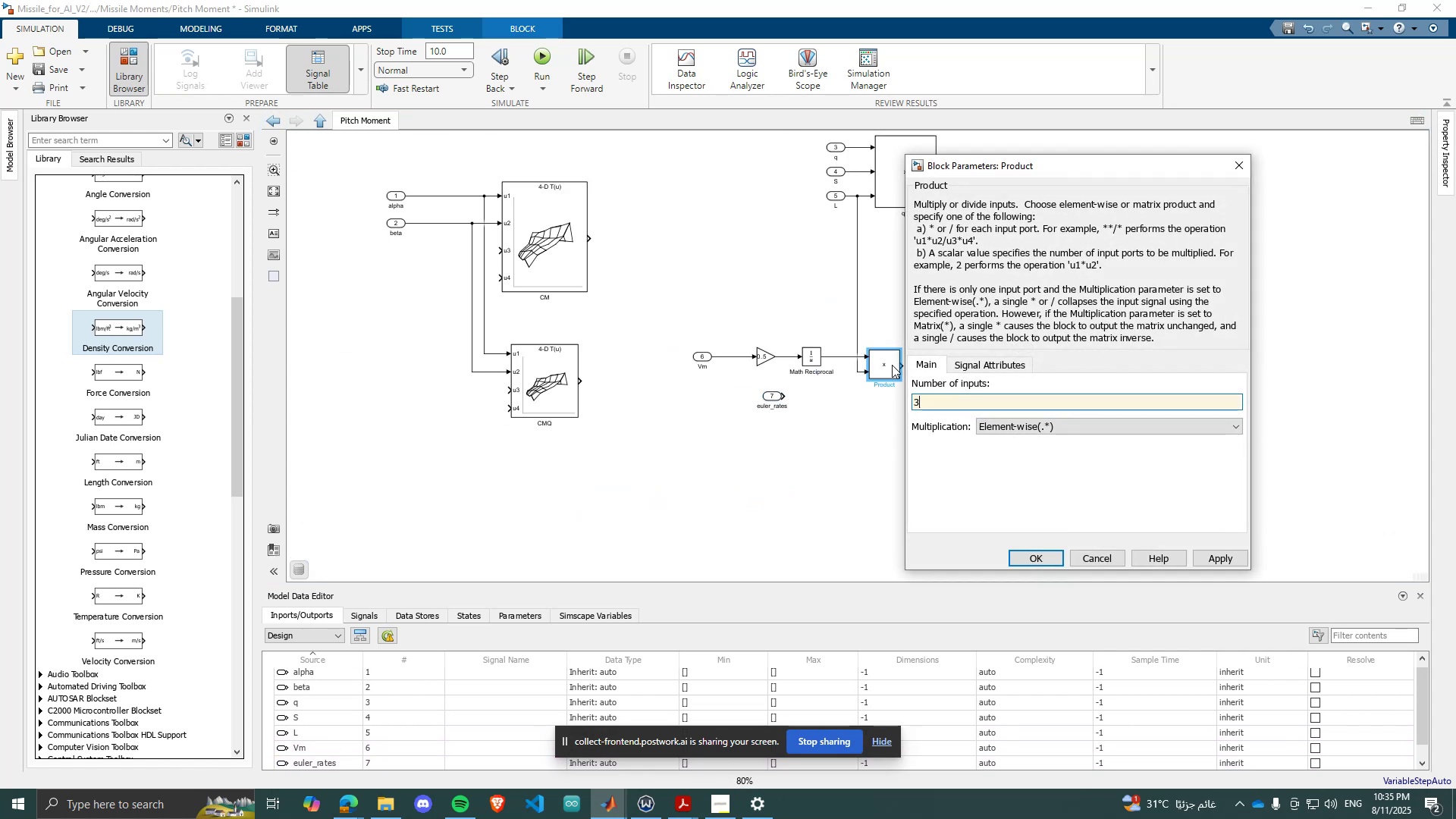 
key(Enter)
 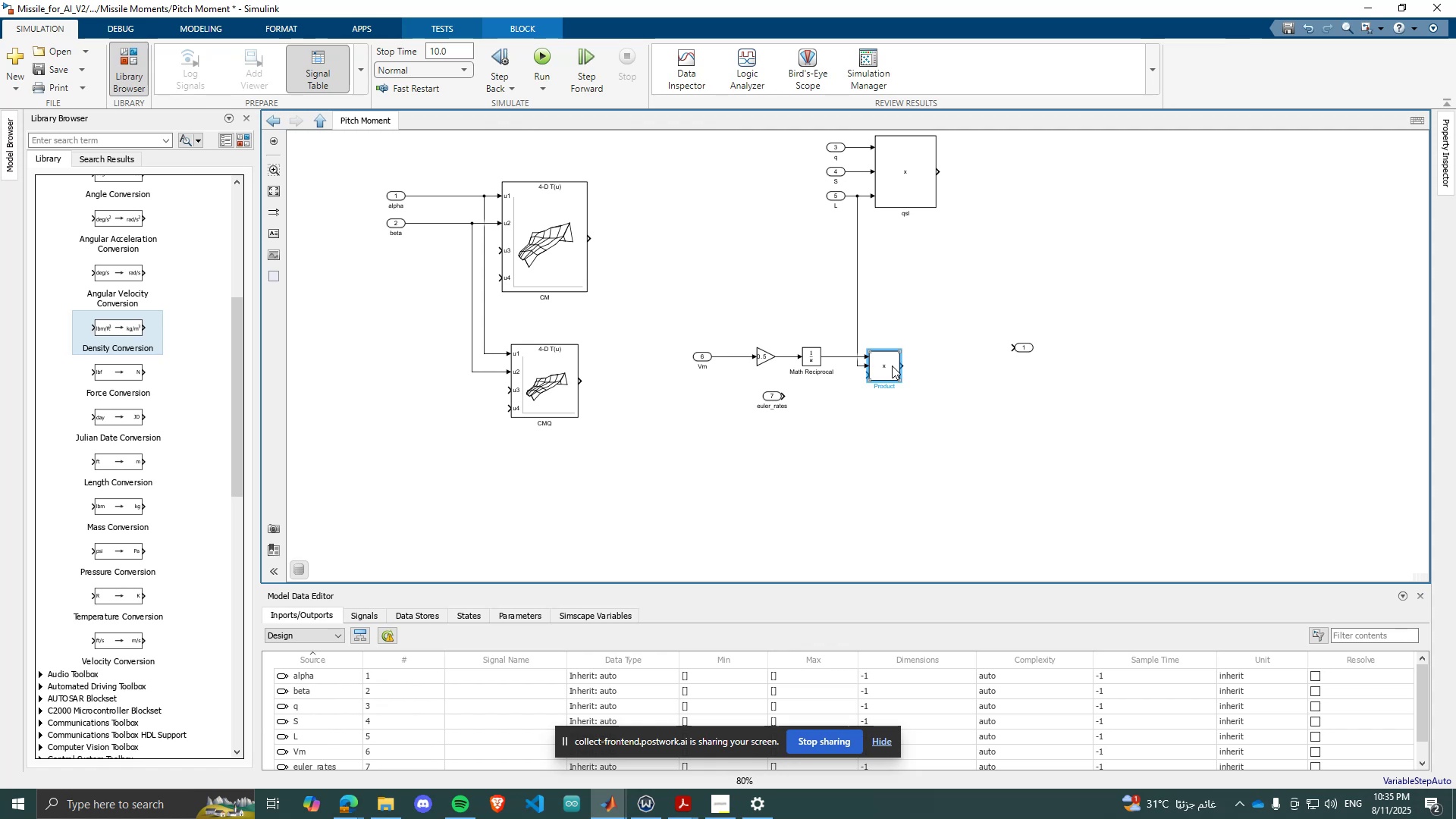 
scroll: coordinate [892, 366], scroll_direction: up, amount: 2.0
 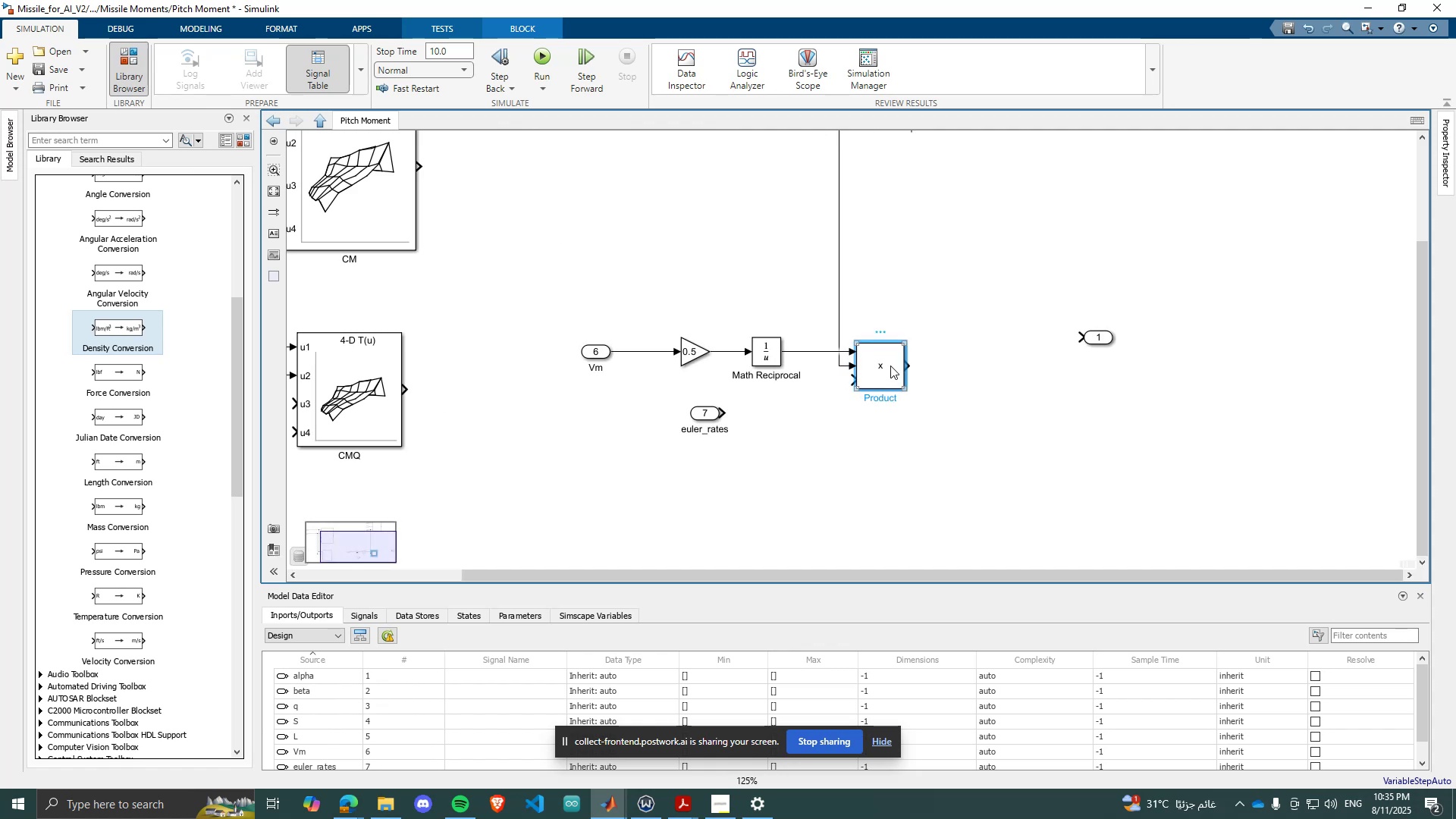 
double_click([889, 365])
 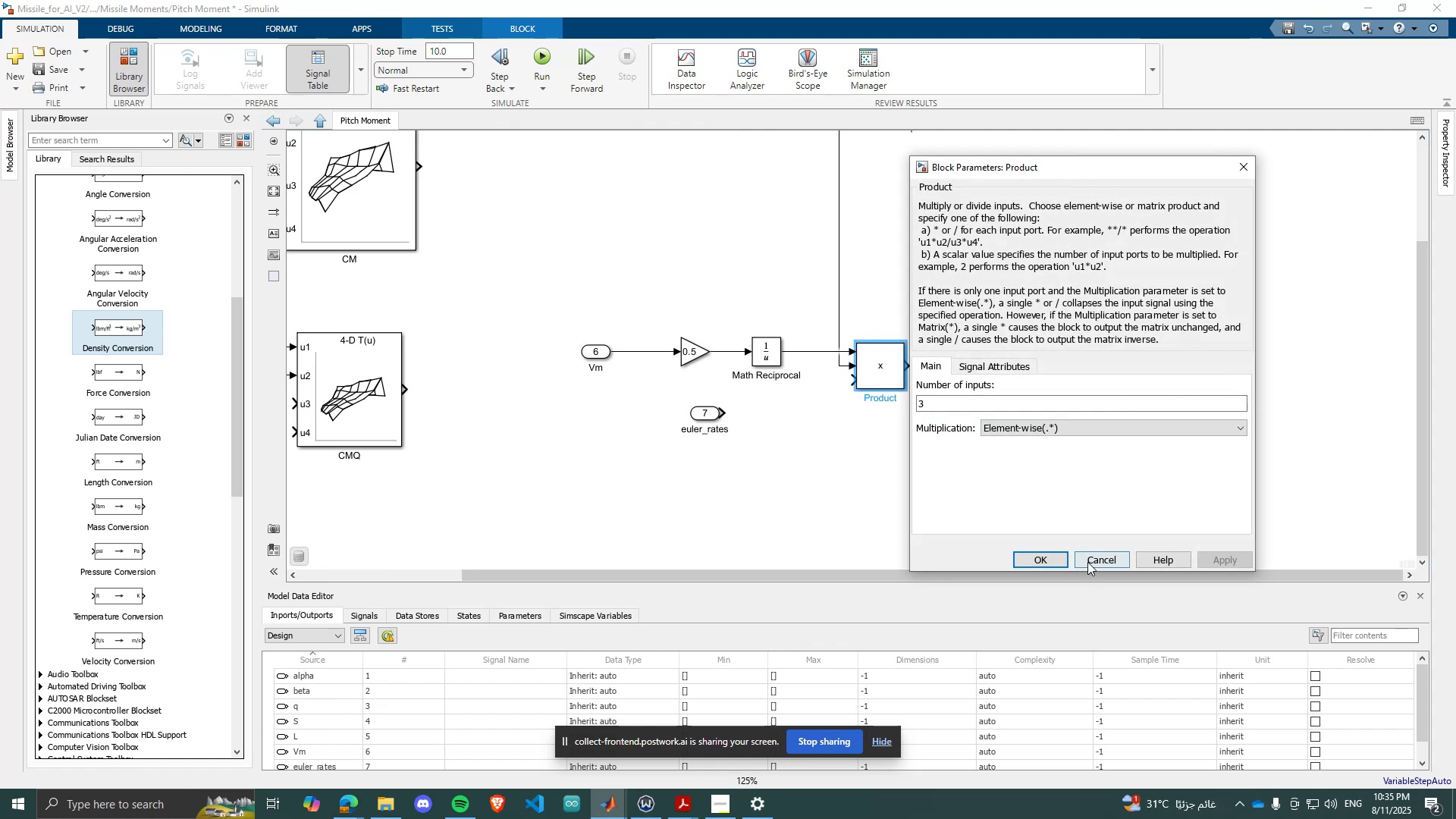 
double_click([904, 488])
 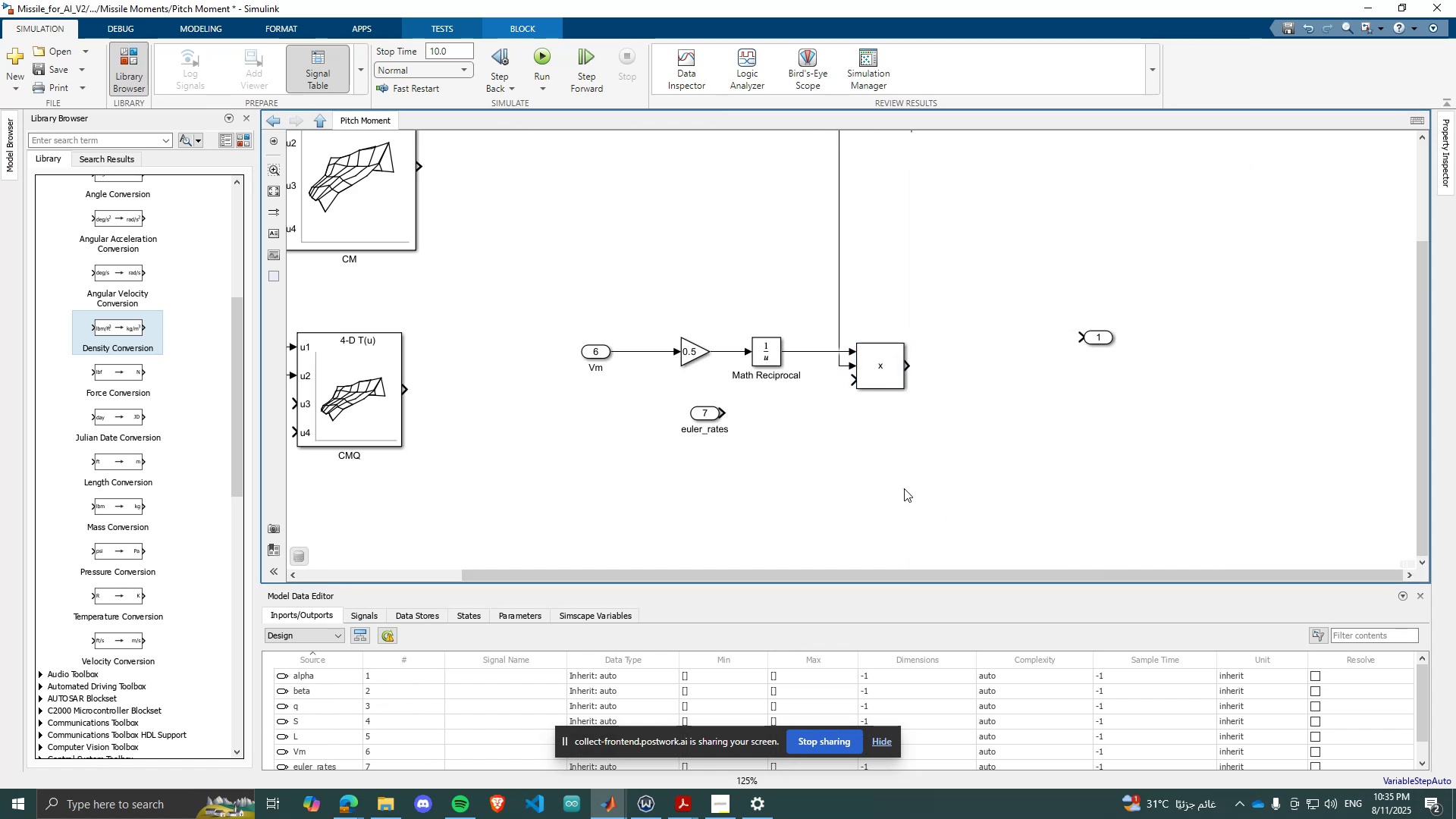 
triple_click([904, 488])
 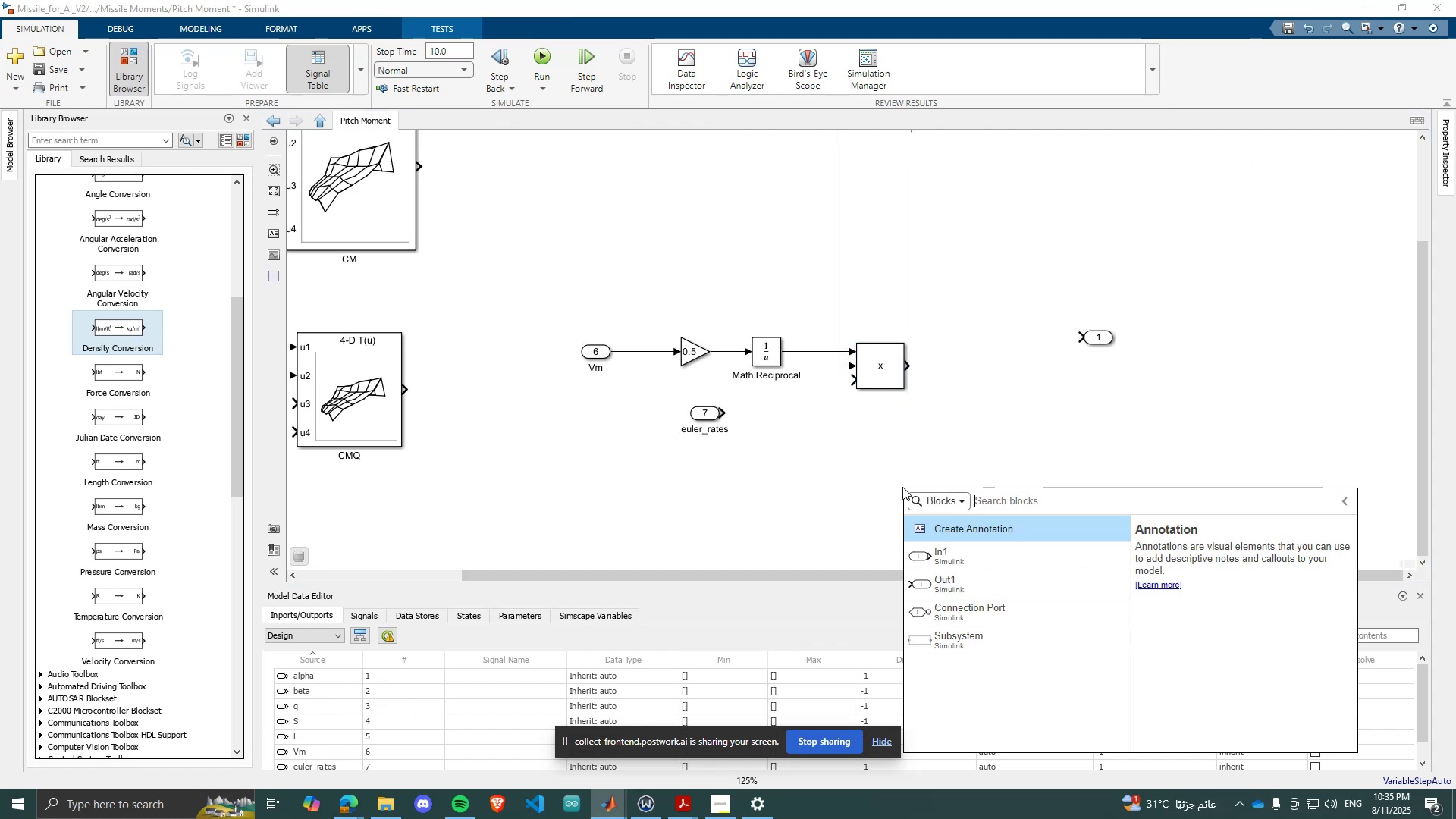 
type(selec)
 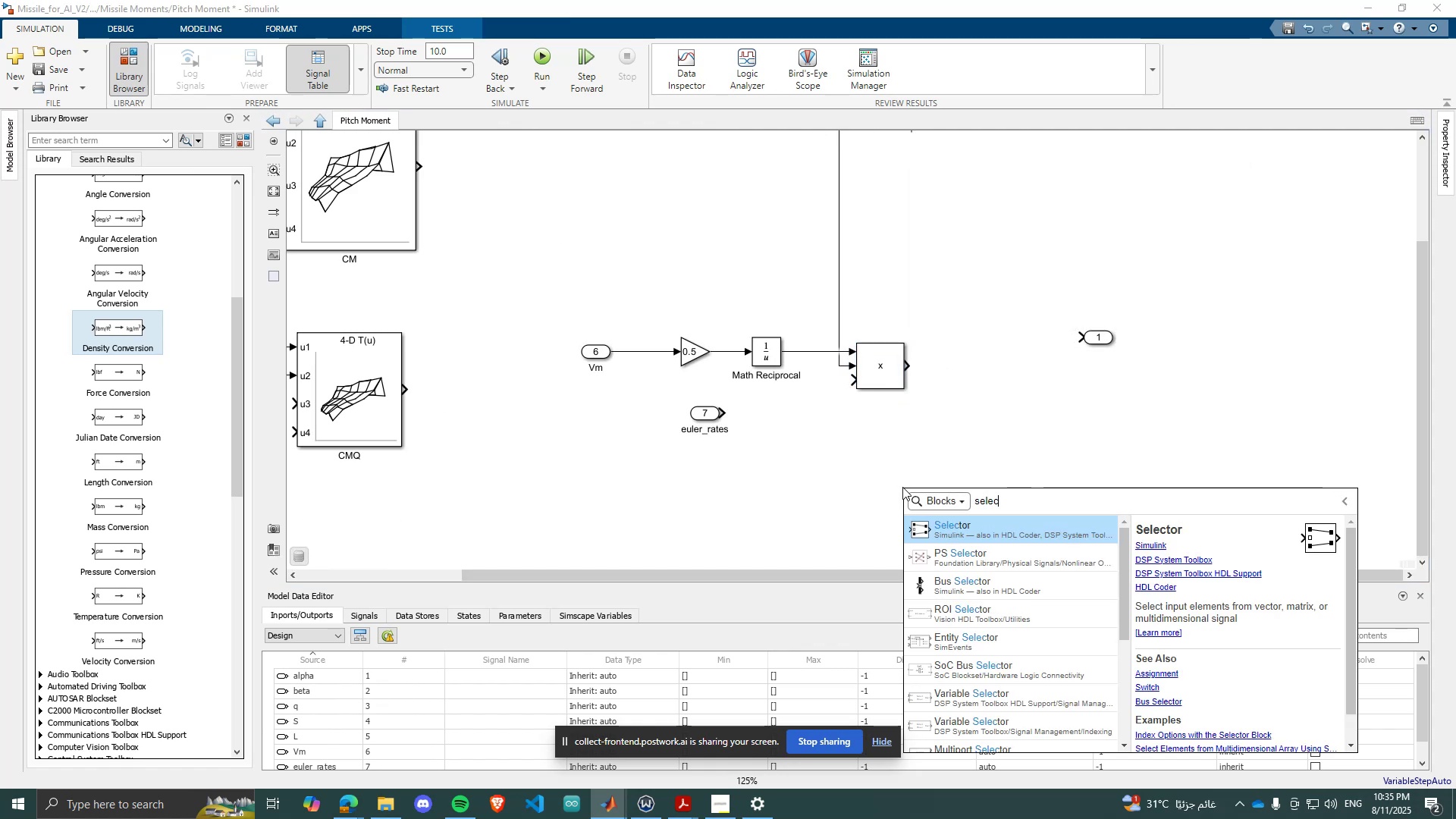 
key(Enter)
 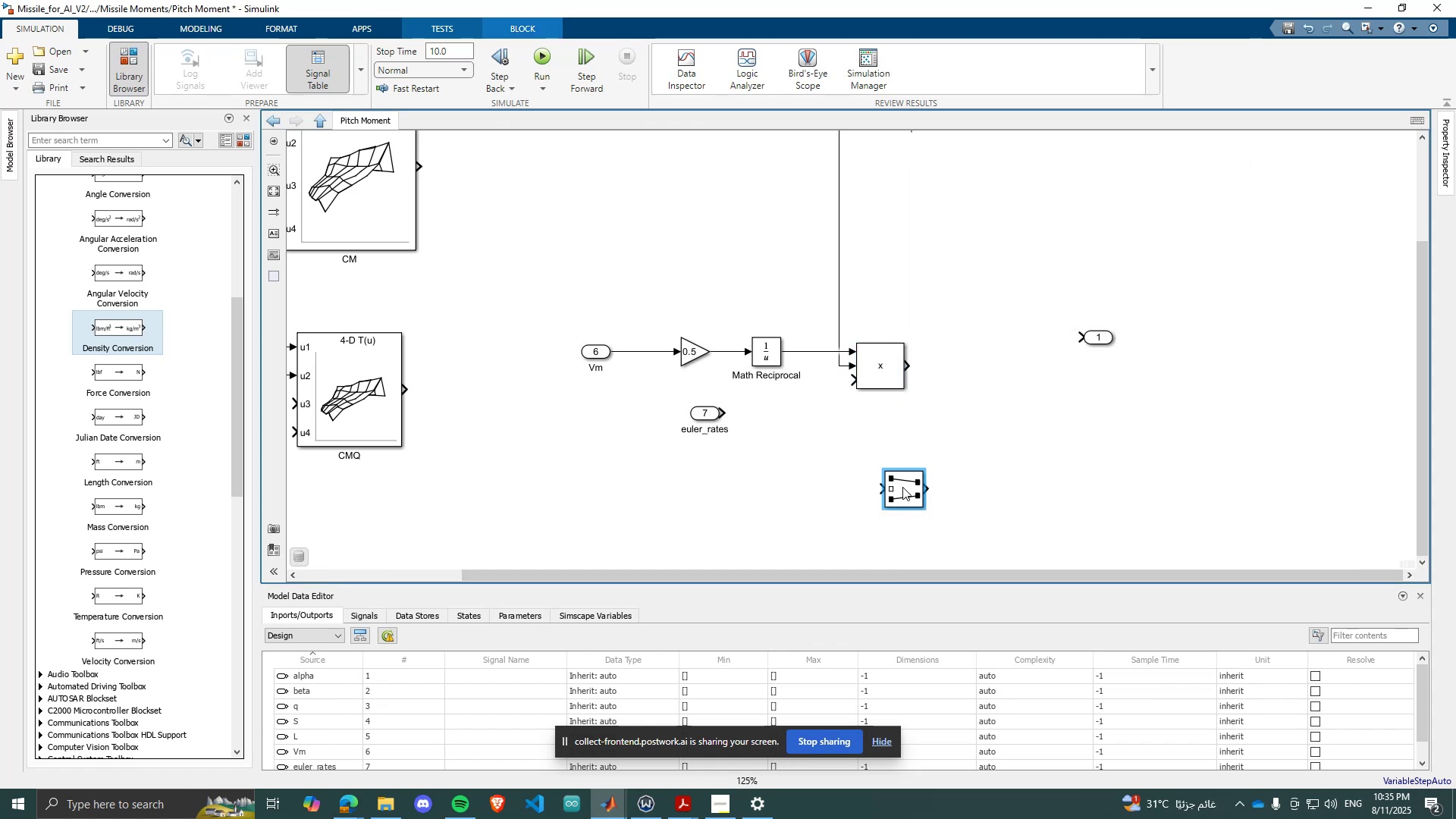 
double_click([902, 487])
 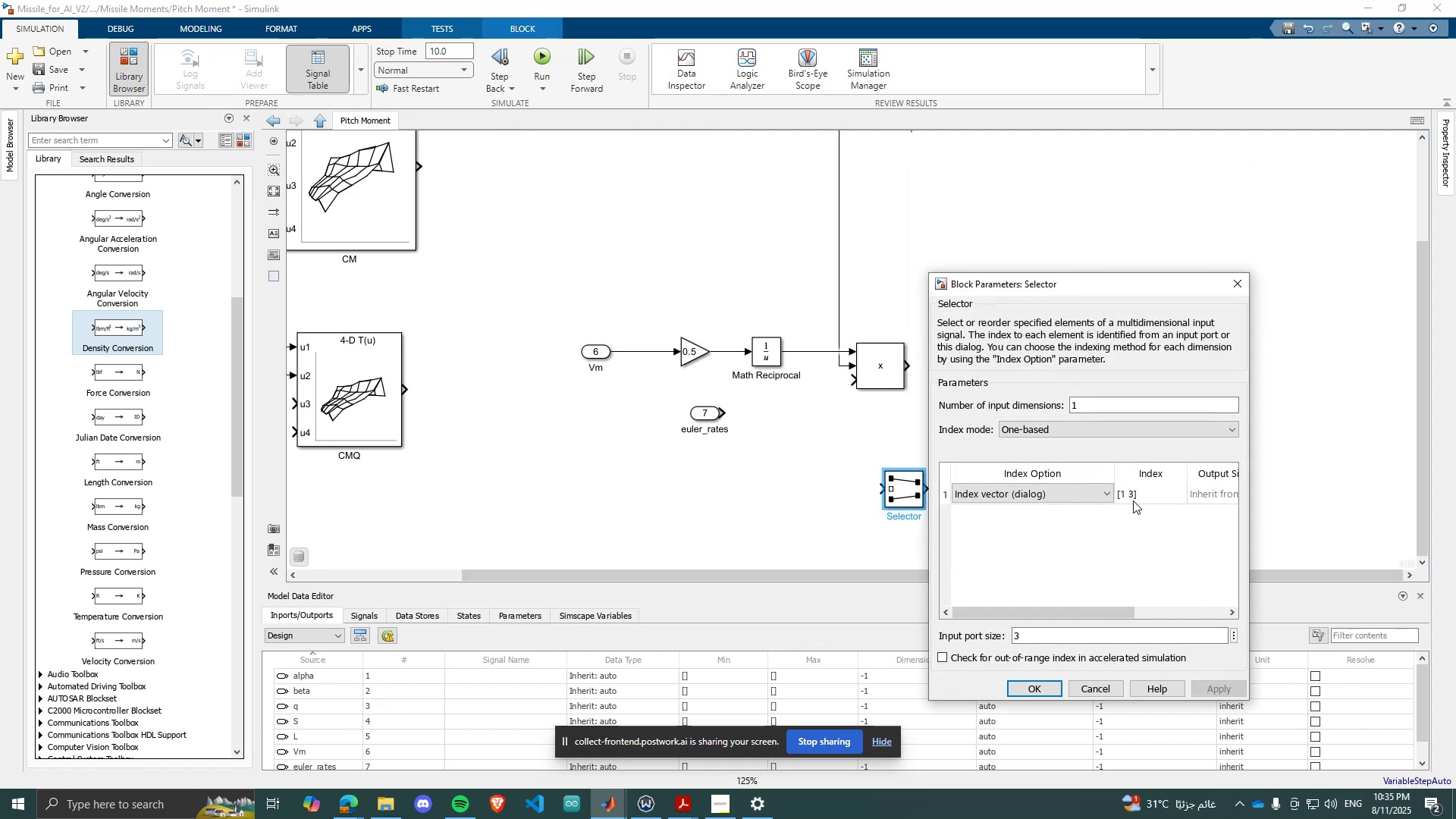 
double_click([1132, 500])
 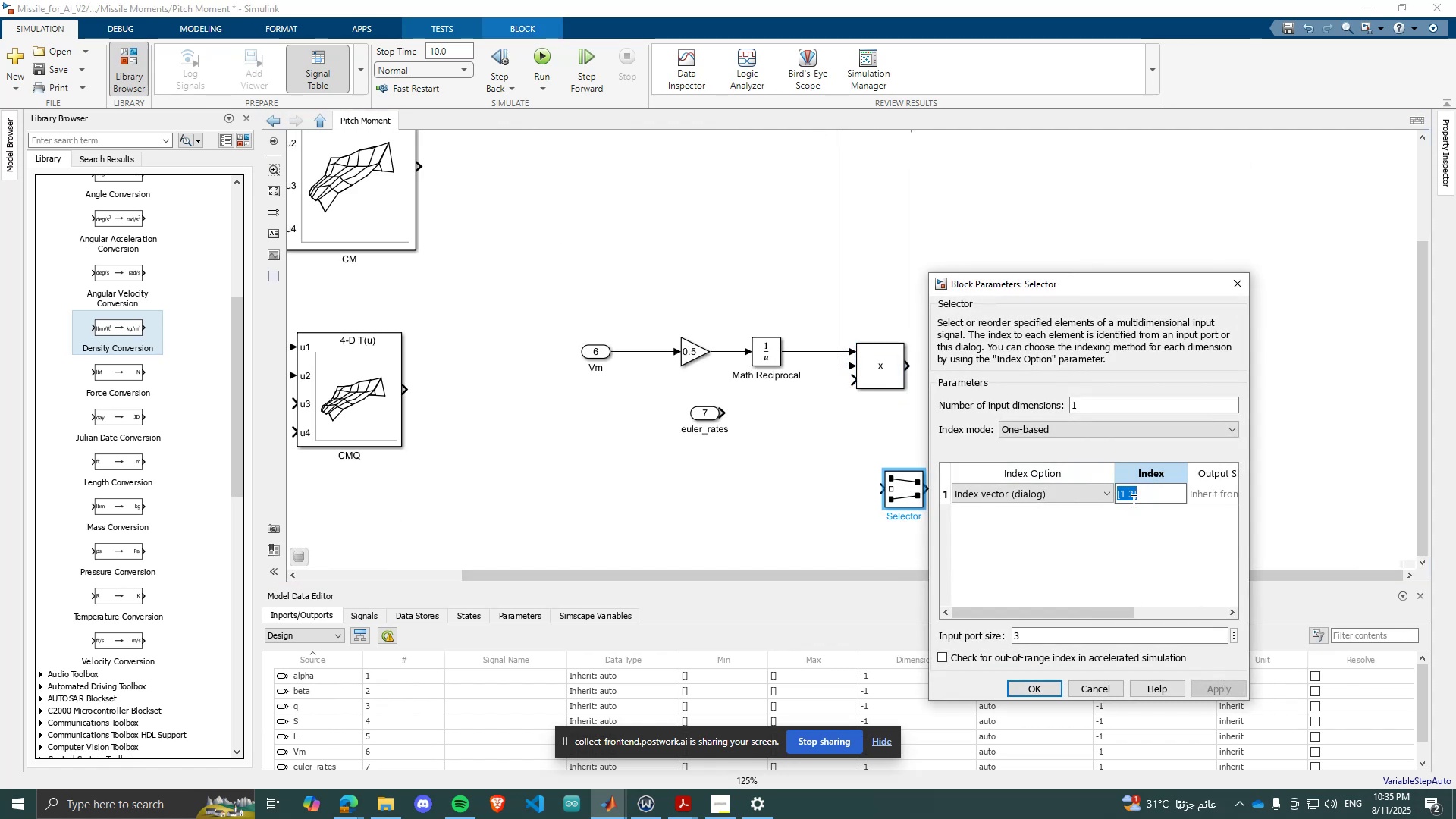 
key(2)
 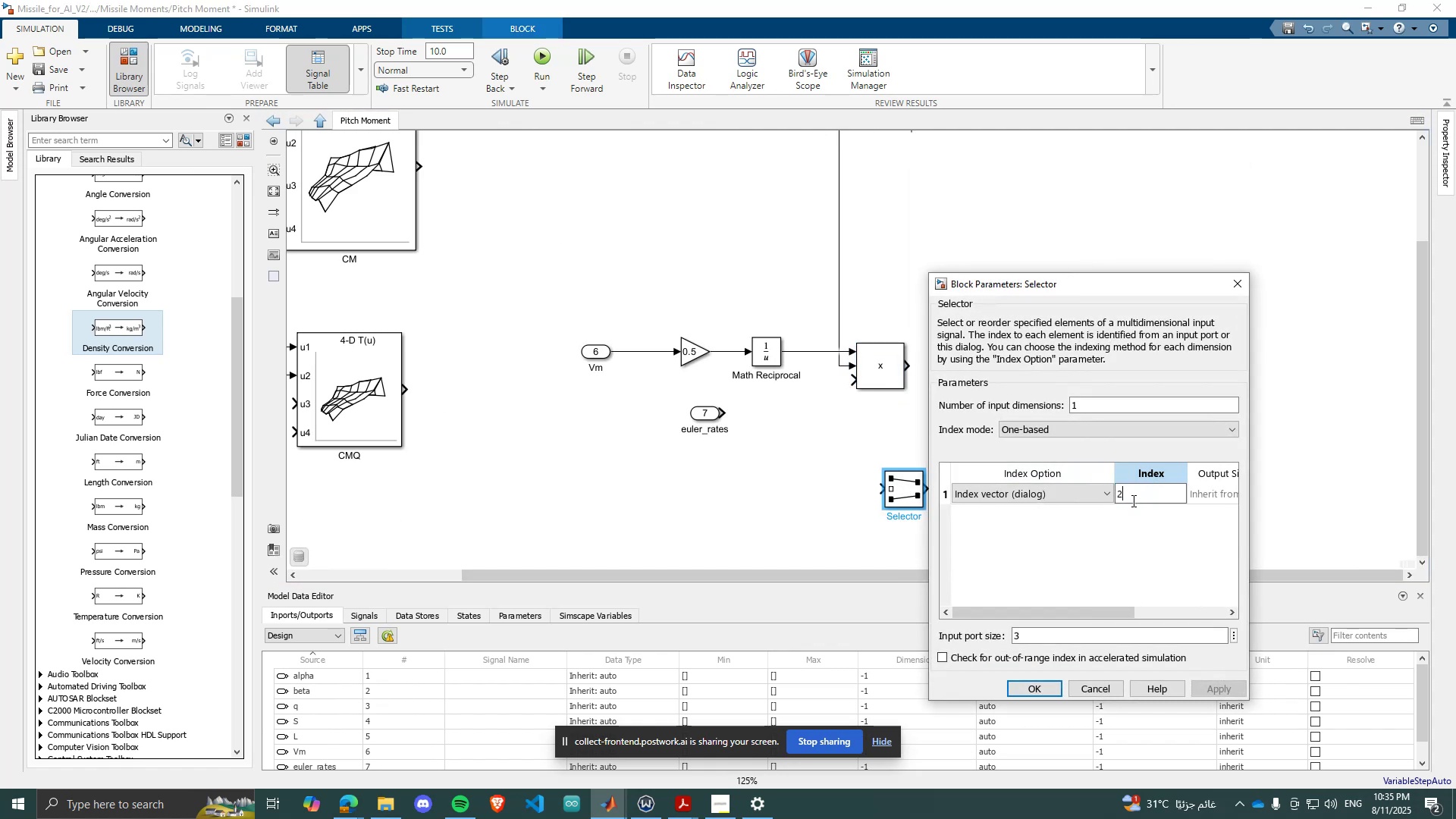 
key(Enter)
 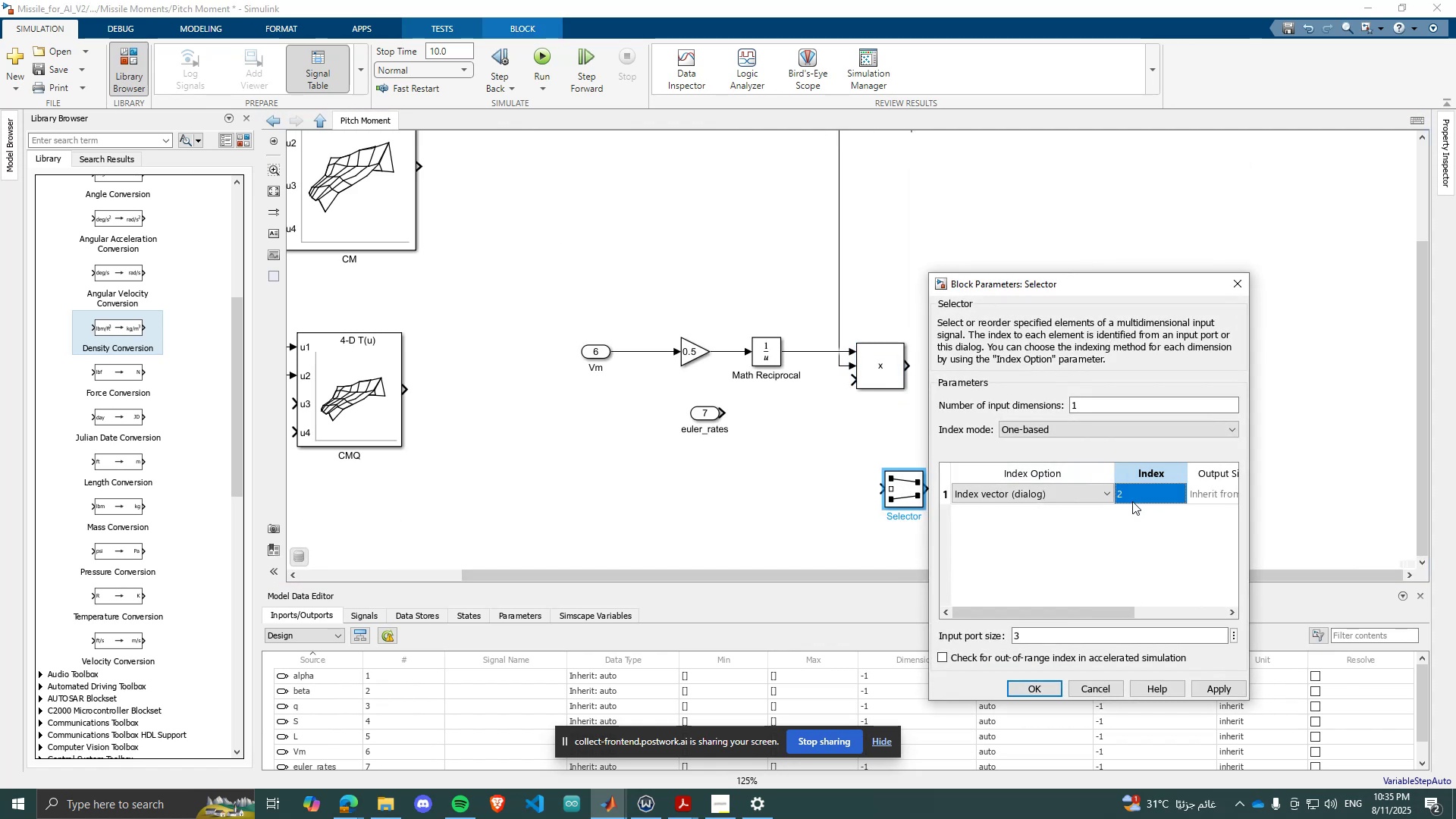 
key(Enter)
 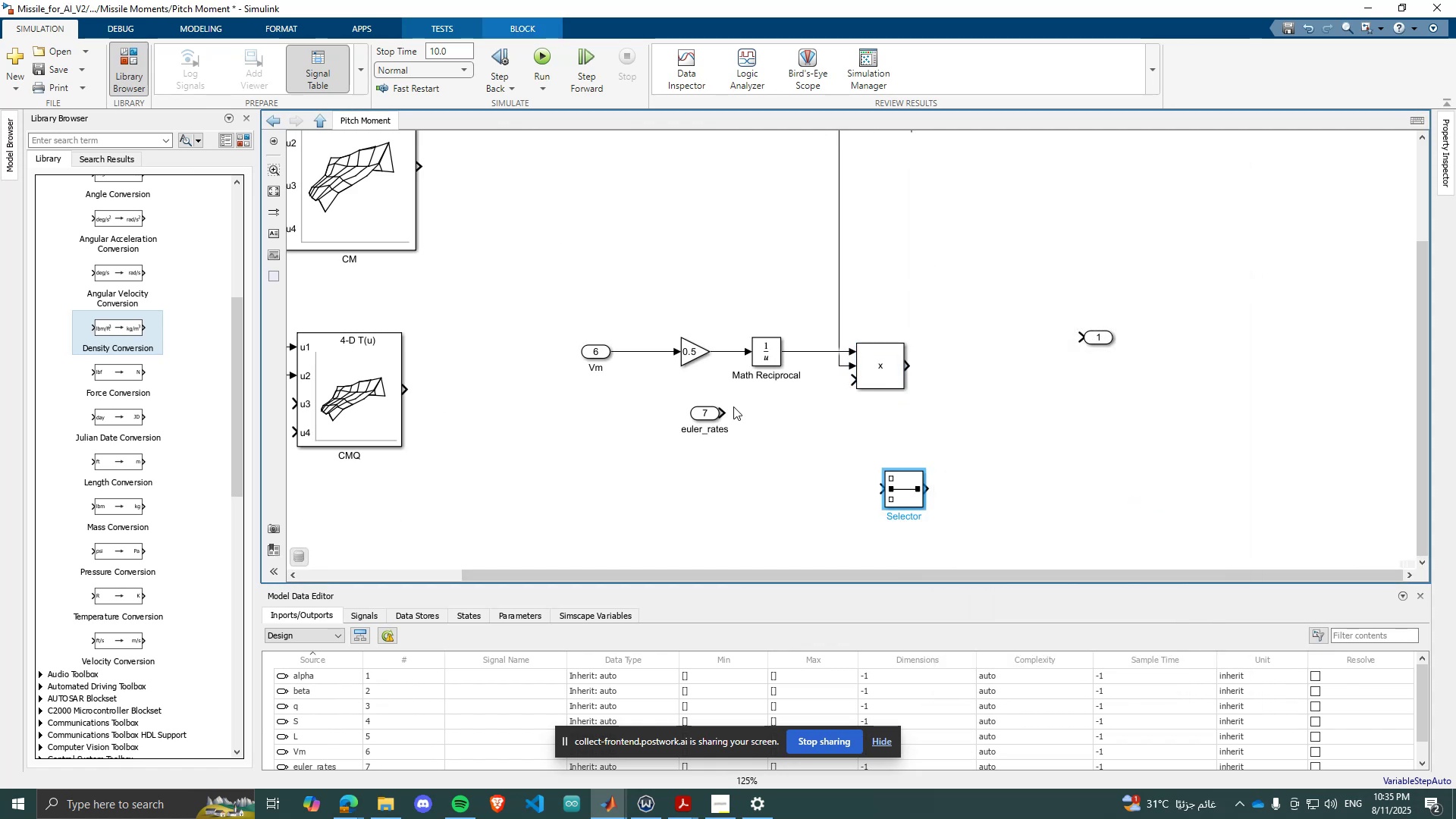 
left_click_drag(start_coordinate=[709, 410], to_coordinate=[756, 482])
 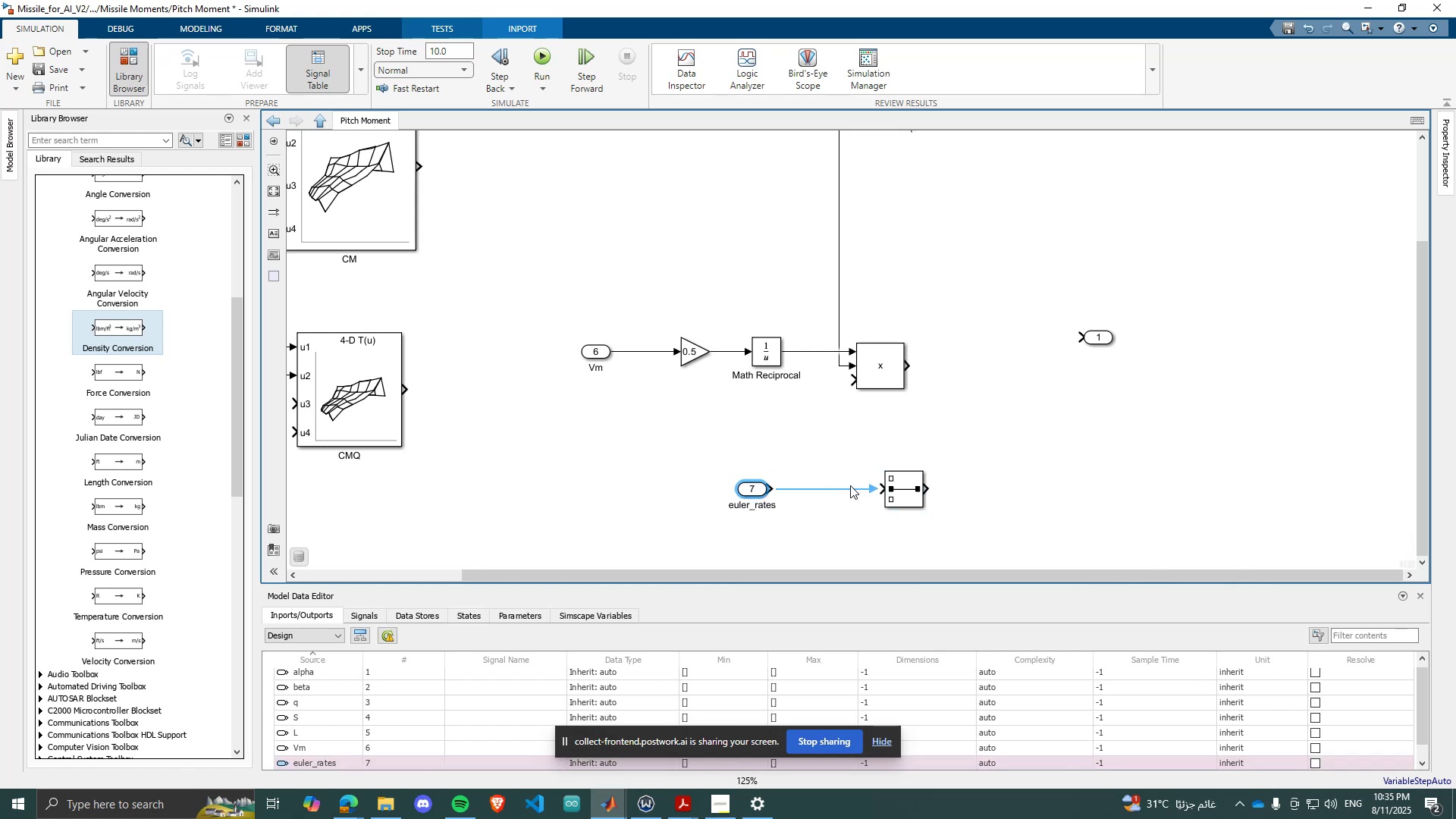 
left_click([851, 485])
 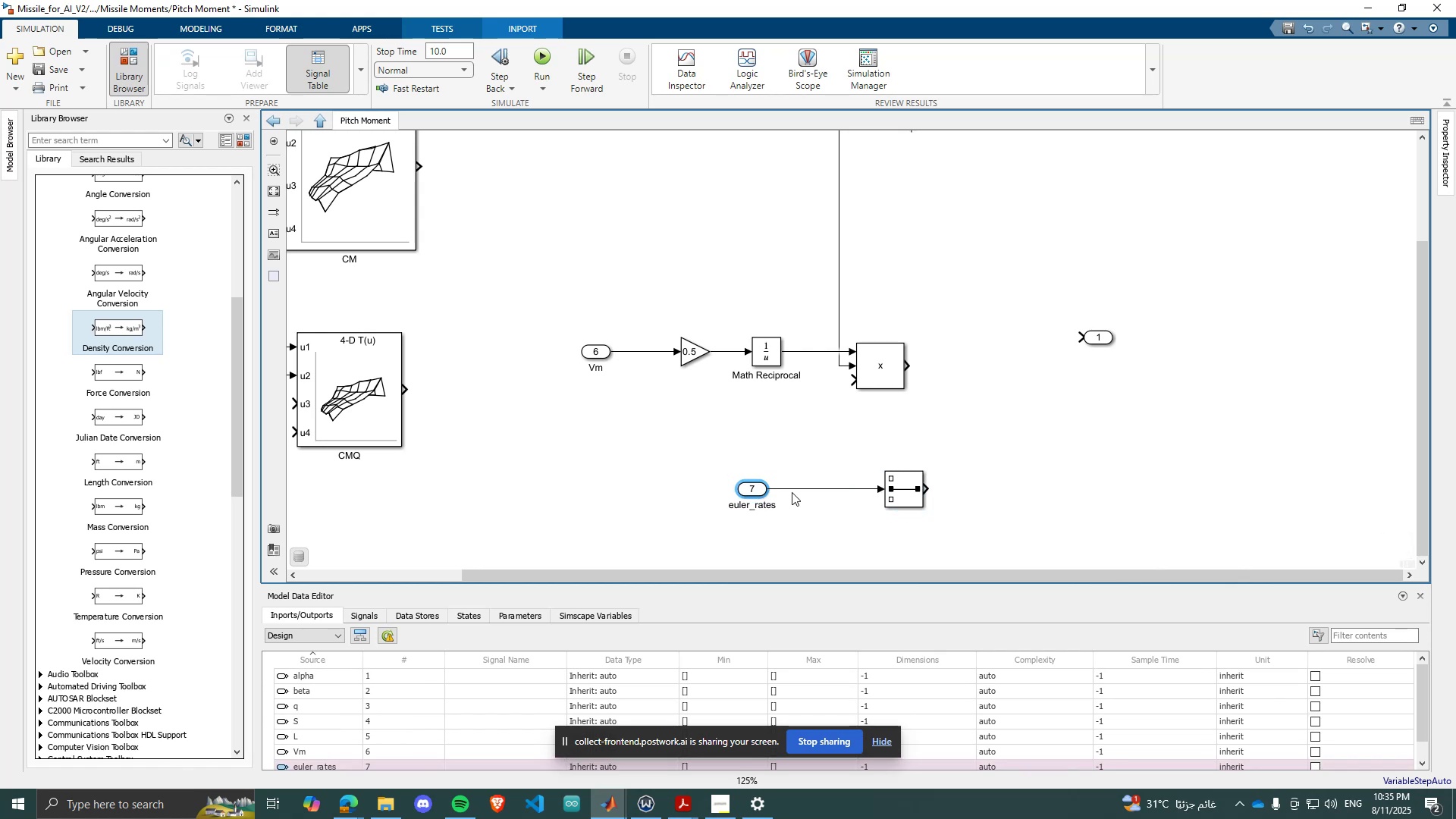 
left_click_drag(start_coordinate=[931, 471], to_coordinate=[696, 504])
 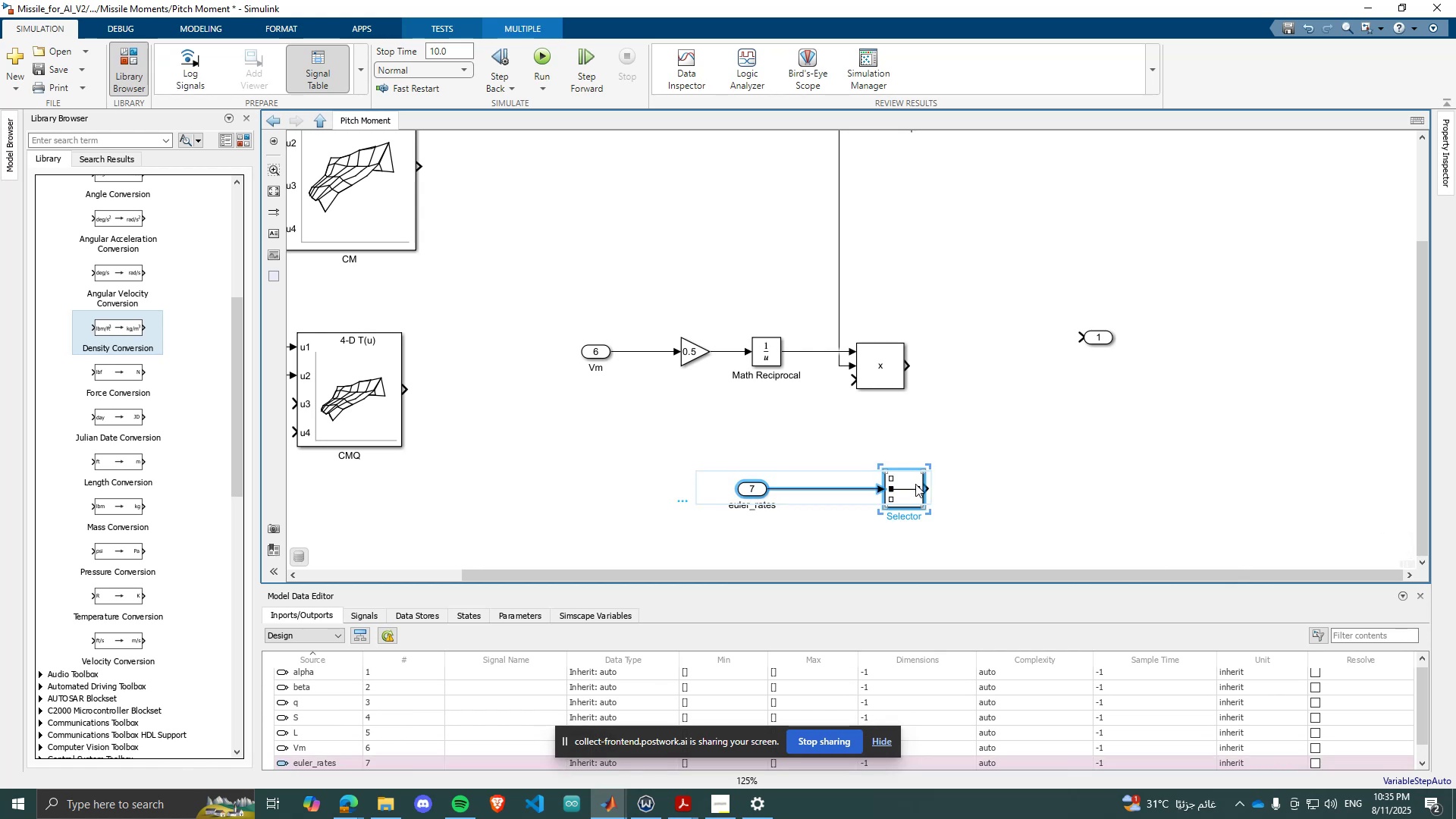 
left_click_drag(start_coordinate=[910, 482], to_coordinate=[781, 452])
 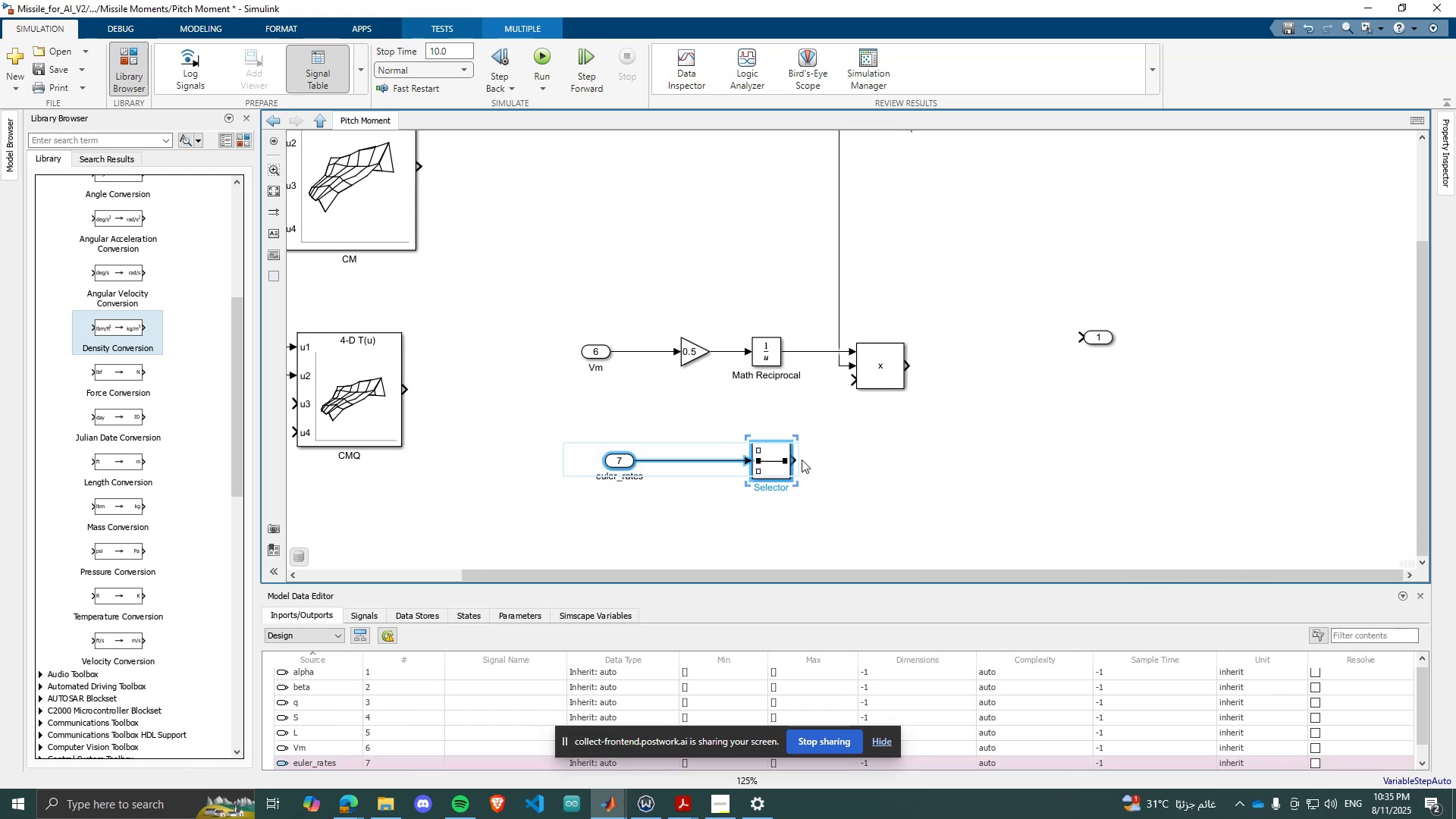 
left_click_drag(start_coordinate=[798, 462], to_coordinate=[852, 384])
 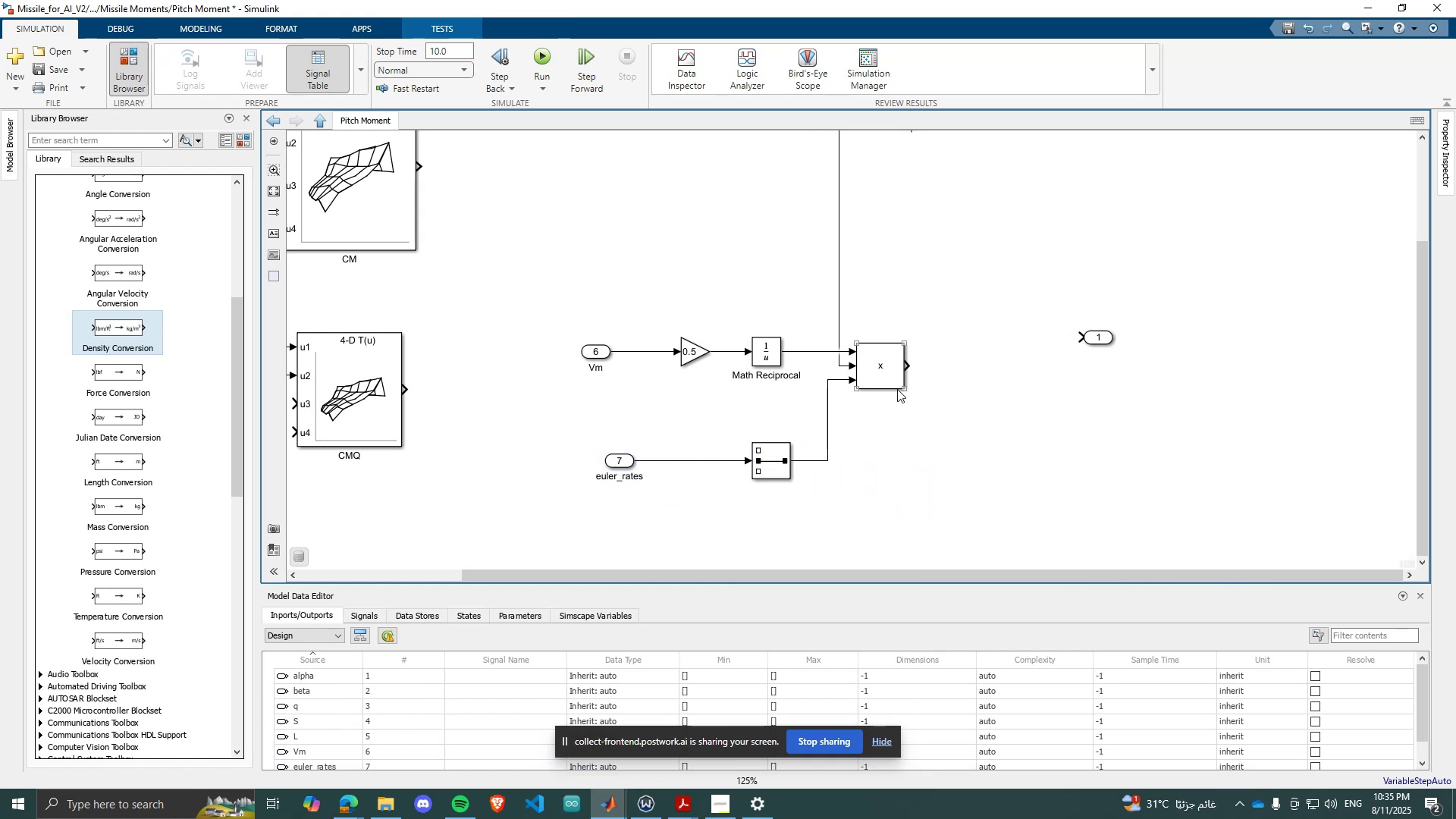 
left_click_drag(start_coordinate=[904, 388], to_coordinate=[974, 438])
 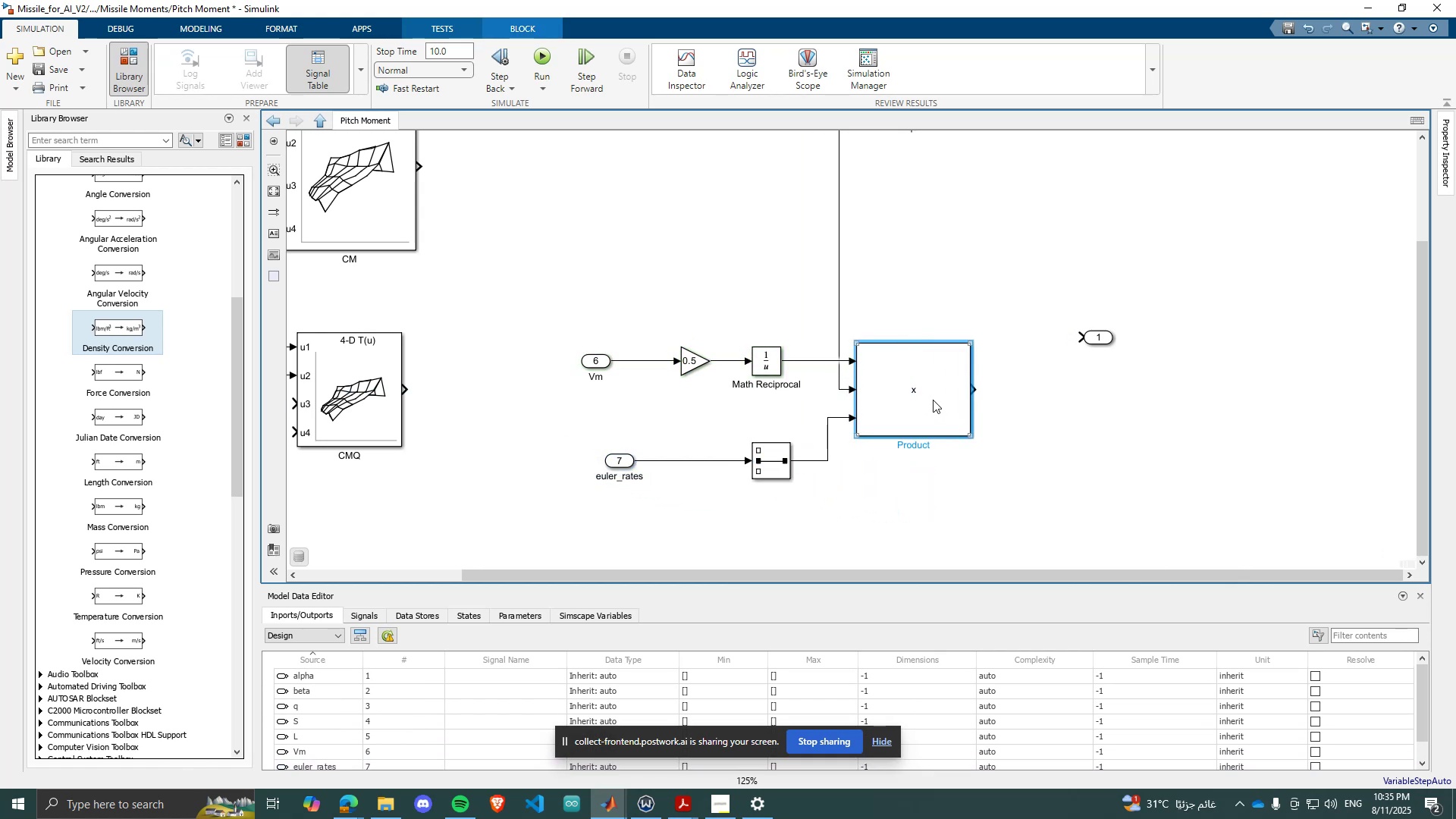 
scroll: coordinate [908, 357], scroll_direction: none, amount: 0.0
 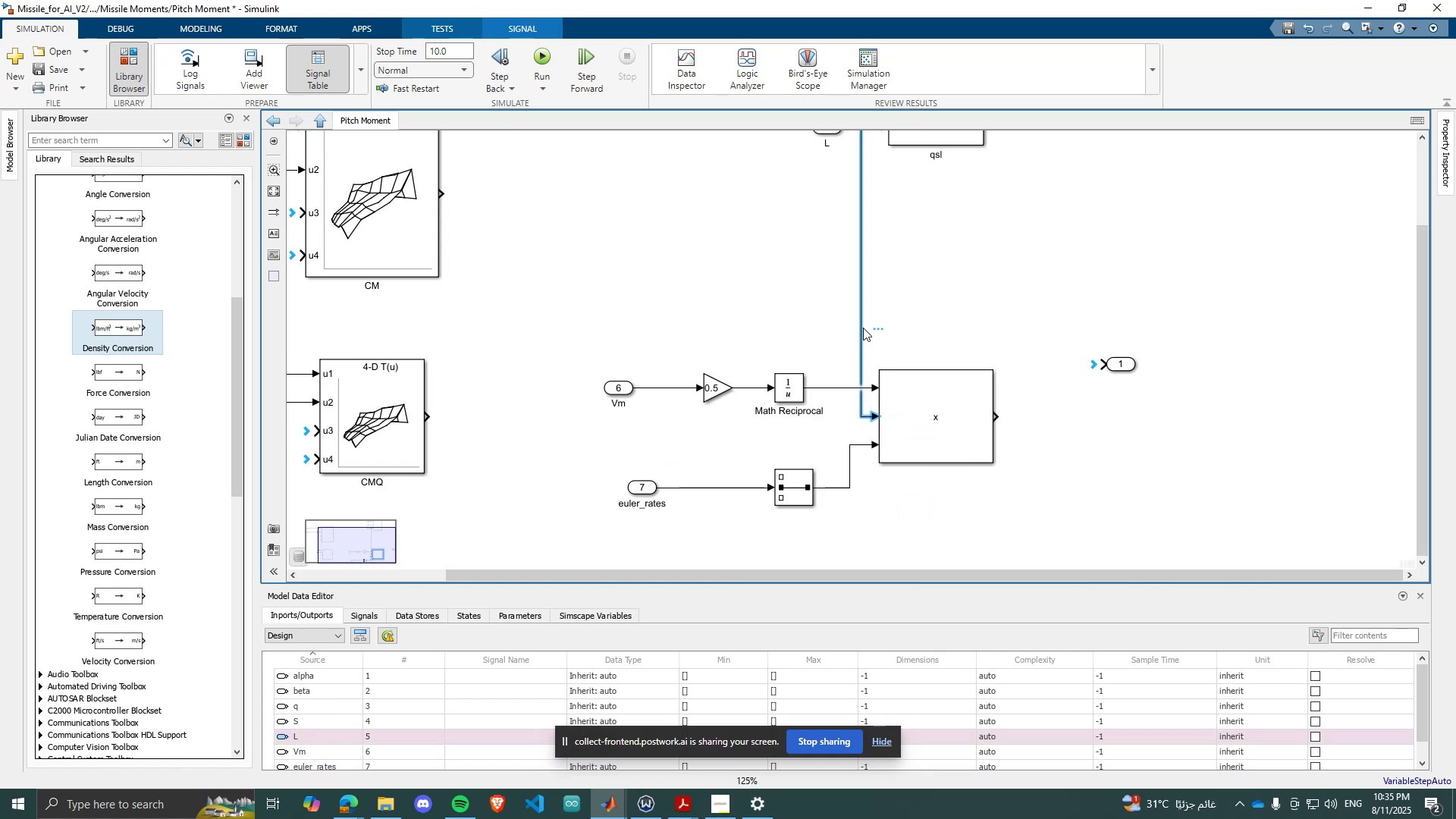 
key(Delete)
 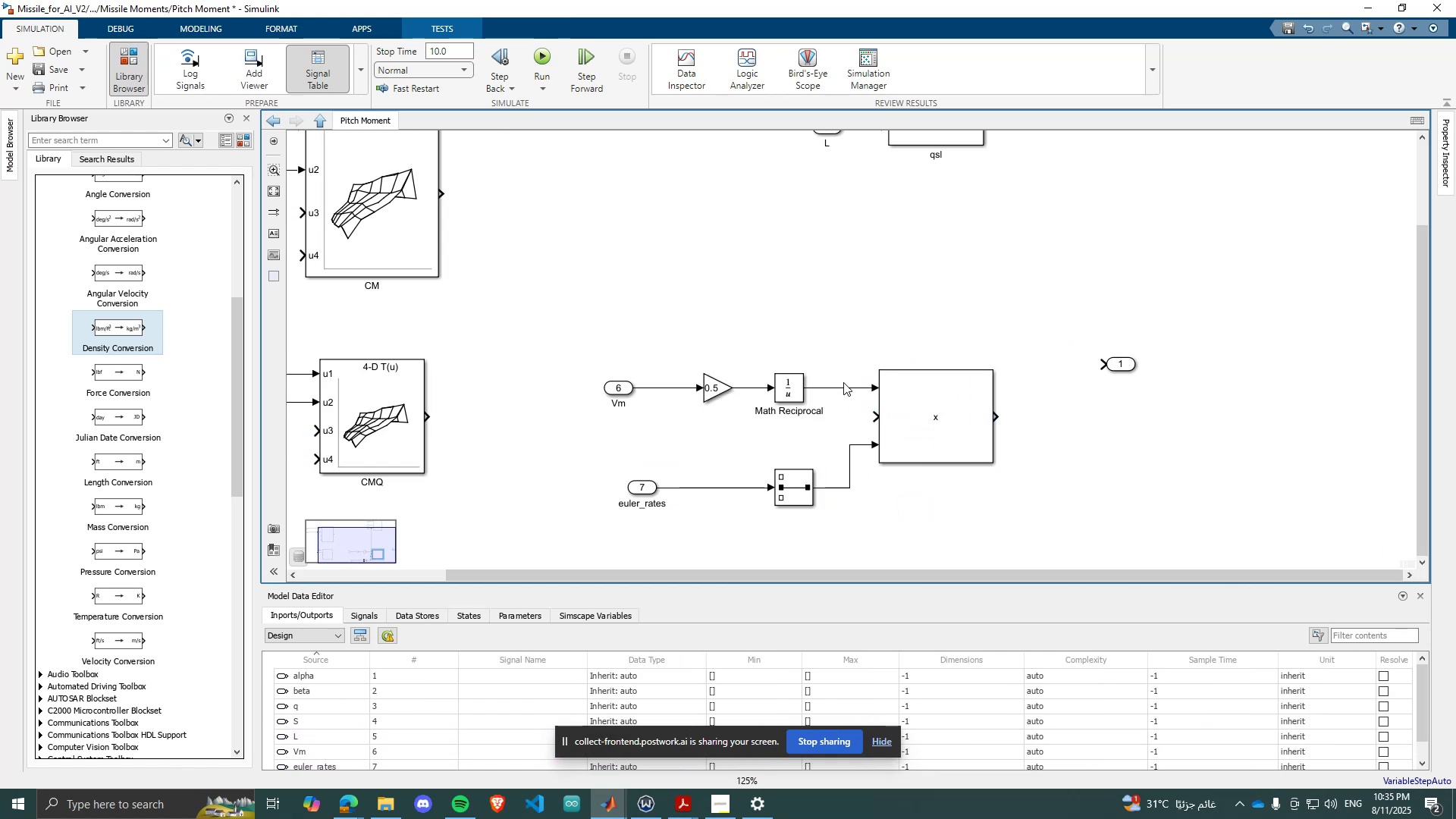 
left_click([844, 382])
 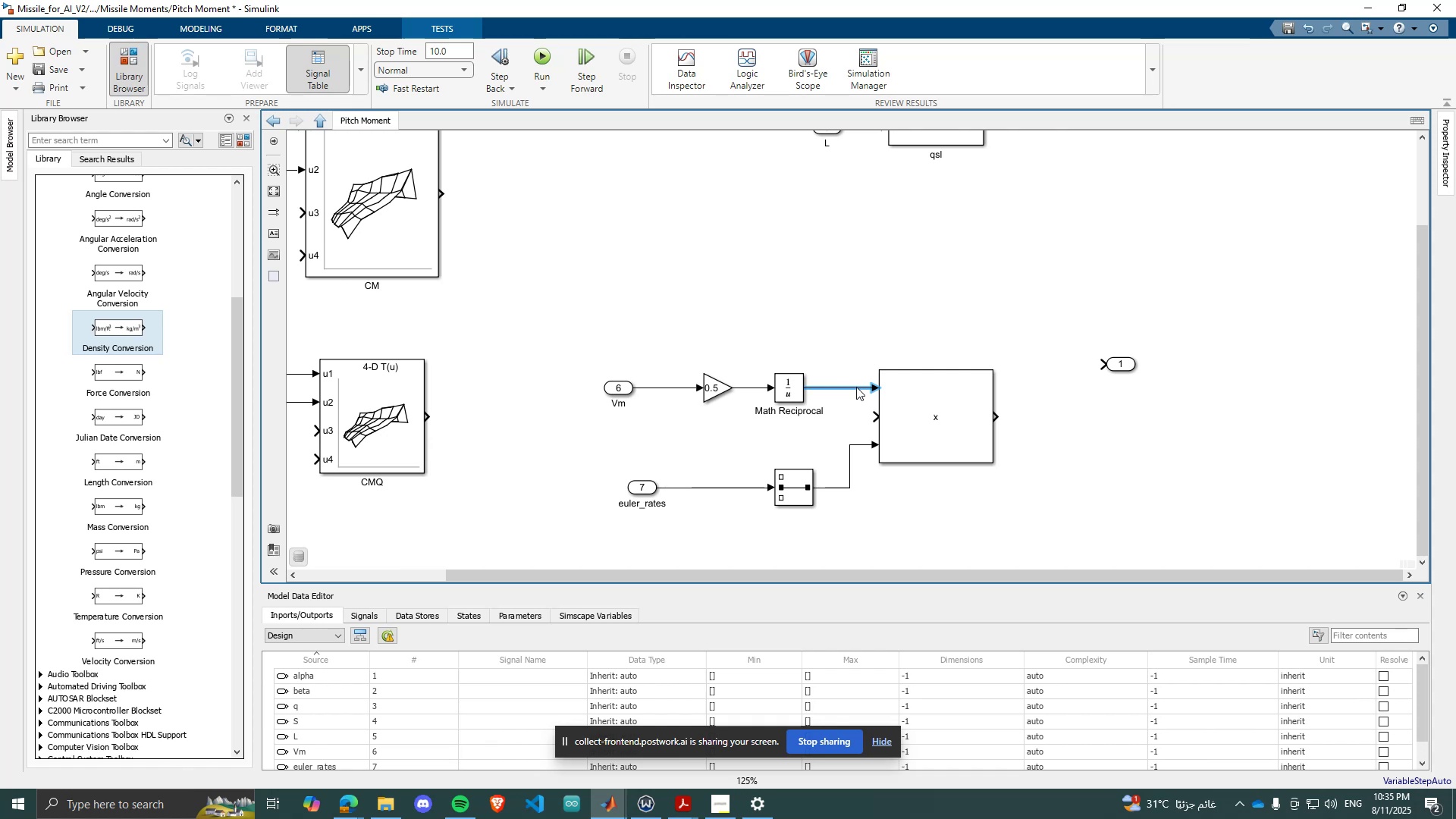 
key(Delete)
 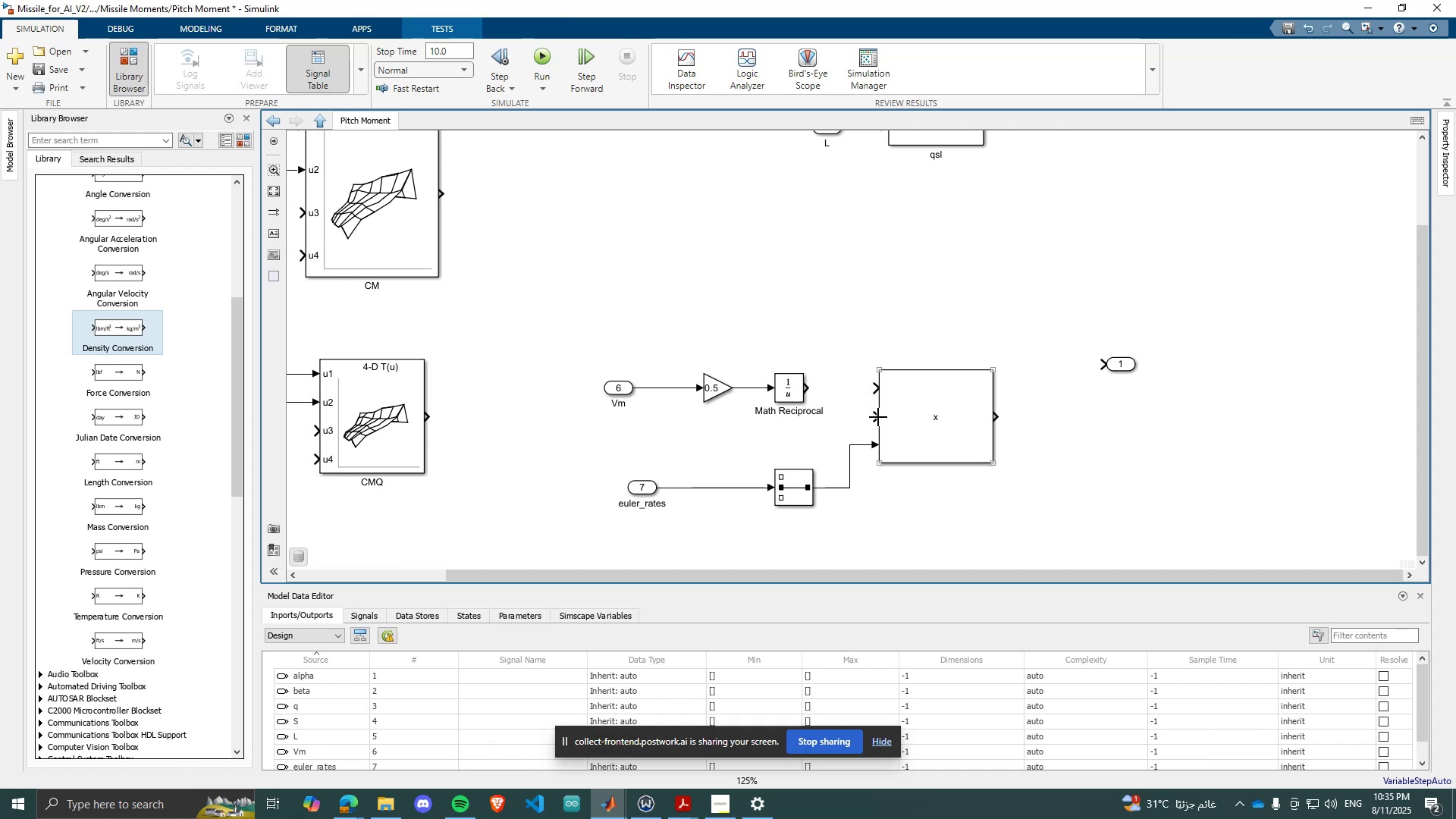 
left_click_drag(start_coordinate=[877, 419], to_coordinate=[804, 390])
 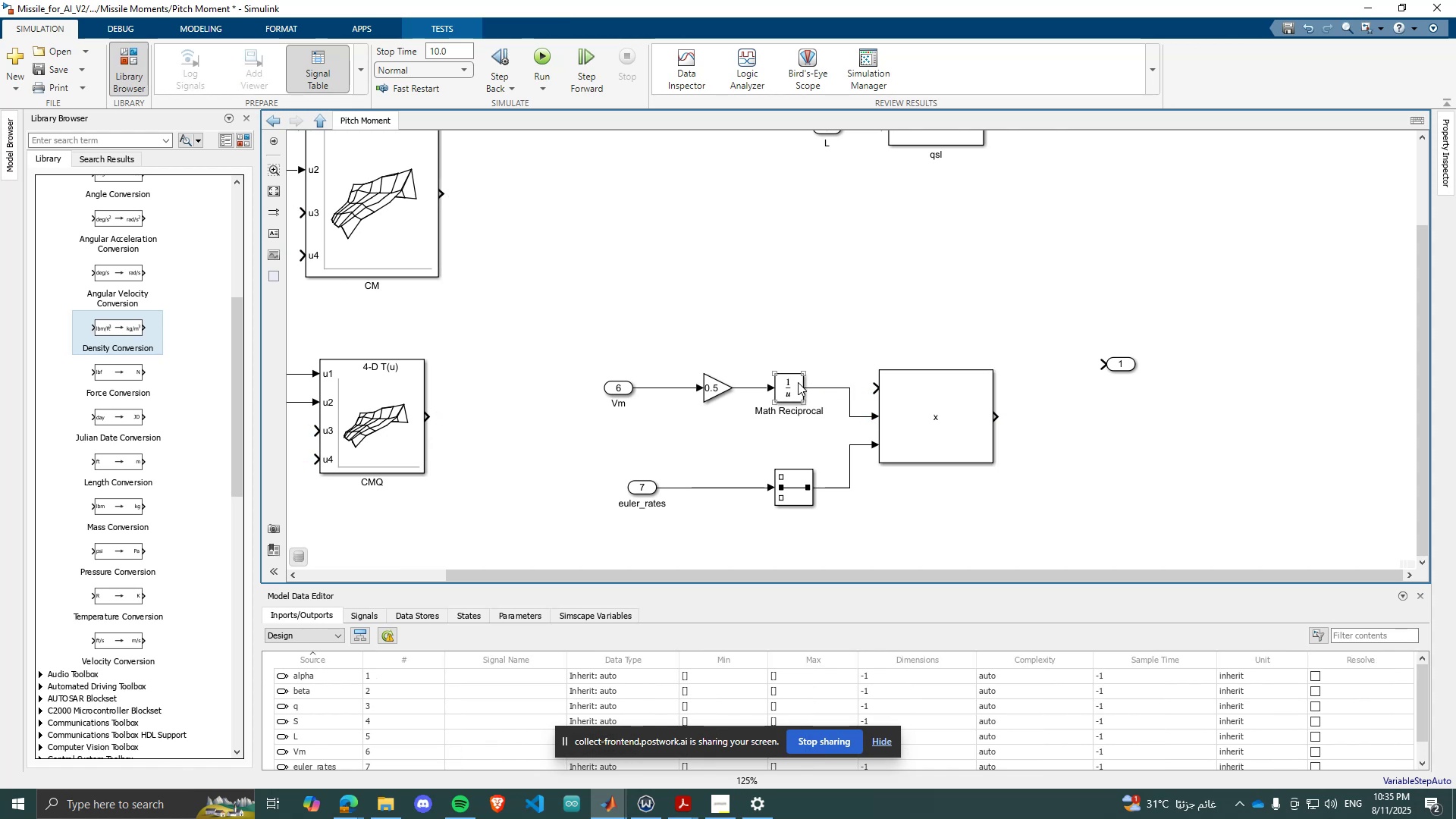 
left_click_drag(start_coordinate=[800, 349], to_coordinate=[553, 394])
 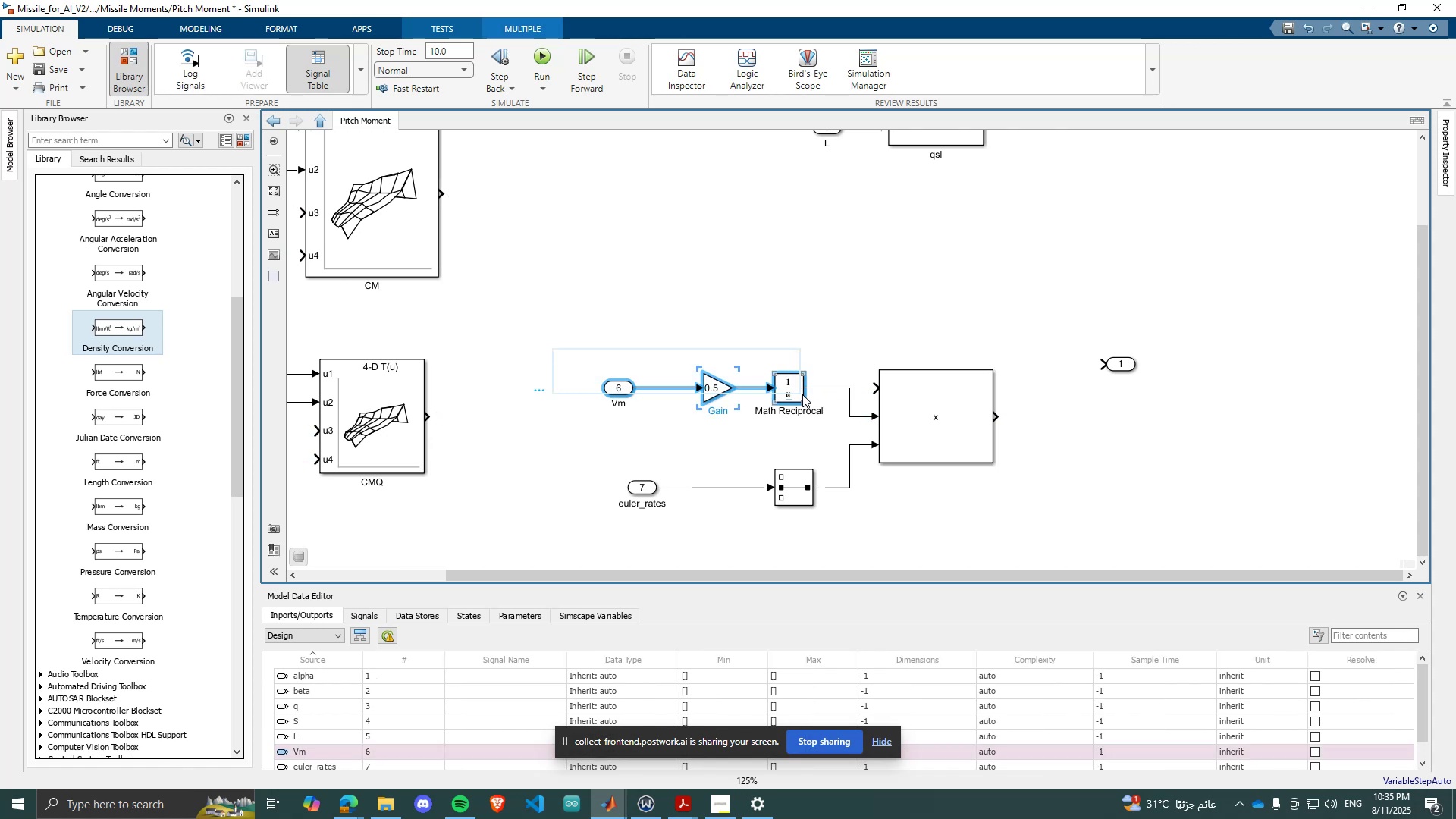 
left_click_drag(start_coordinate=[802, 394], to_coordinate=[790, 424])
 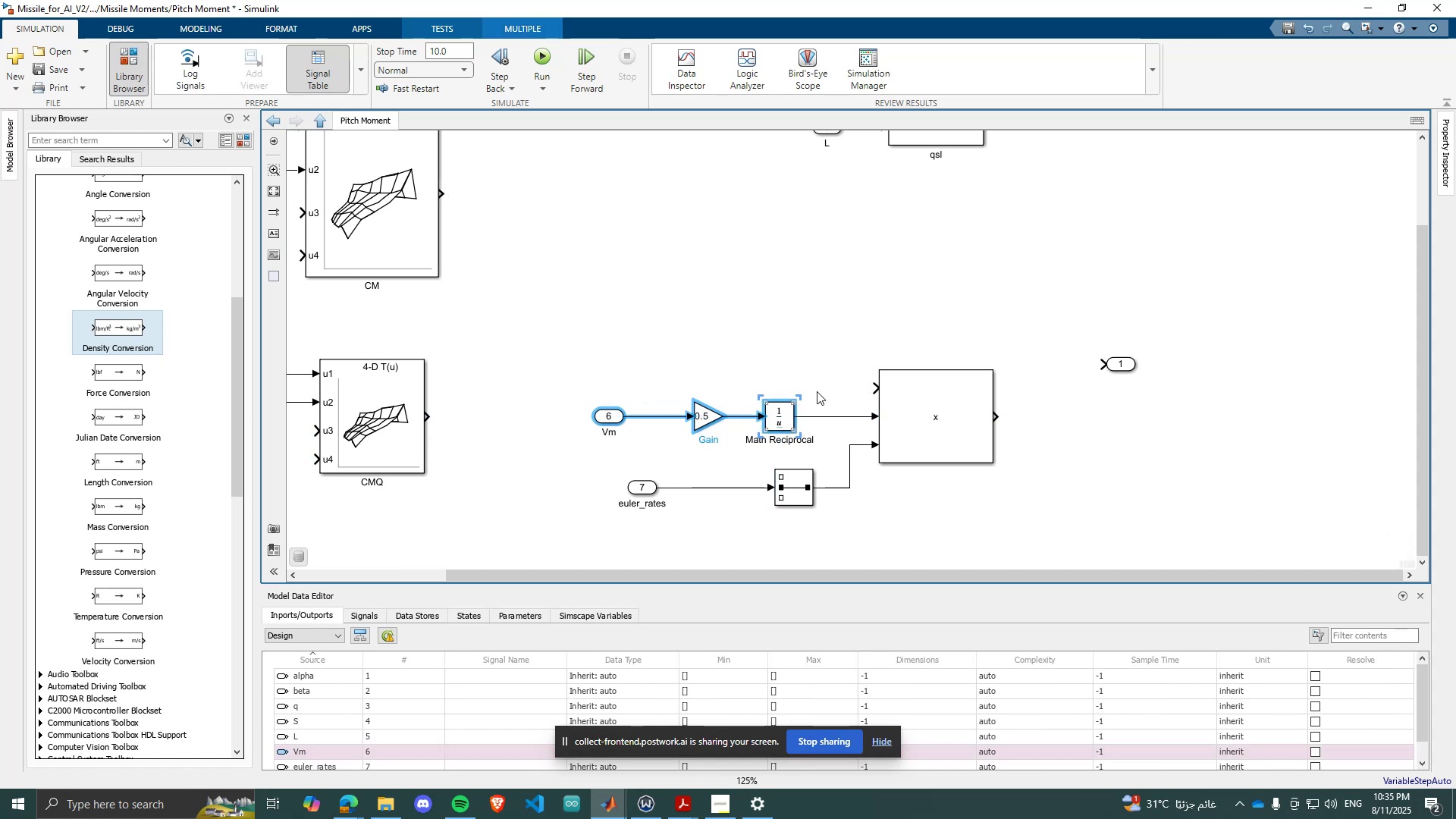 
scroll: coordinate [895, 409], scroll_direction: down, amount: 3.0
 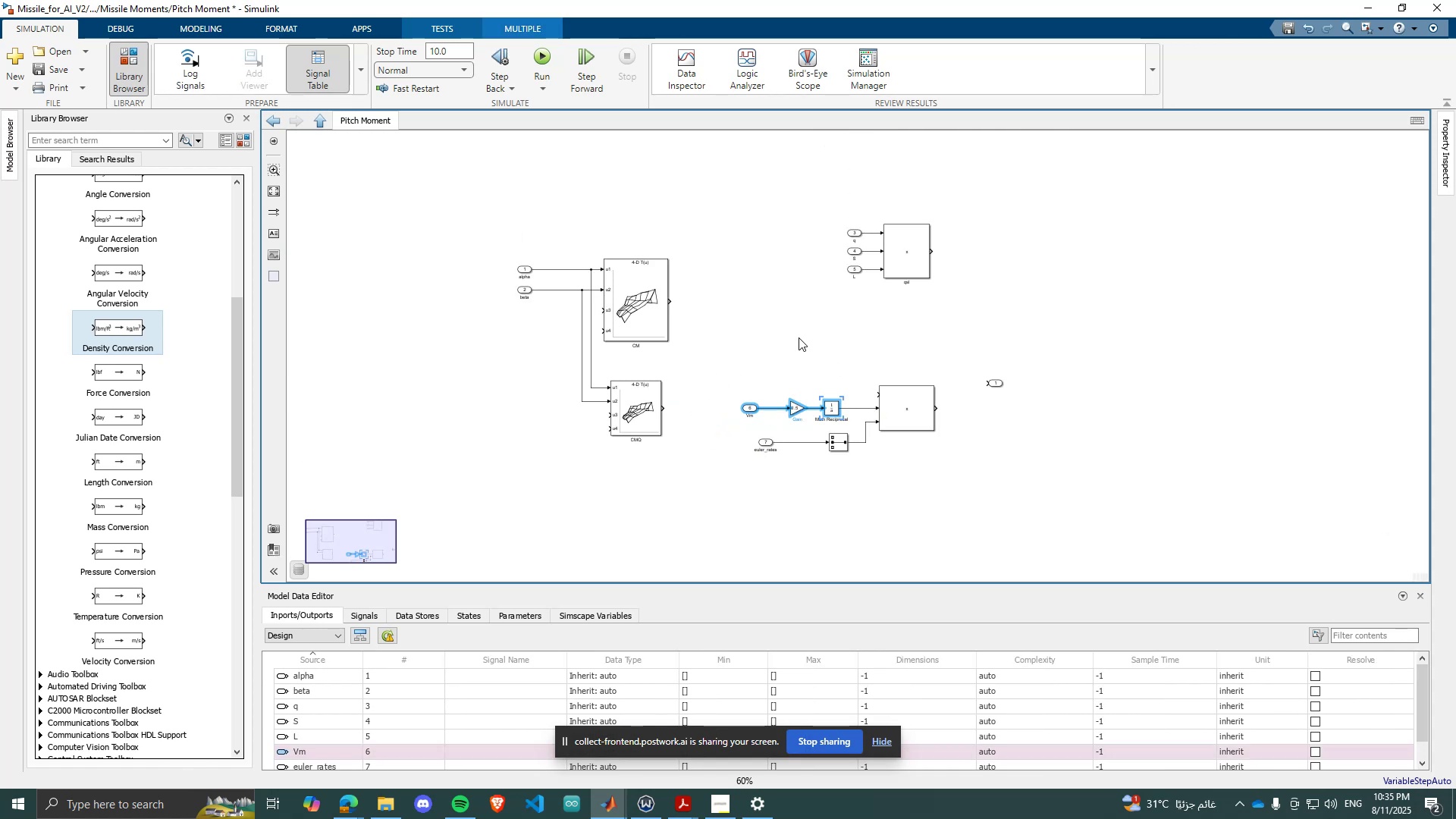 
scroll: coordinate [835, 338], scroll_direction: up, amount: 2.0
 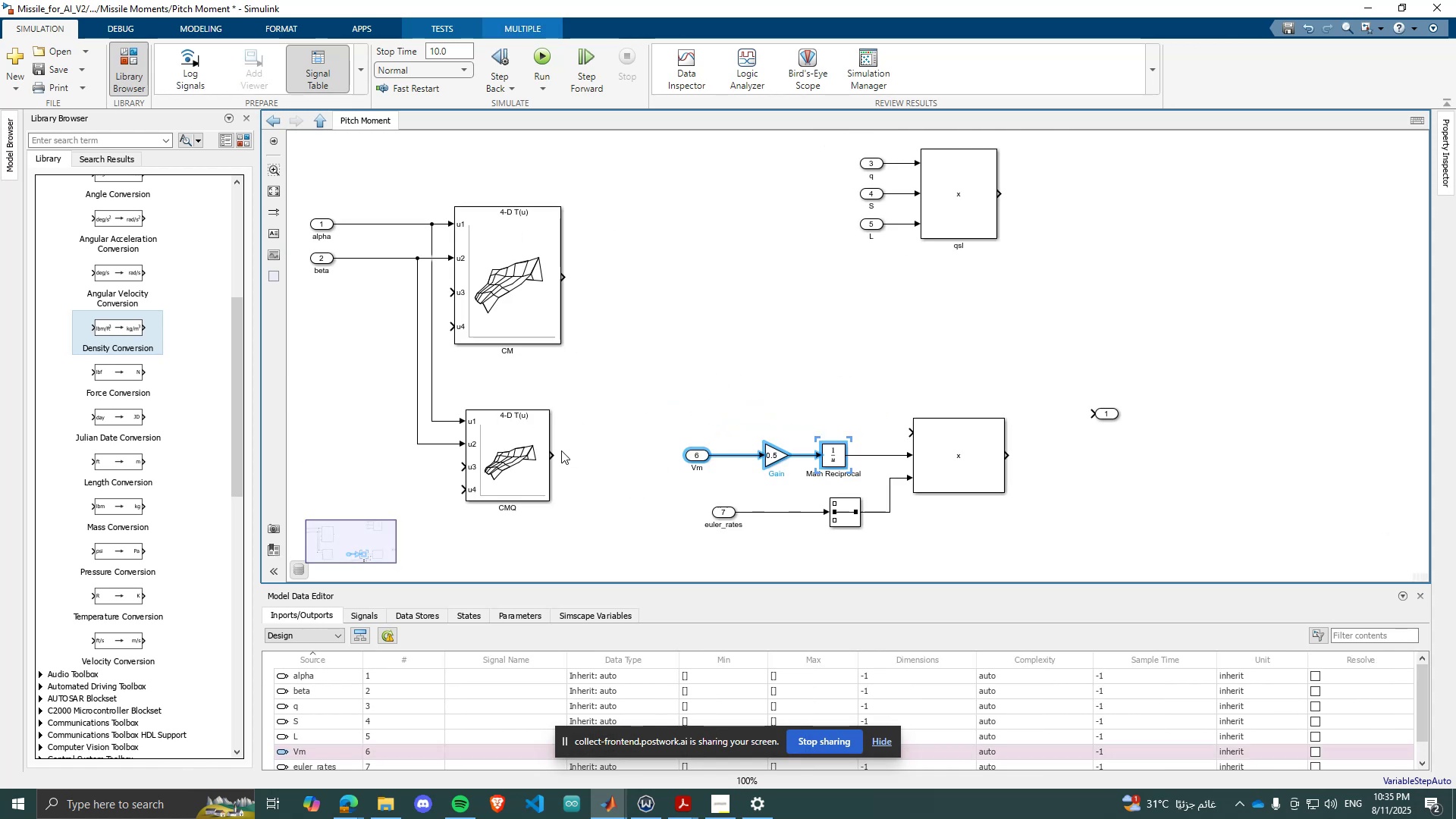 
left_click_drag(start_coordinate=[555, 453], to_coordinate=[911, 430])
 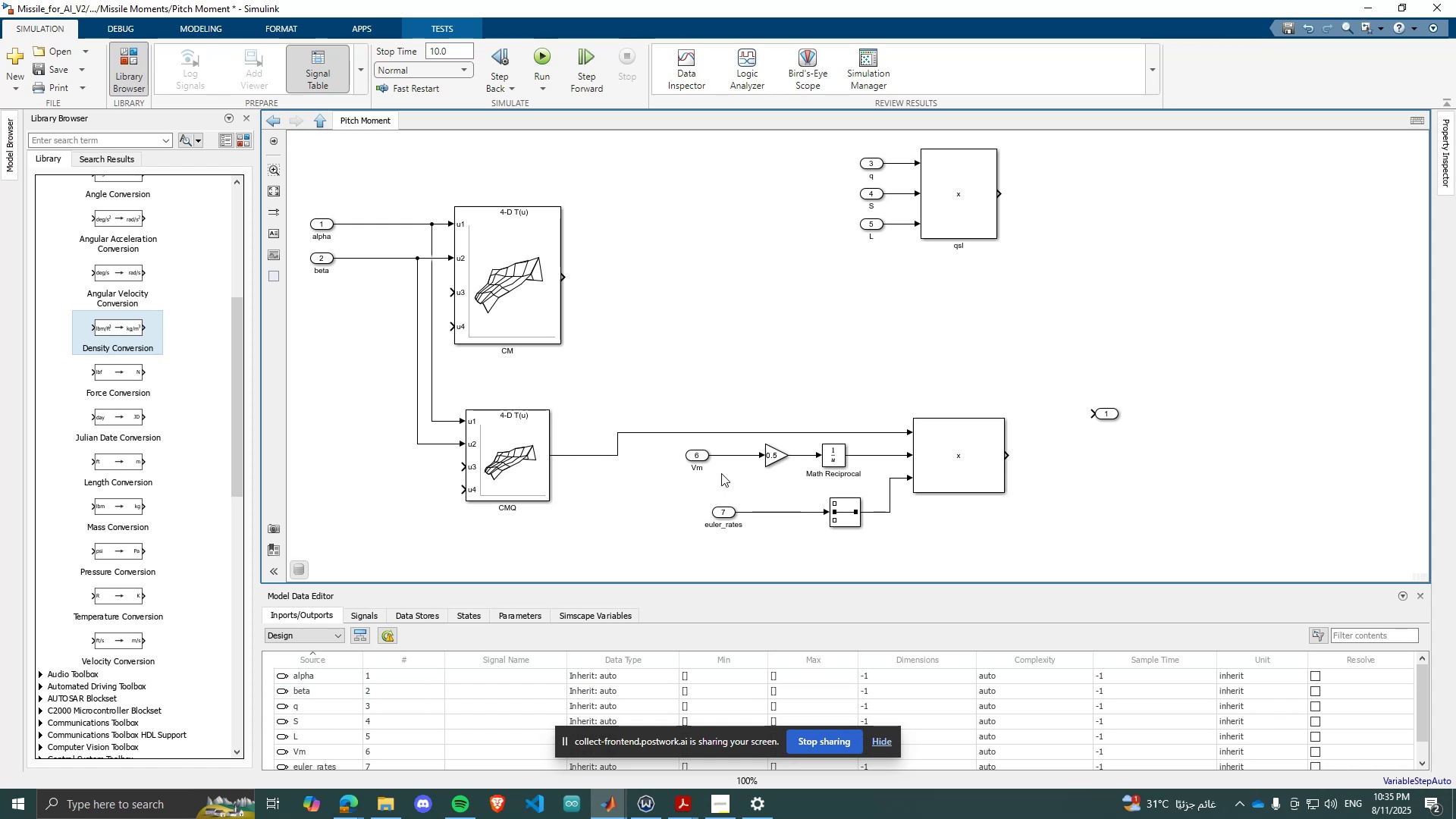 
wait(5.22)
 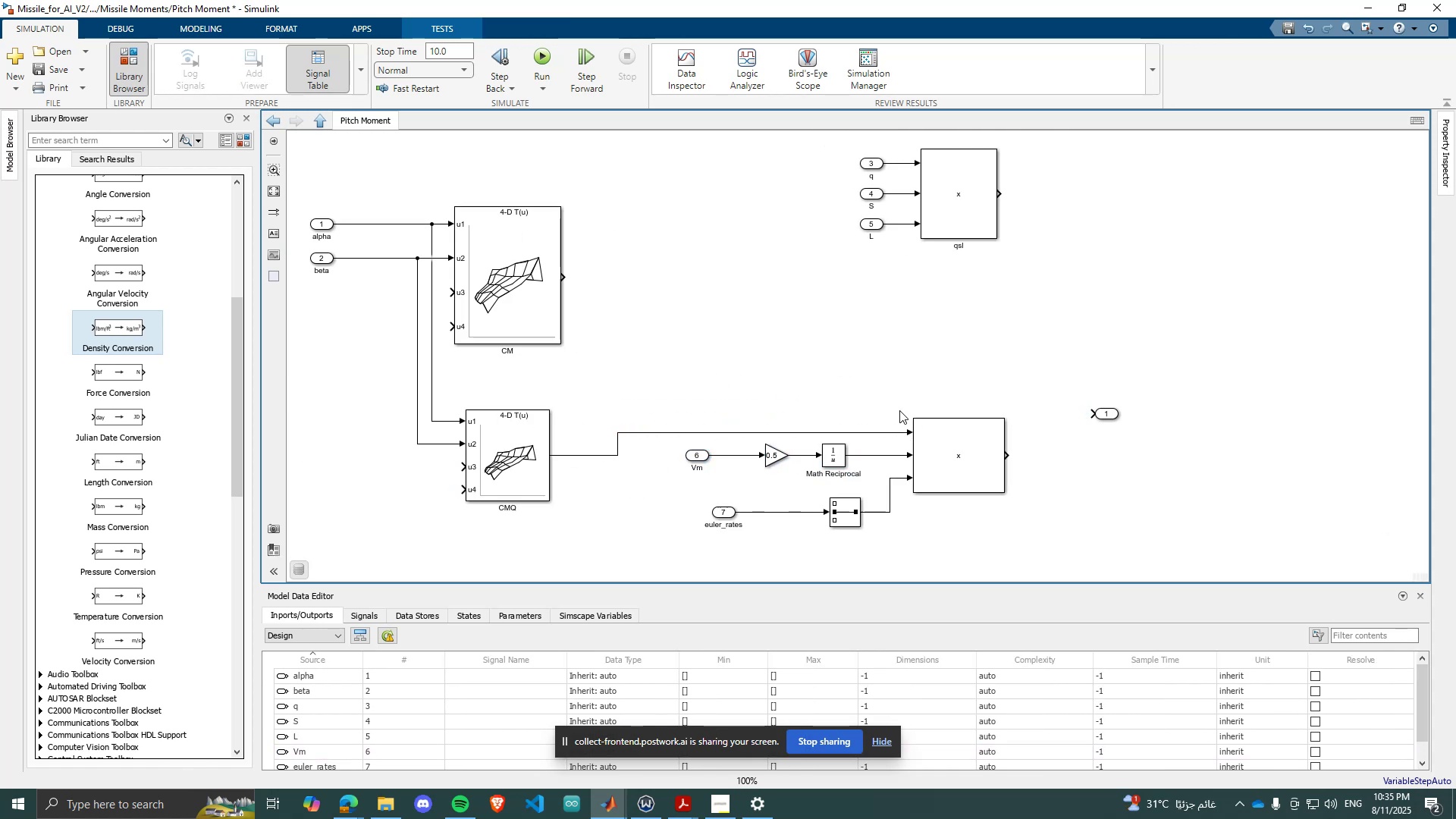 
double_click([934, 442])
 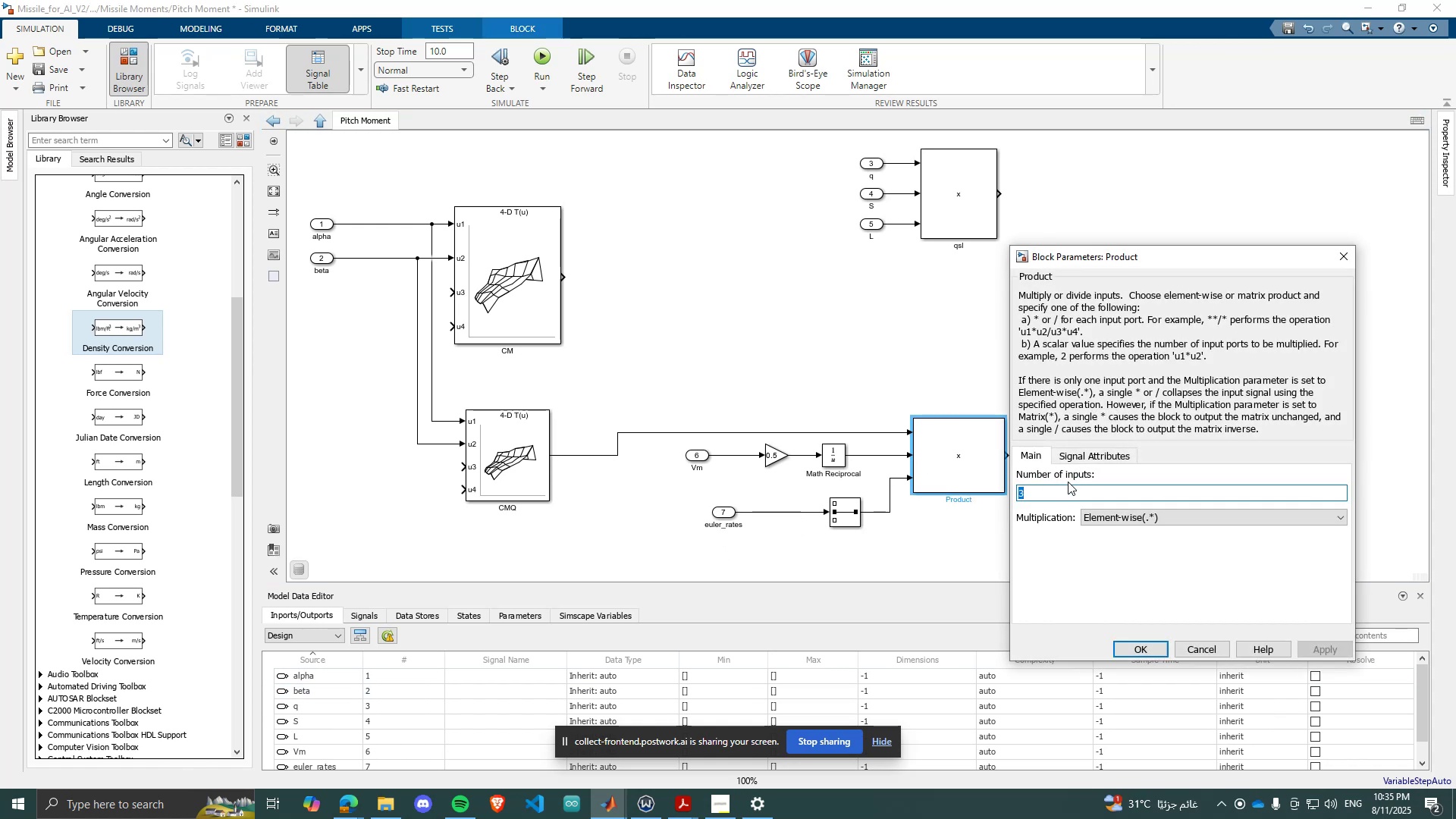 
key(4)
 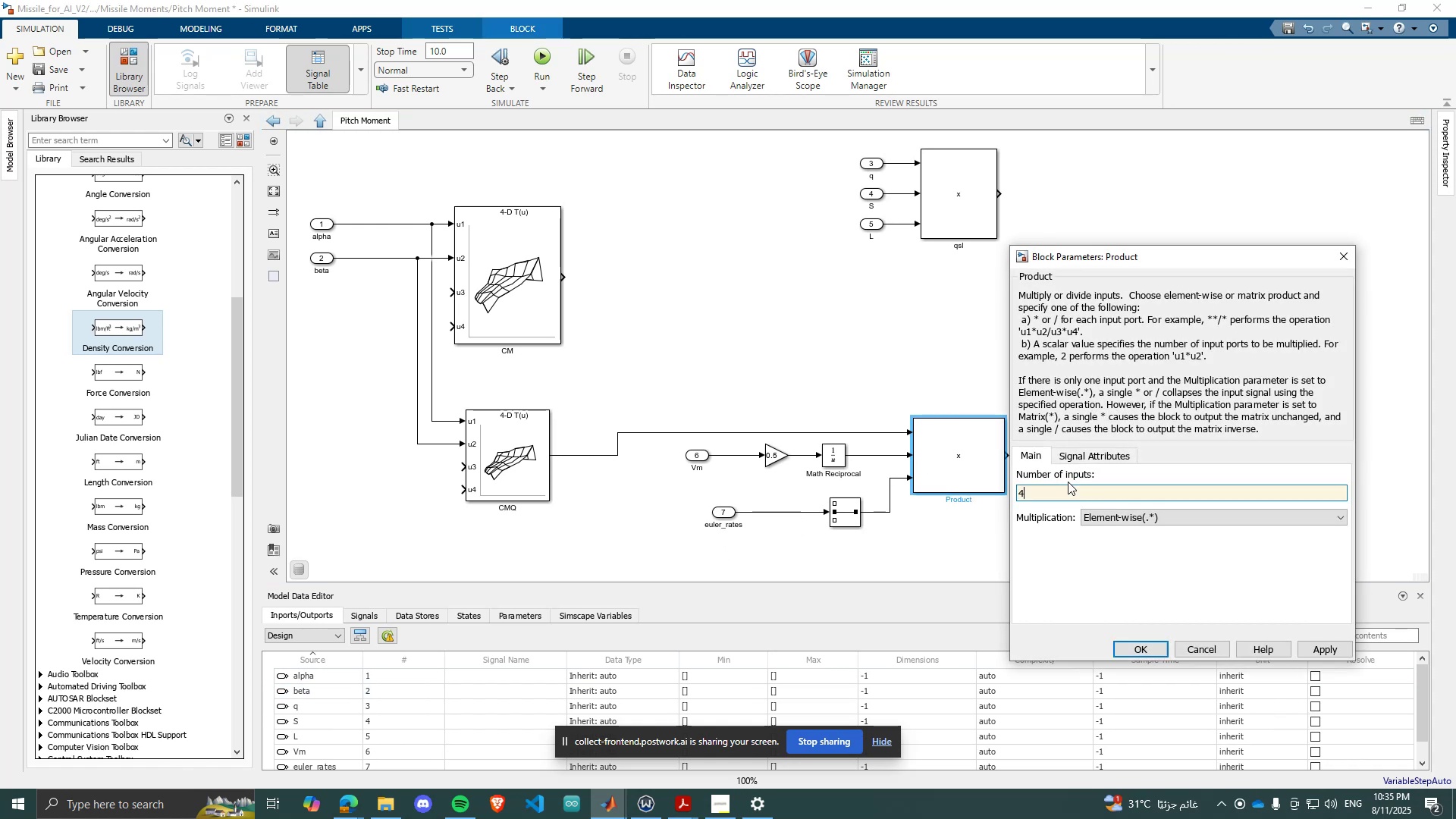 
key(Enter)
 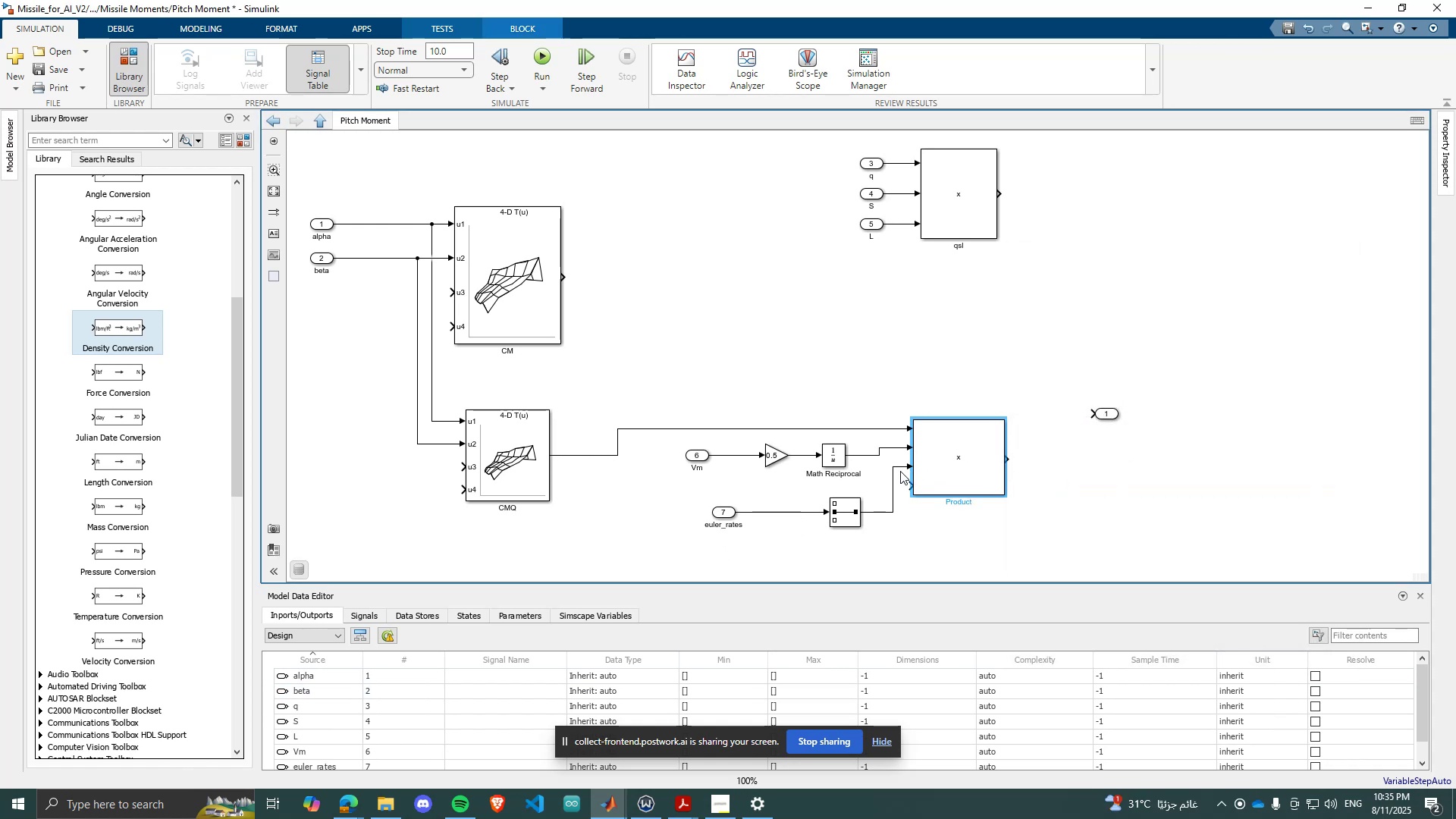 
left_click_drag(start_coordinate=[909, 466], to_coordinate=[908, 488])
 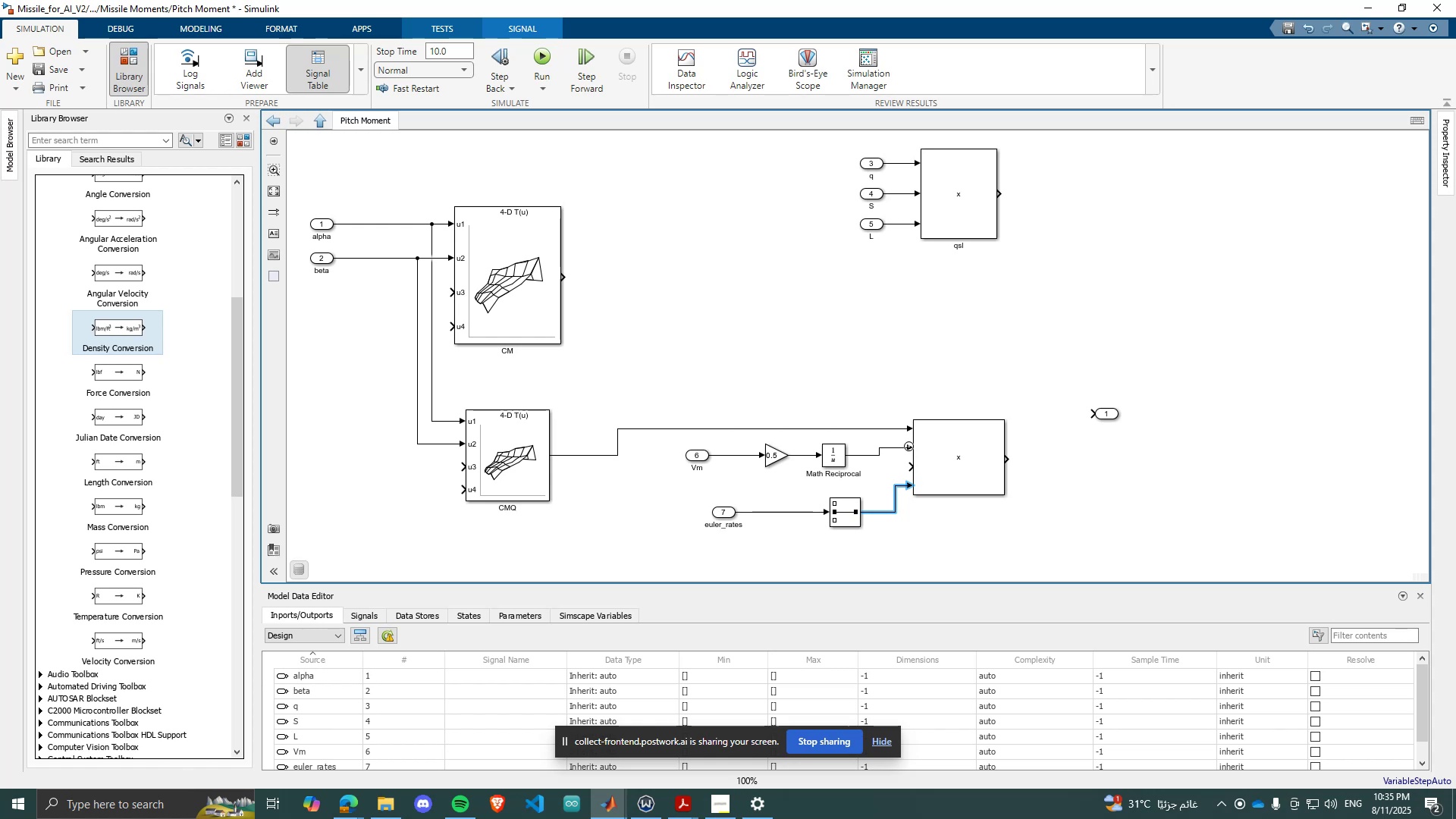 
left_click_drag(start_coordinate=[908, 447], to_coordinate=[906, 467])
 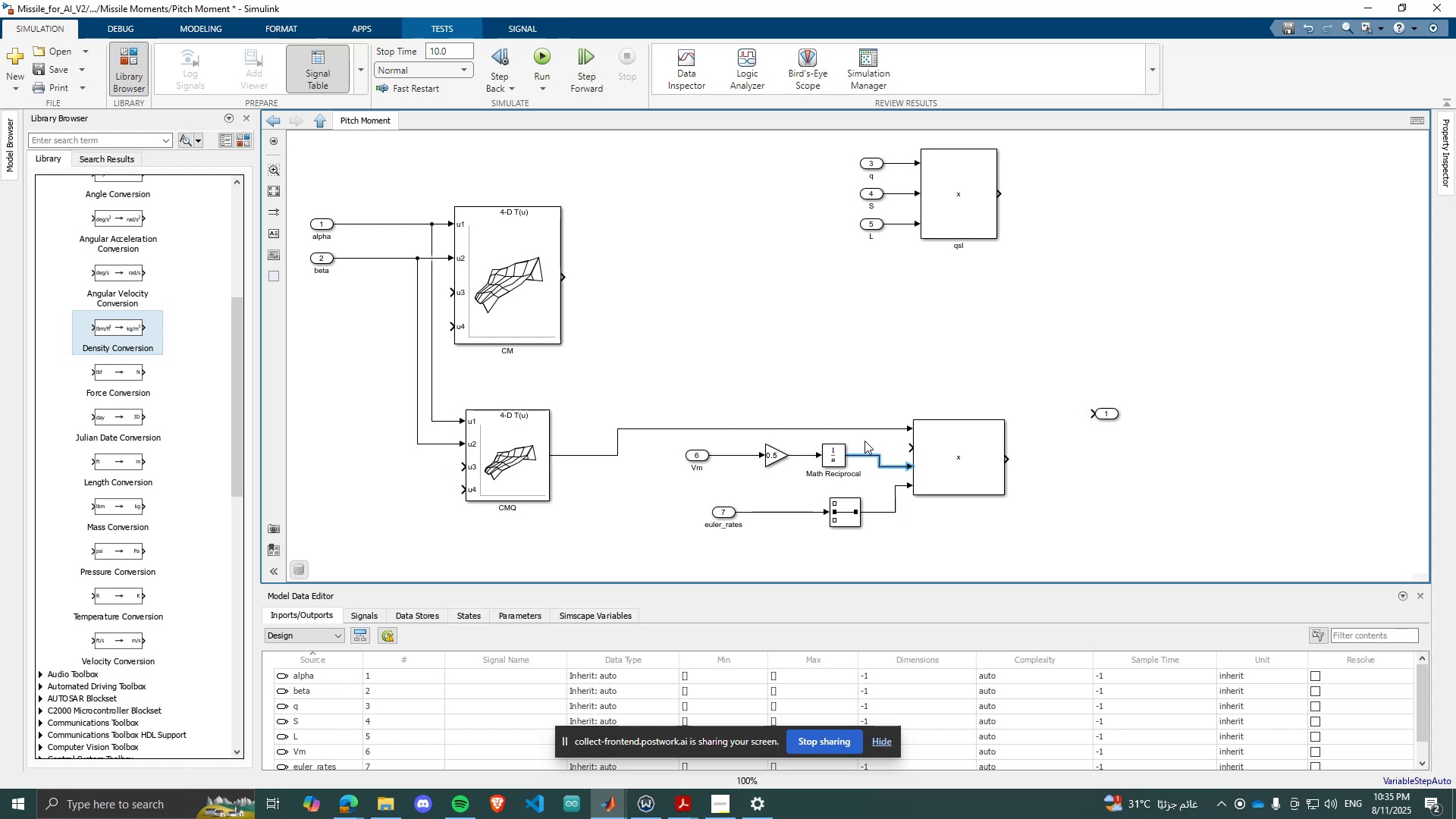 
left_click_drag(start_coordinate=[861, 441], to_coordinate=[648, 462])
 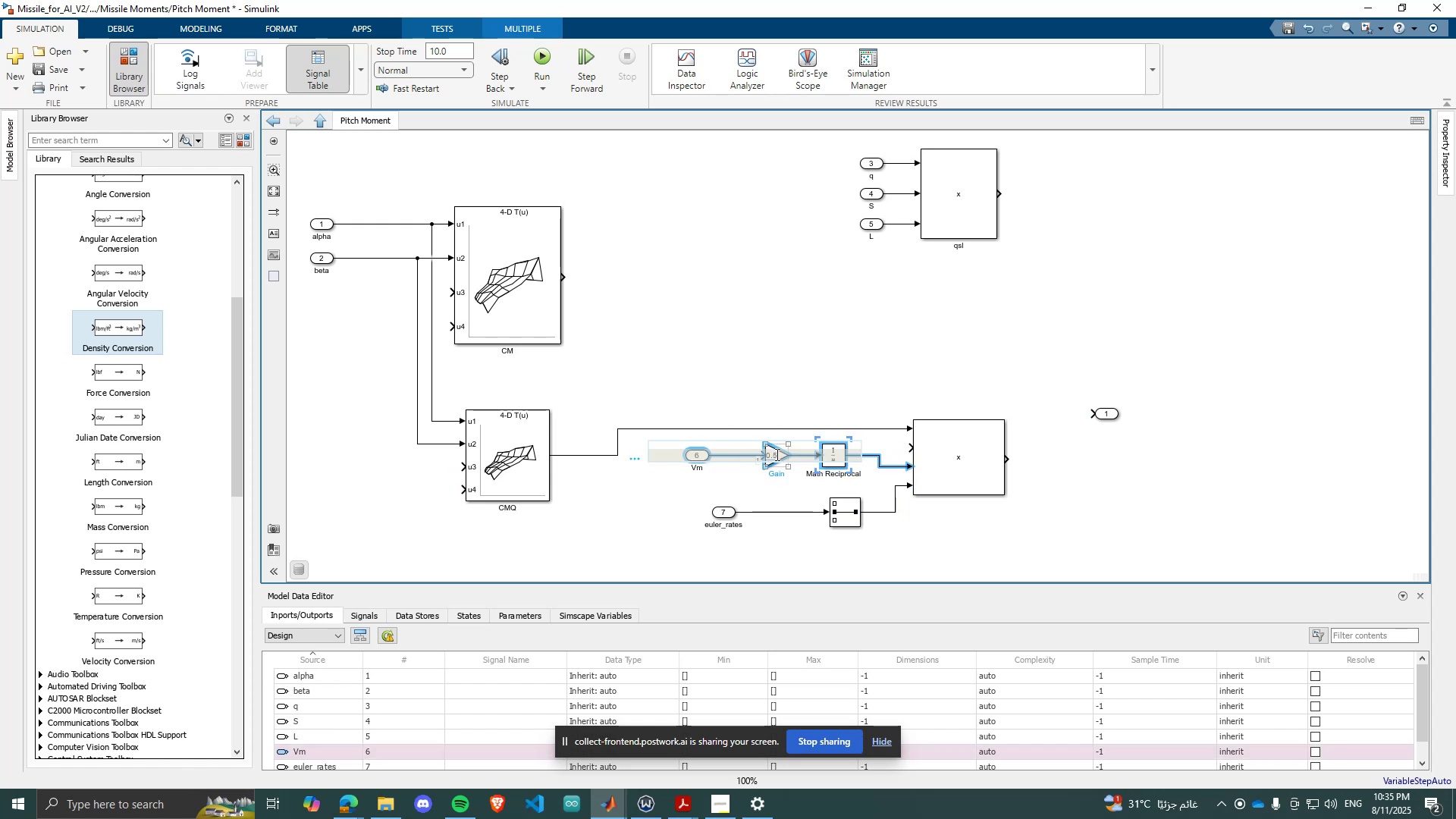 
left_click_drag(start_coordinate=[778, 453], to_coordinate=[767, 465])
 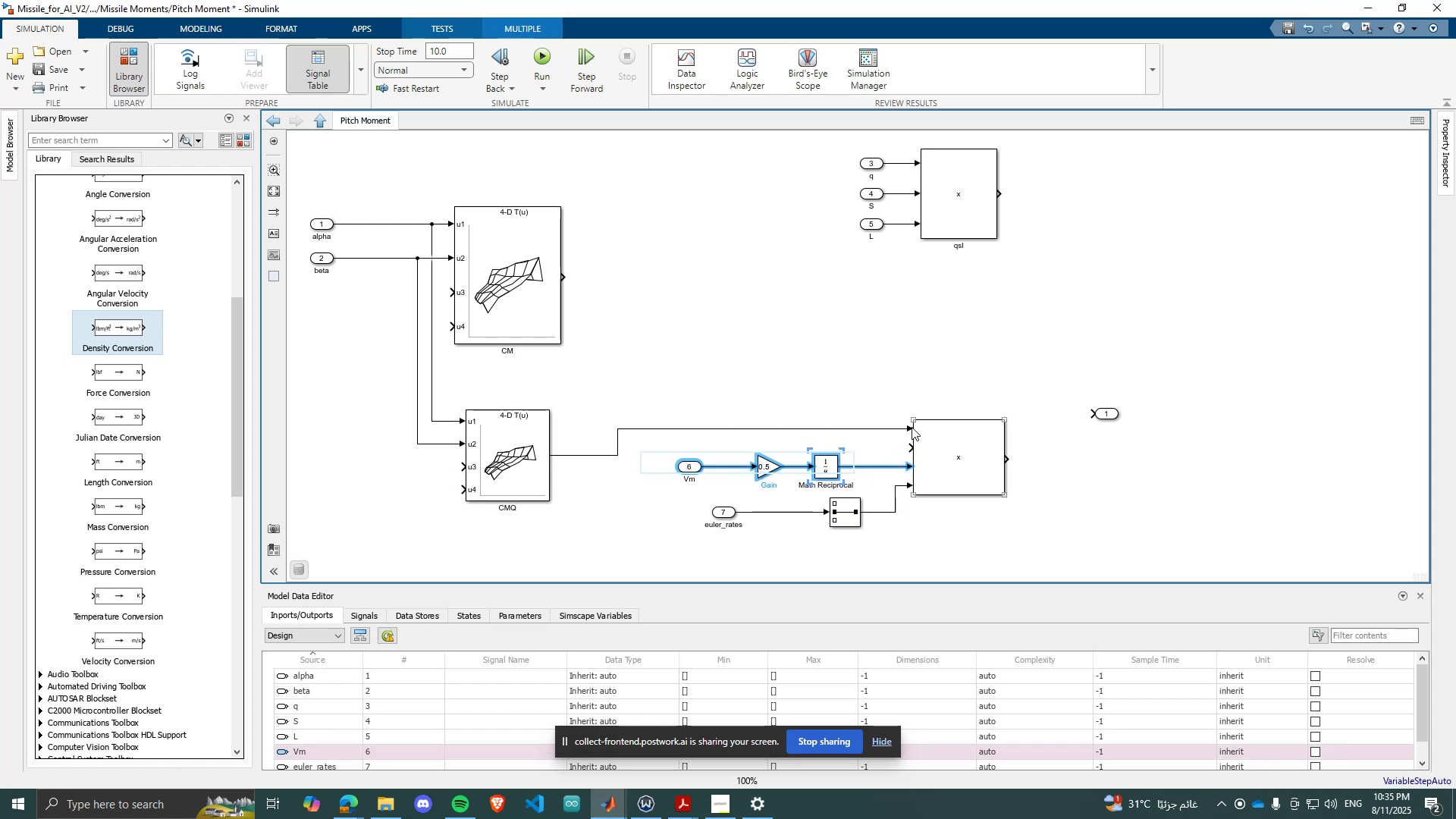 
left_click_drag(start_coordinate=[908, 427], to_coordinate=[912, 442])
 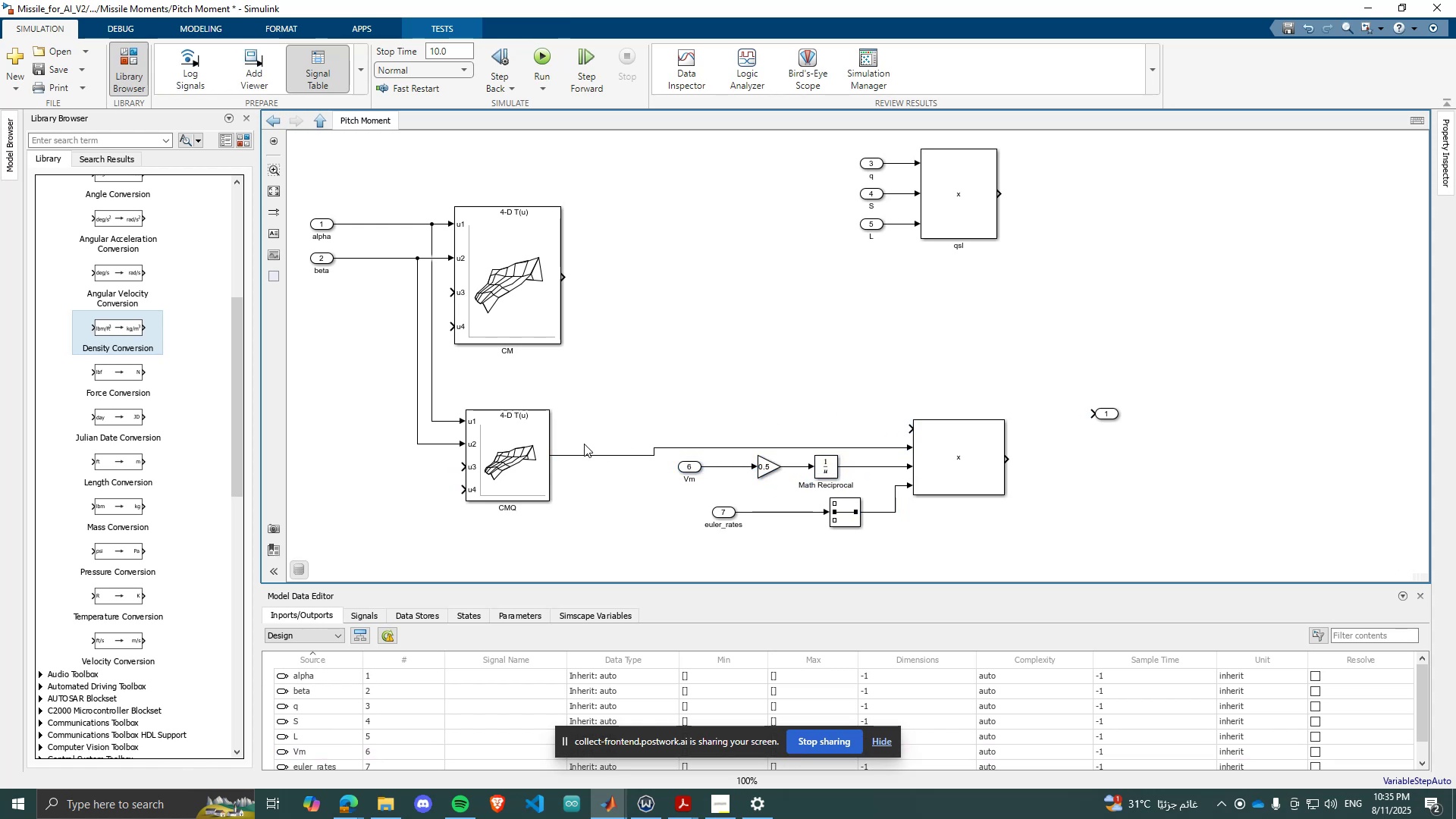 
left_click_drag(start_coordinate=[533, 455], to_coordinate=[530, 444])
 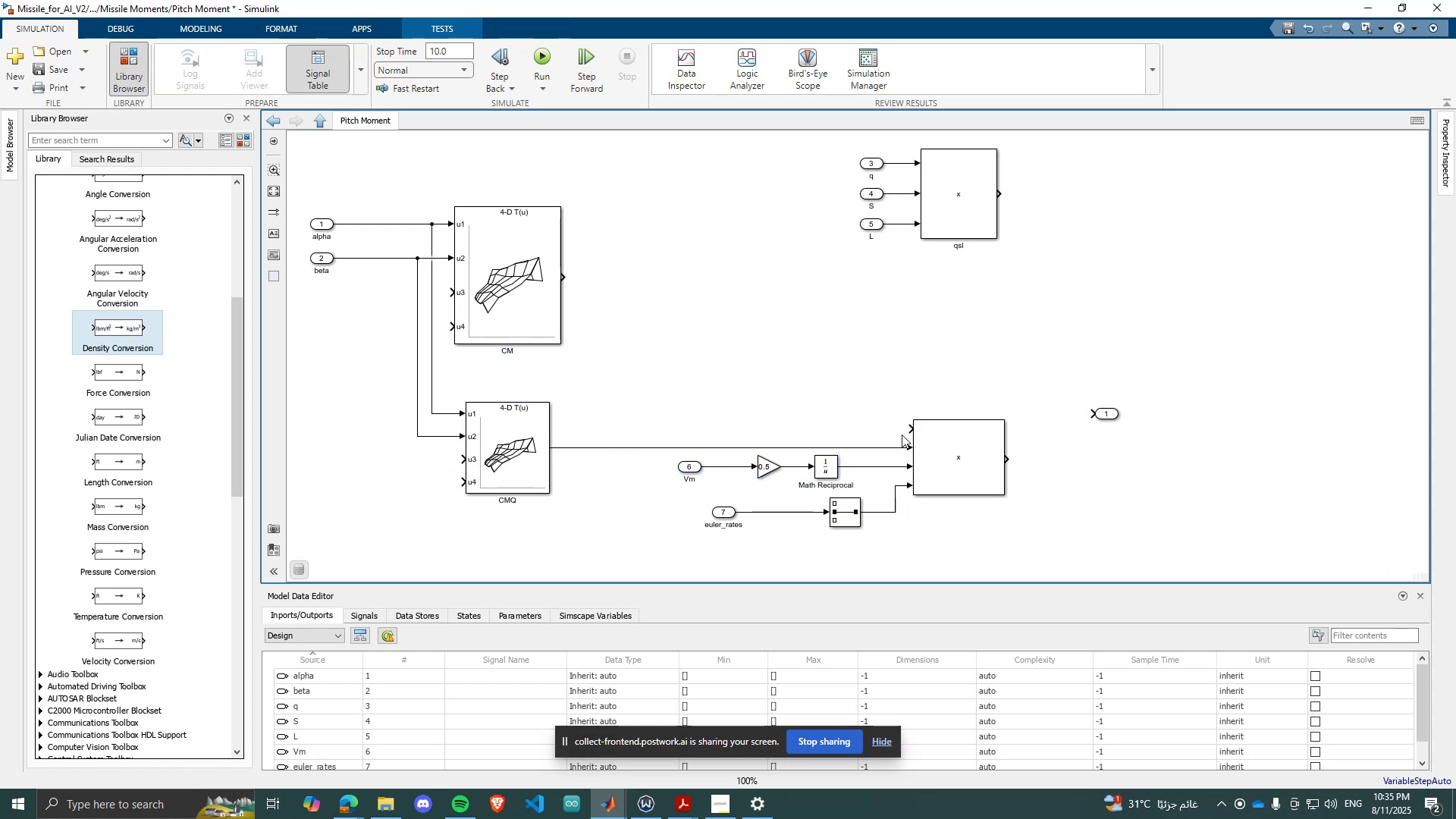 
left_click_drag(start_coordinate=[910, 433], to_coordinate=[893, 225])
 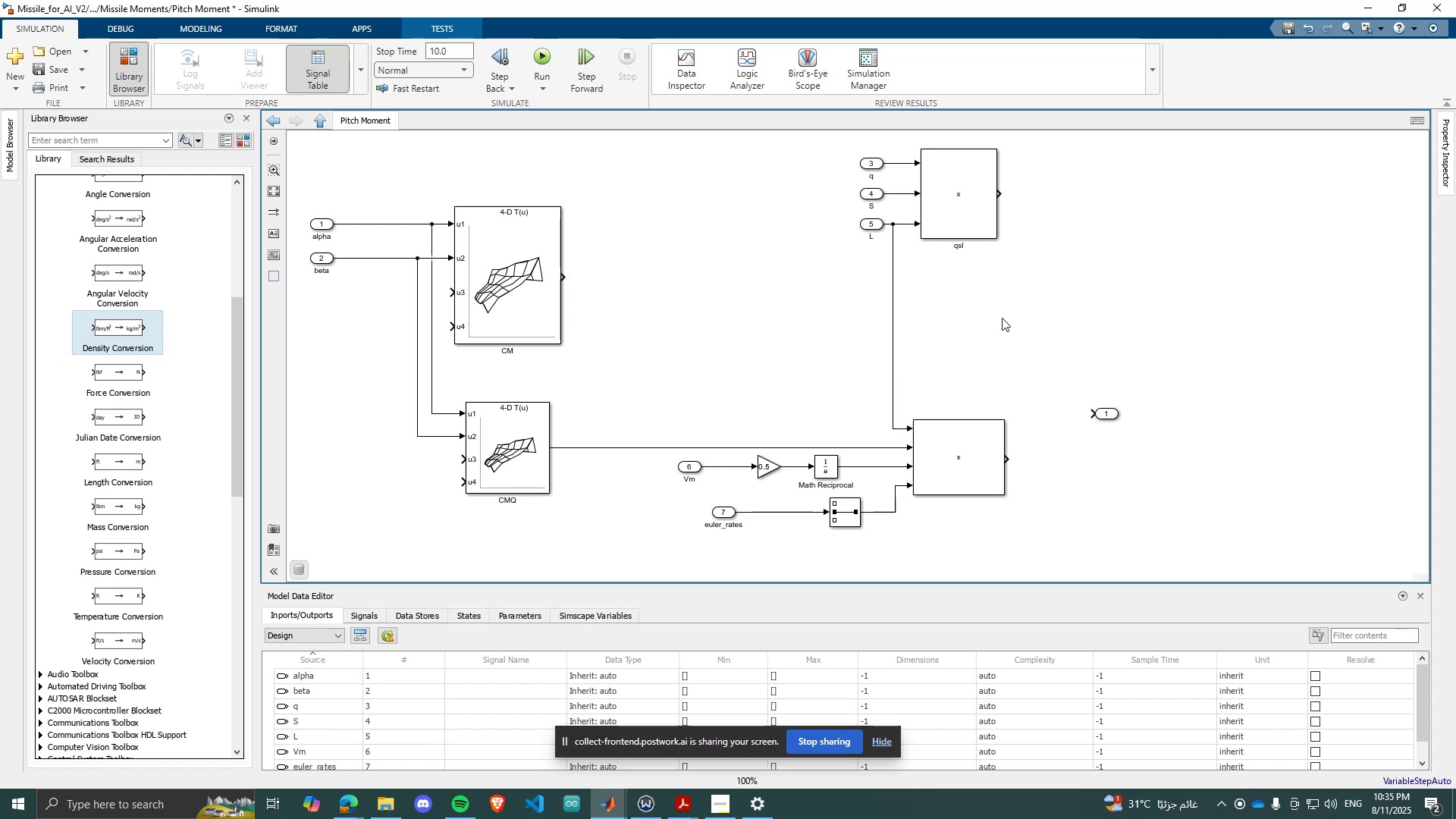 
double_click([1002, 318])
 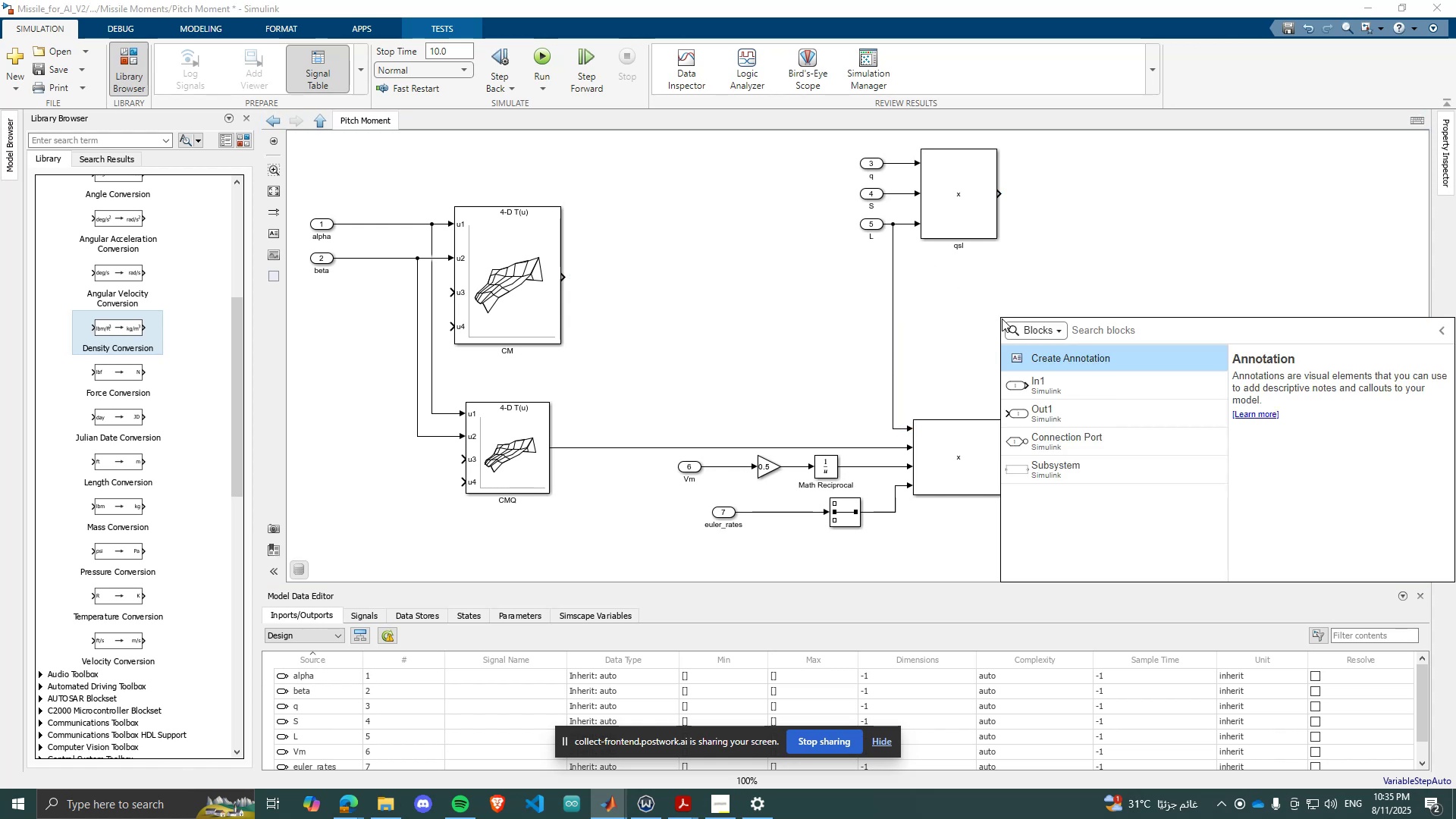 
type(add)
 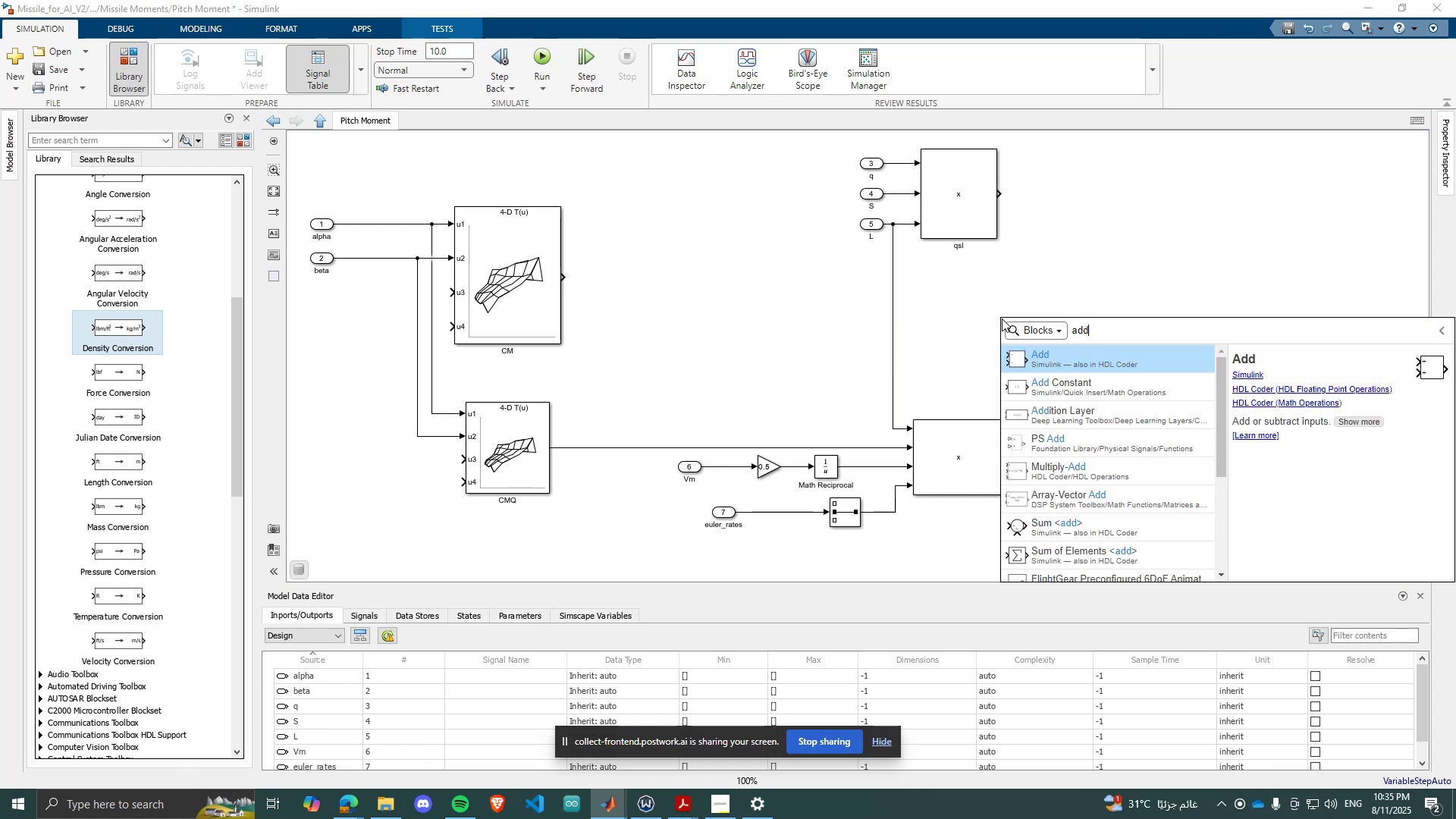 
key(Enter)
 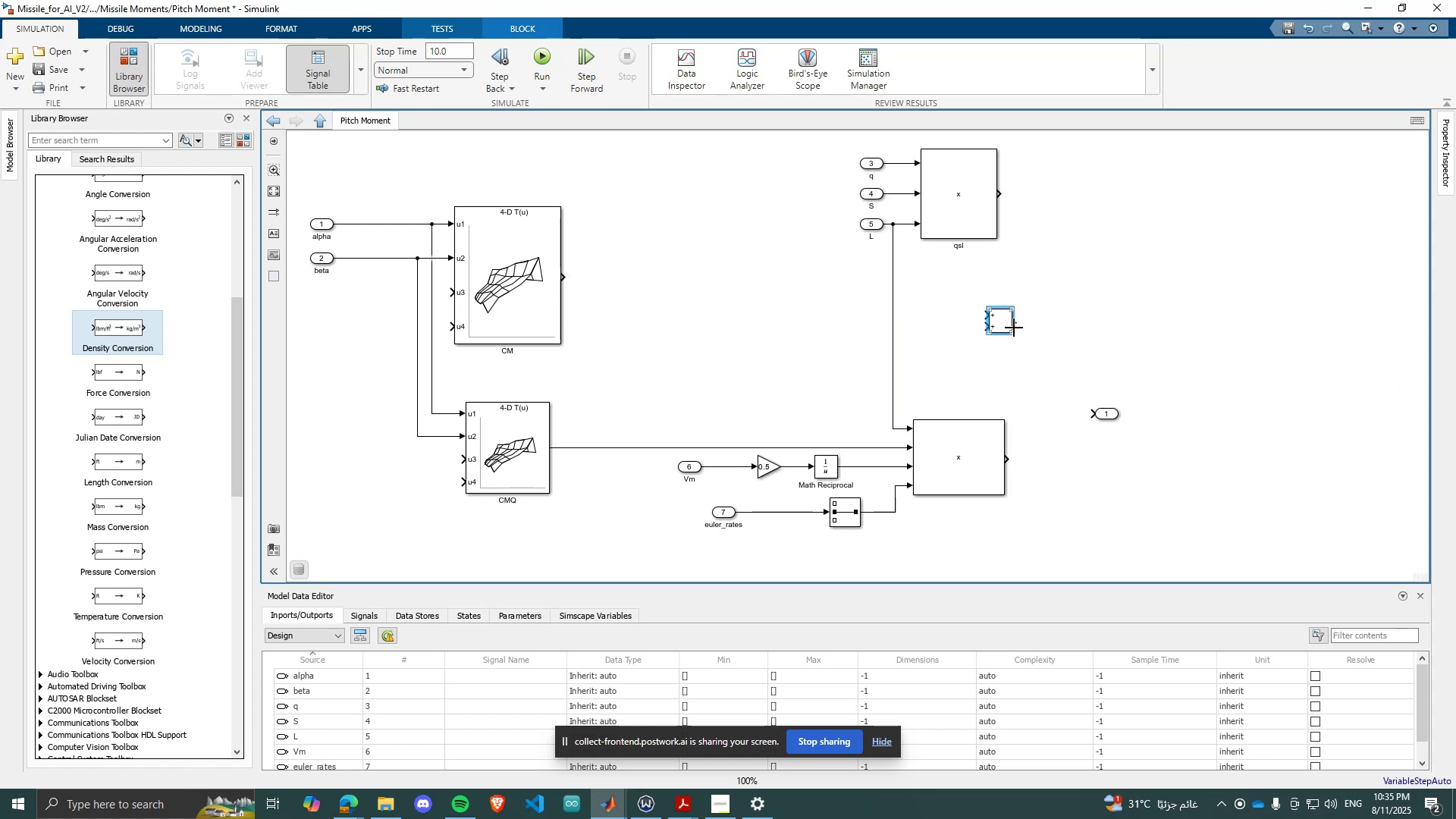 
left_click_drag(start_coordinate=[1014, 334], to_coordinate=[1050, 367])
 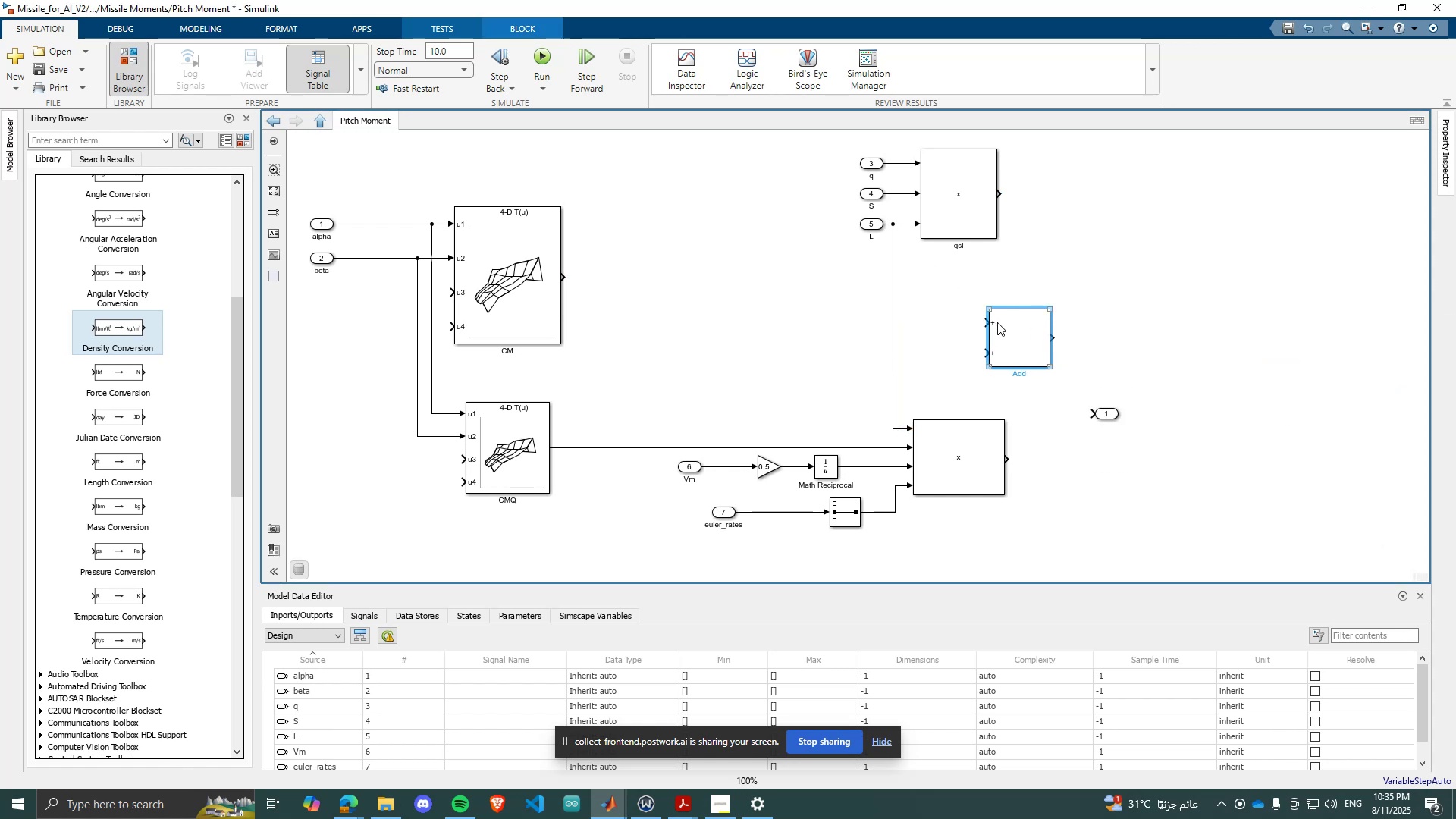 
left_click_drag(start_coordinate=[1003, 321], to_coordinate=[1079, 268])
 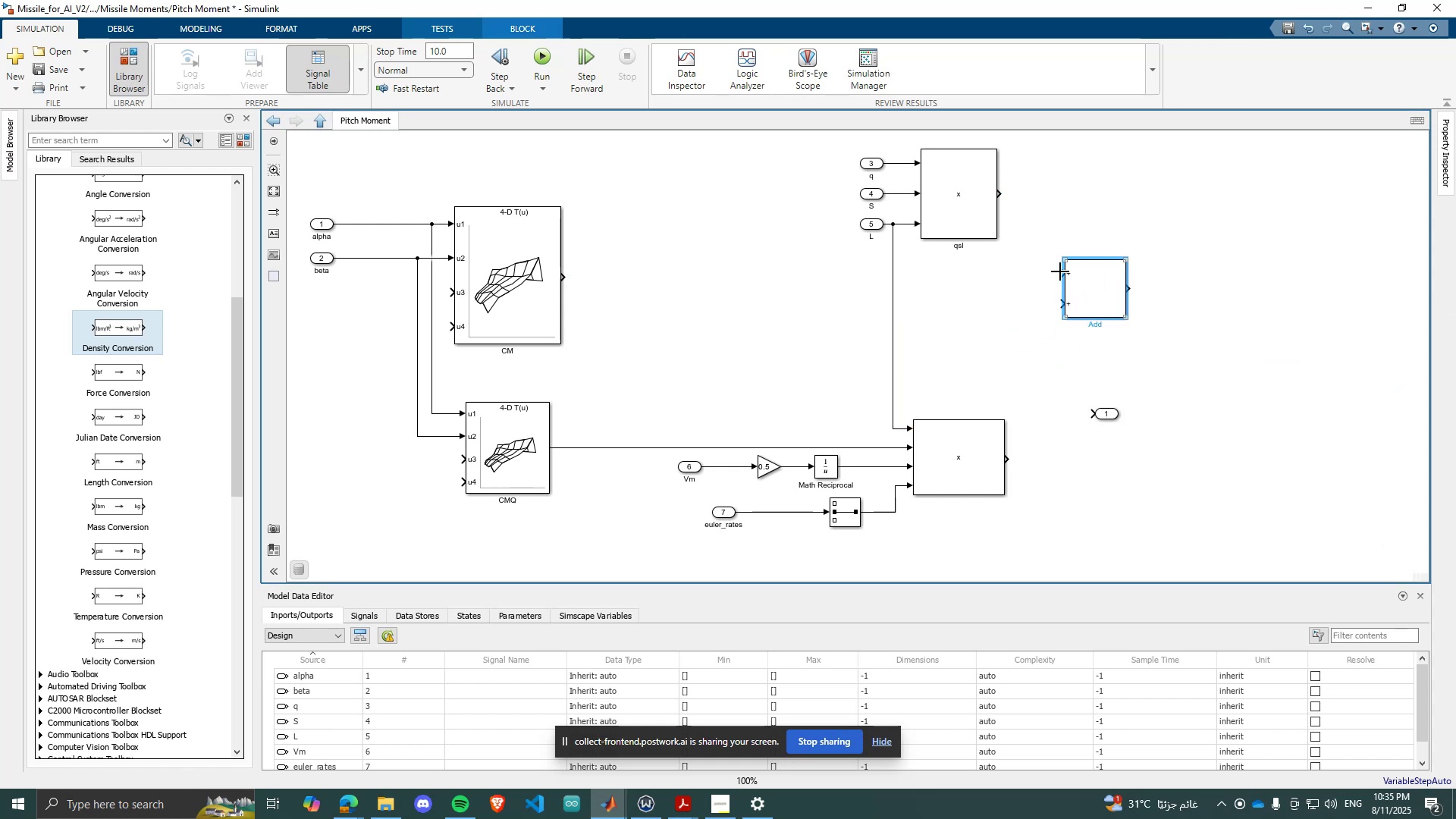 
left_click_drag(start_coordinate=[1060, 271], to_coordinate=[564, 280])
 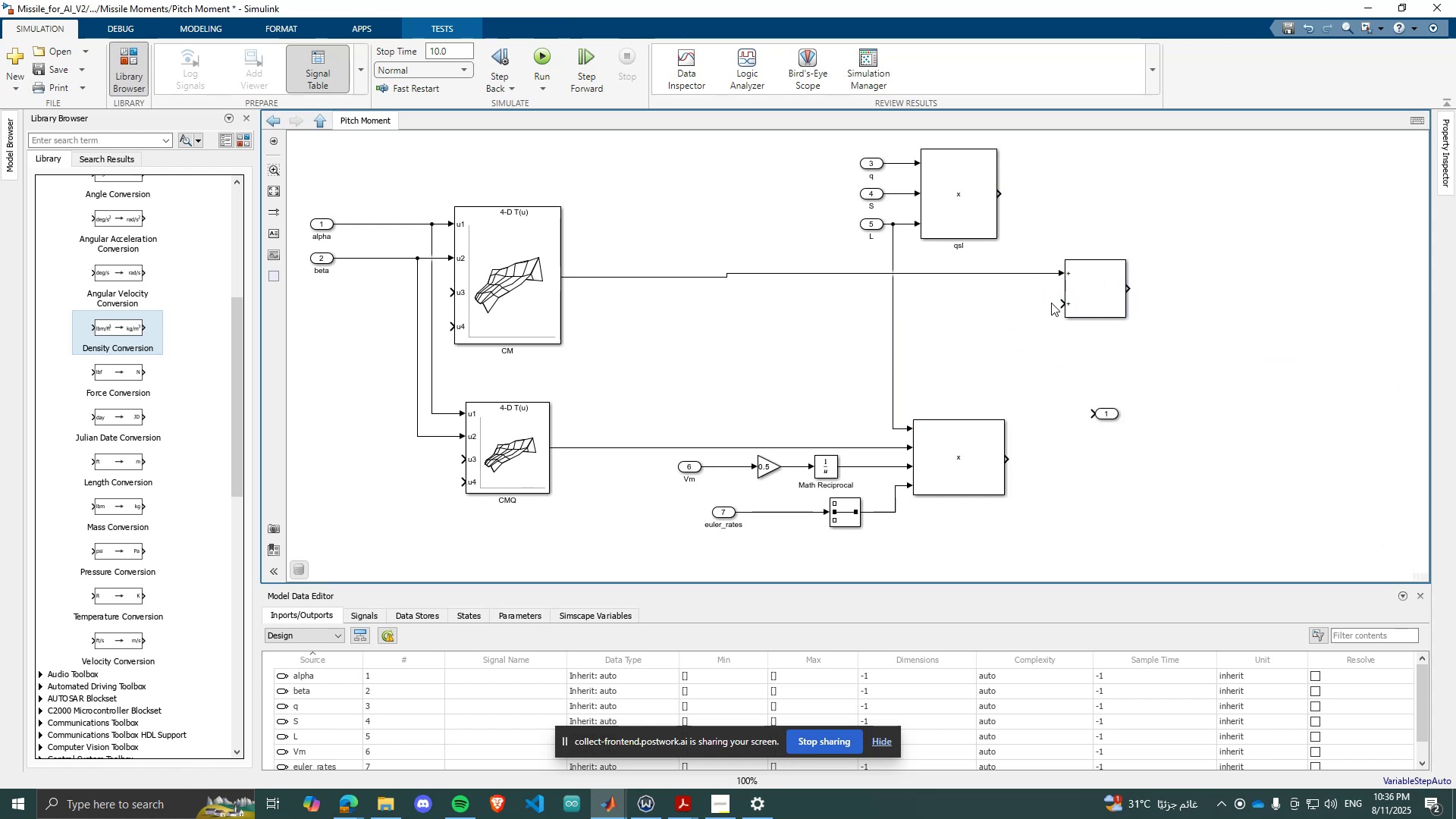 
left_click_drag(start_coordinate=[1062, 300], to_coordinate=[1007, 458])
 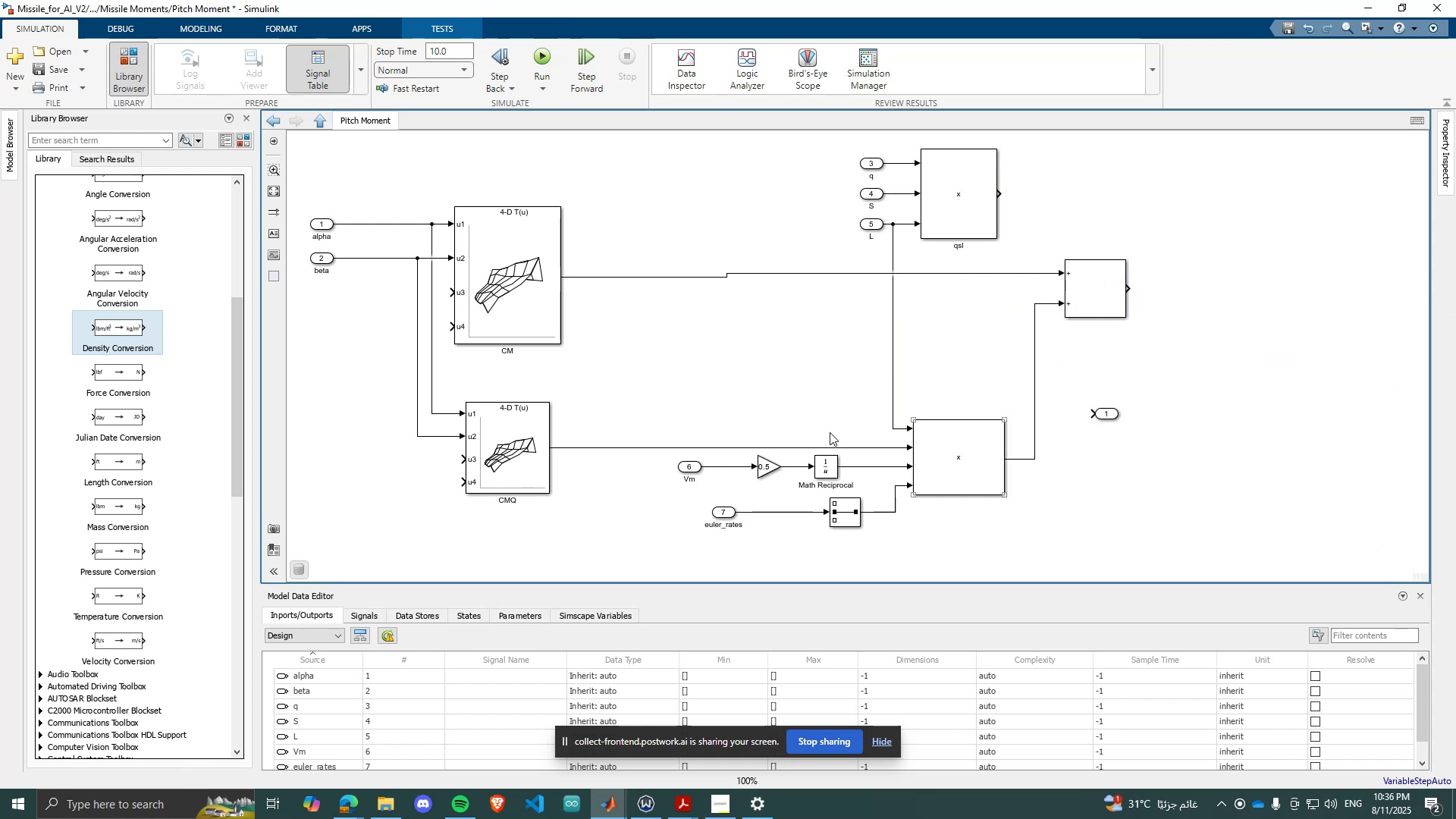 
scroll: coordinate [669, 419], scroll_direction: down, amount: 2.0
 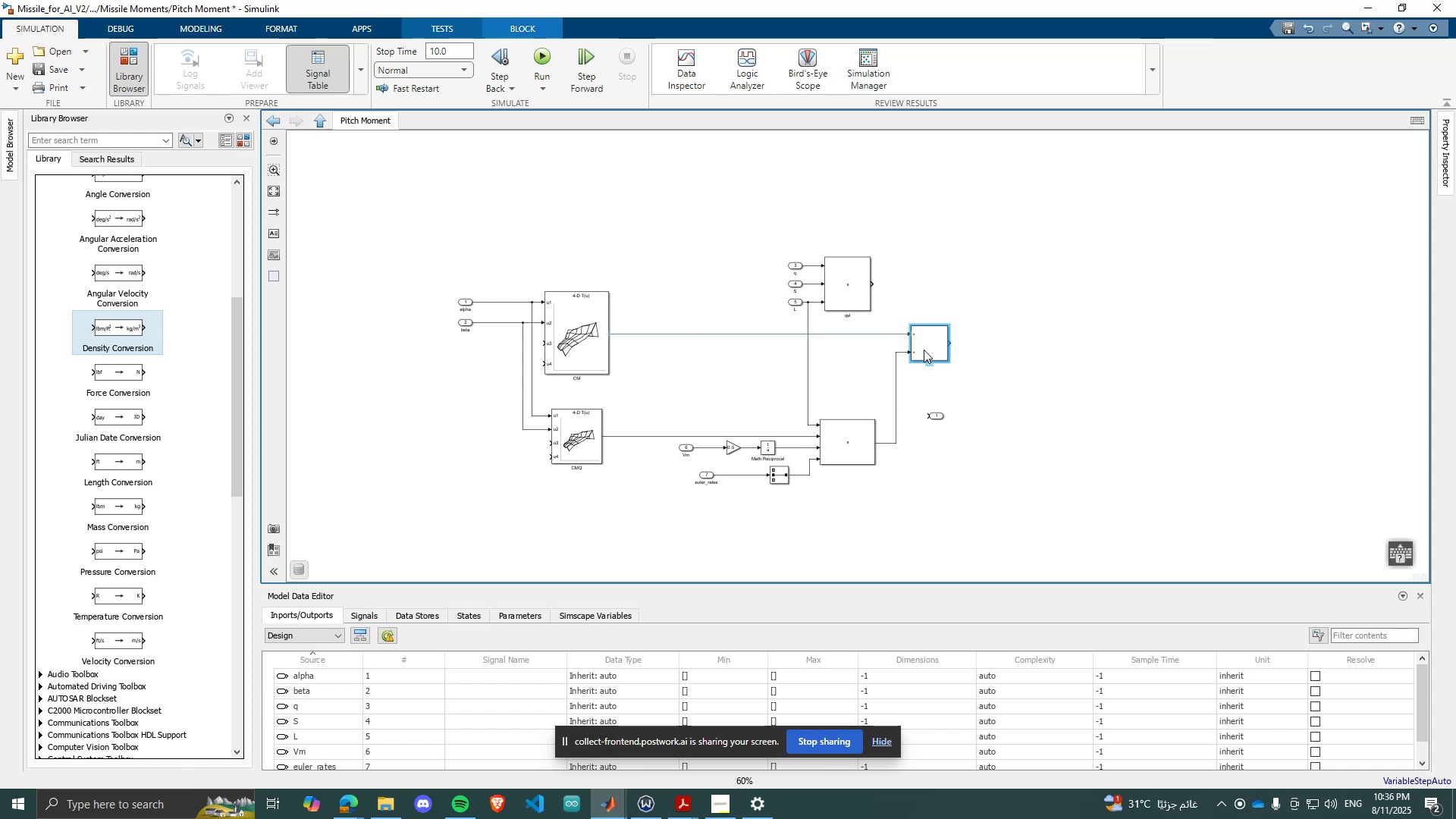 
scroll: coordinate [868, 353], scroll_direction: up, amount: 2.0
 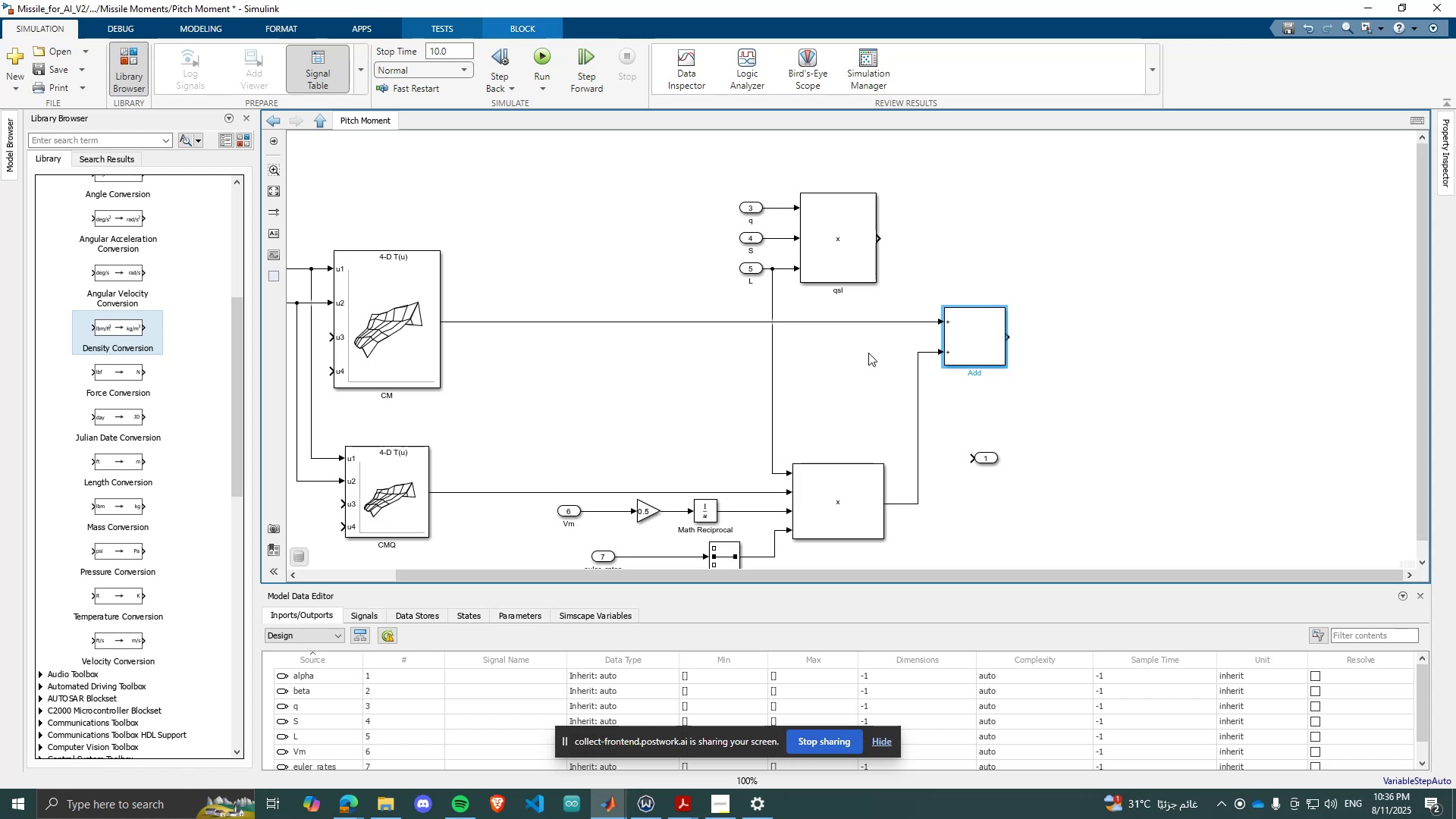 
double_click([1124, 306])
 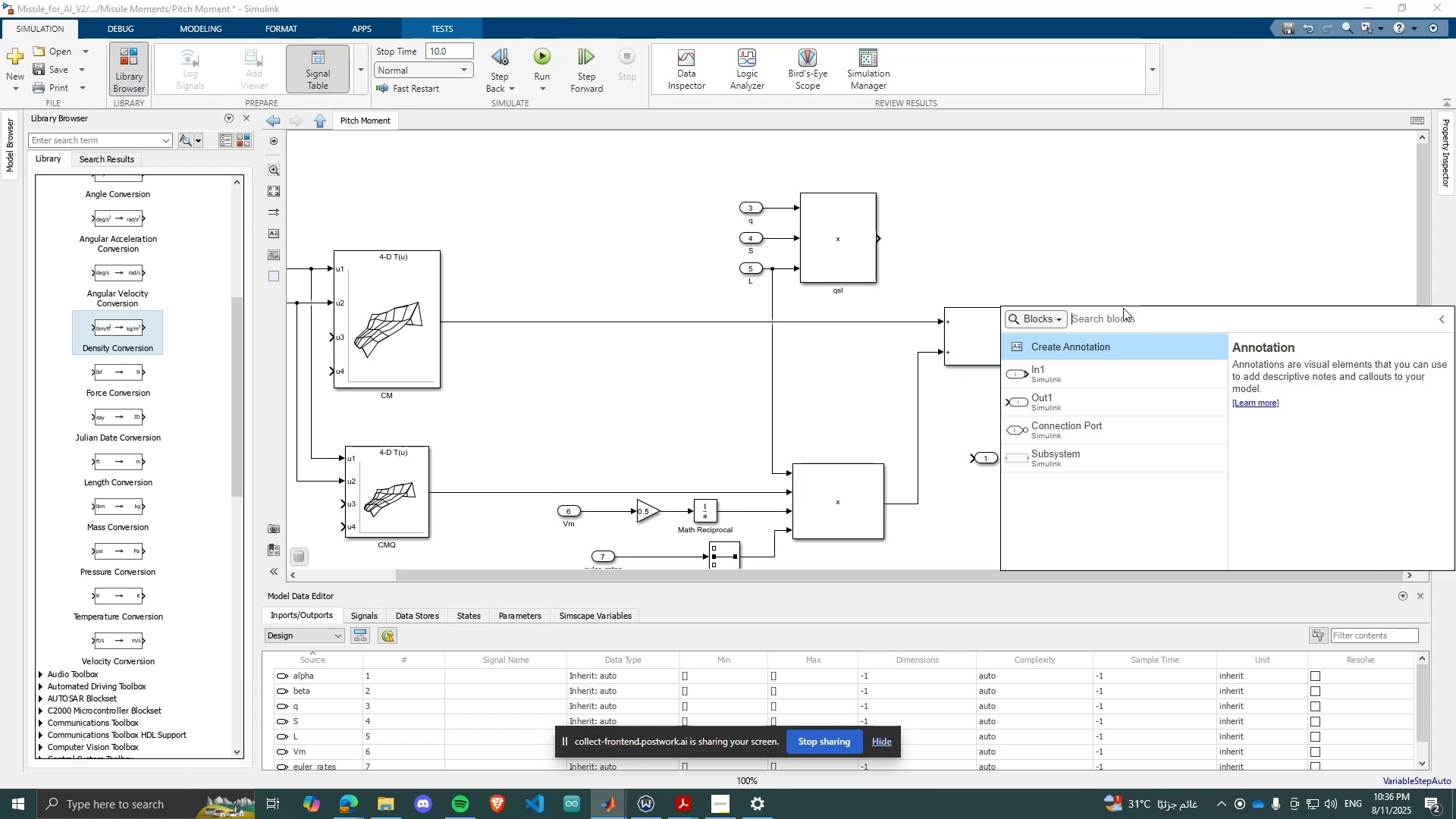 
type(add)
 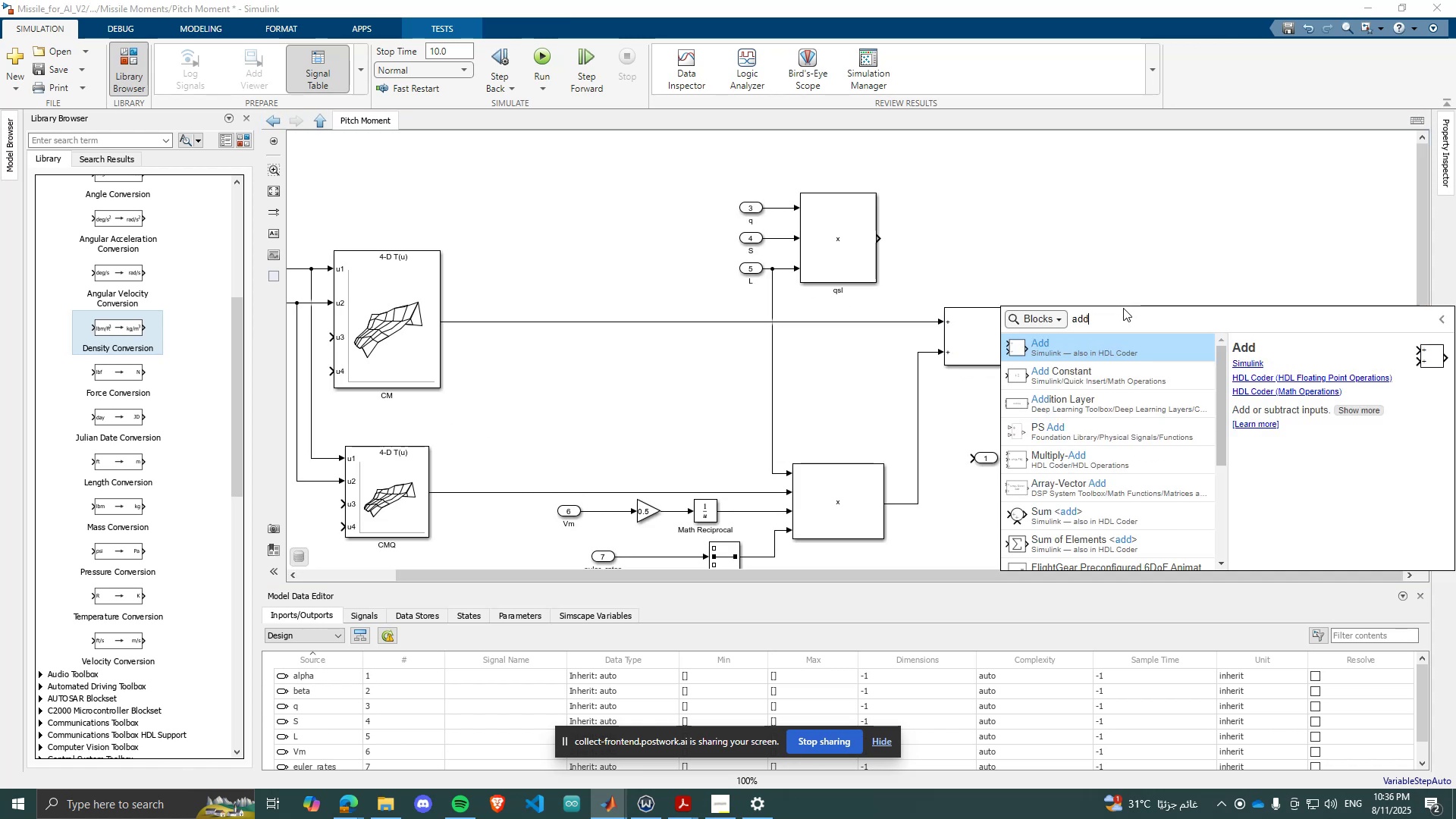 
key(Enter)
 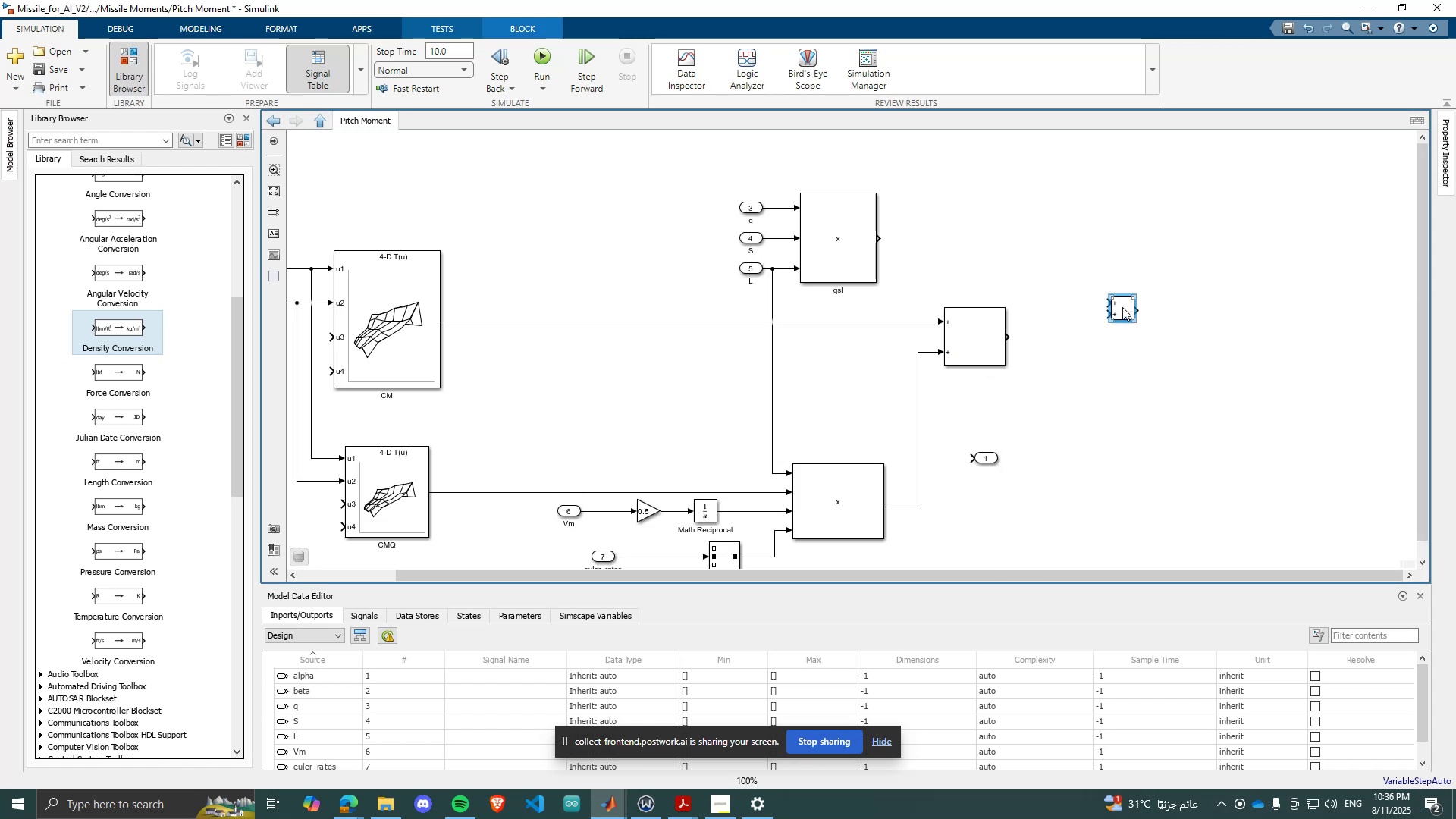 
double_click([1122, 307])
 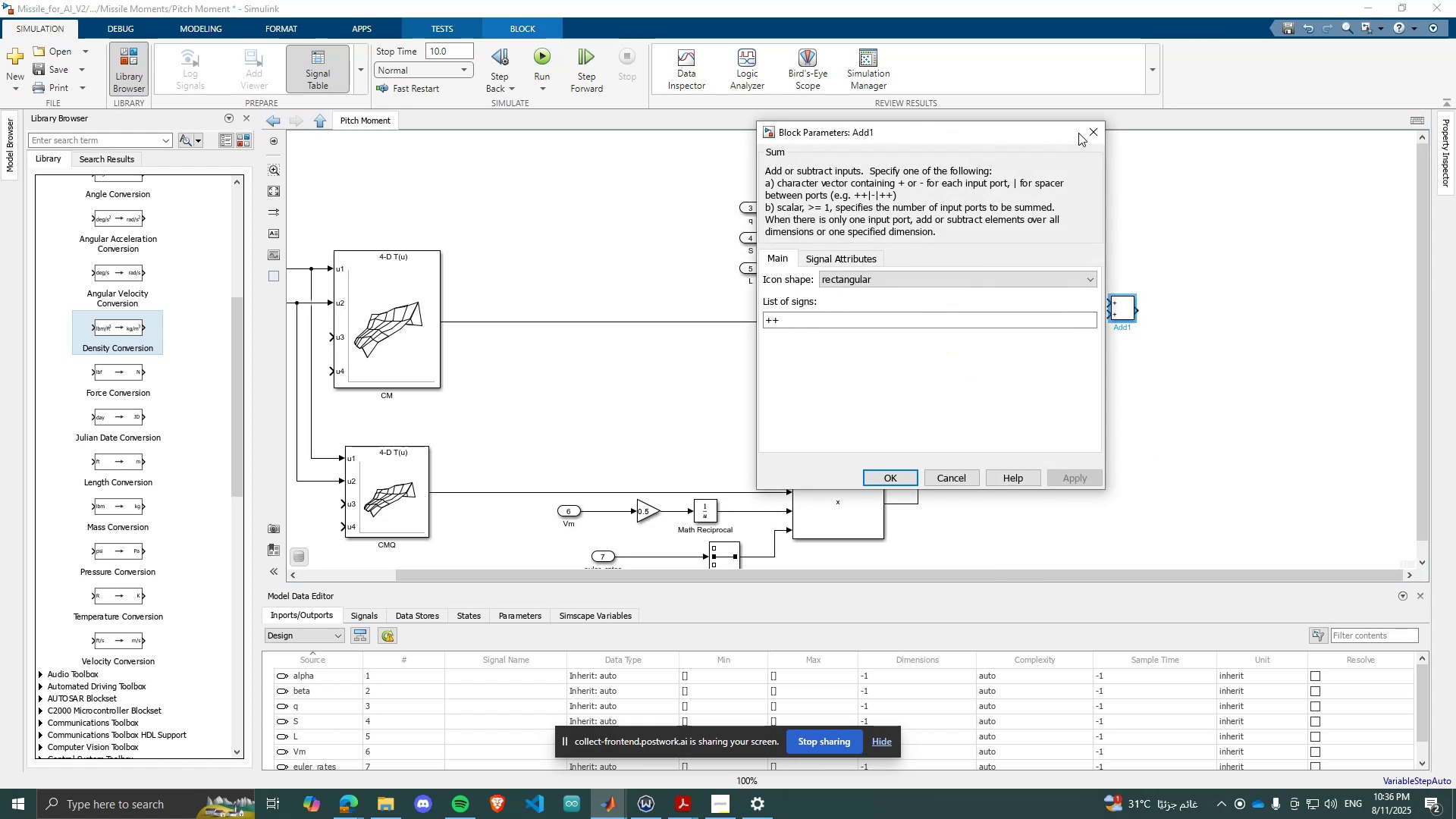 
left_click([1087, 125])
 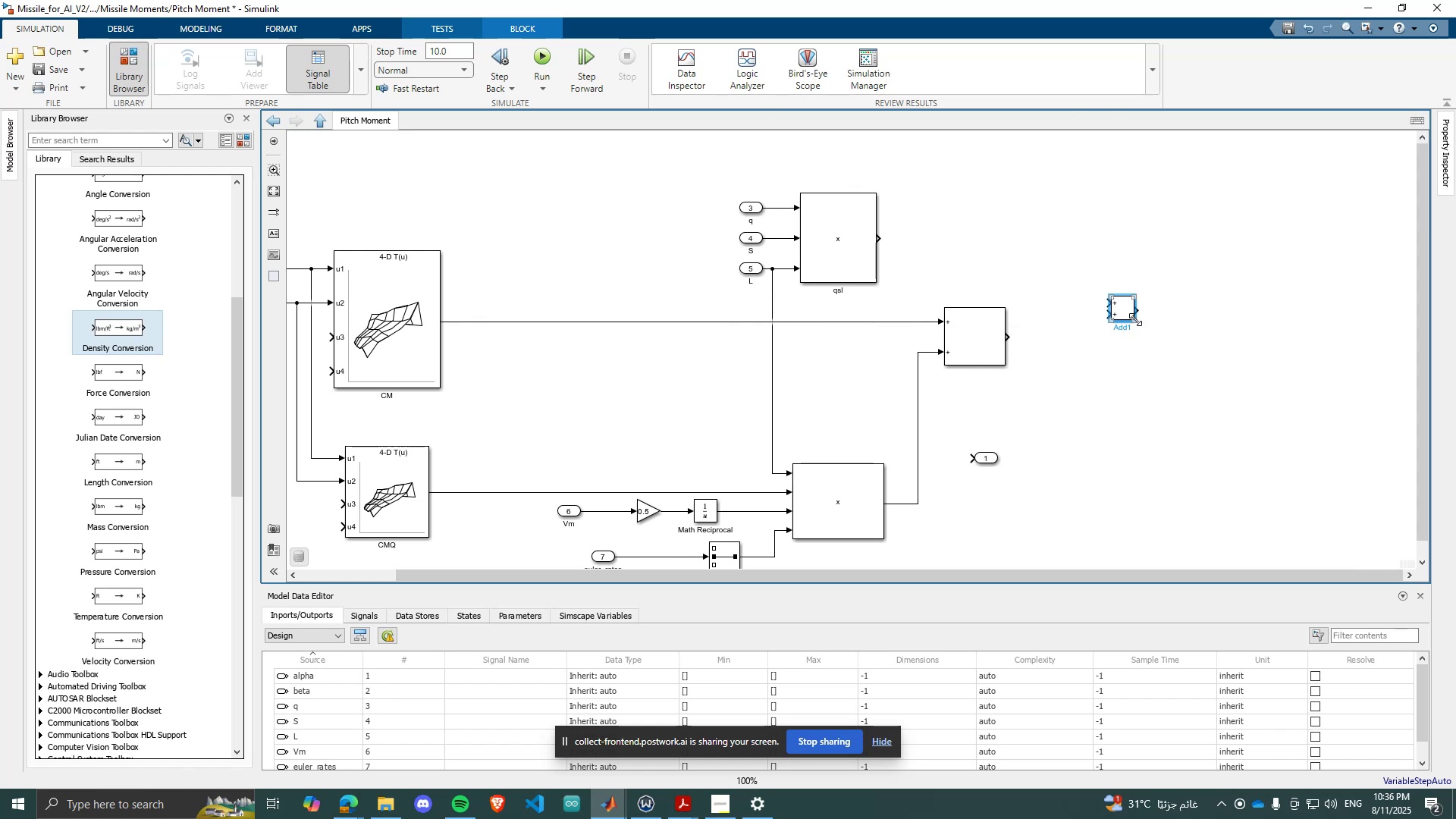 
left_click_drag(start_coordinate=[1135, 320], to_coordinate=[1172, 388])
 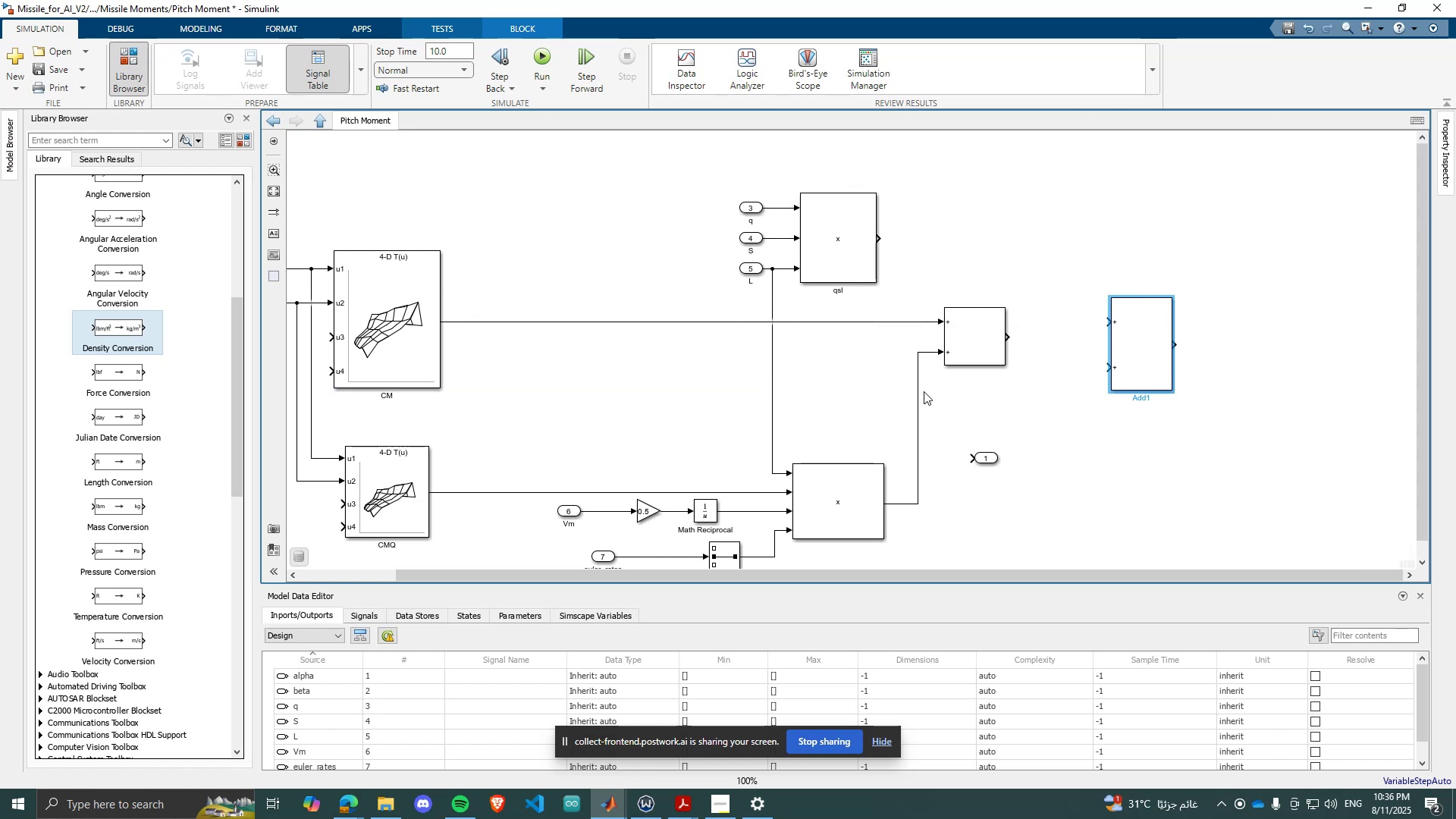 
scroll: coordinate [849, 384], scroll_direction: down, amount: 2.0
 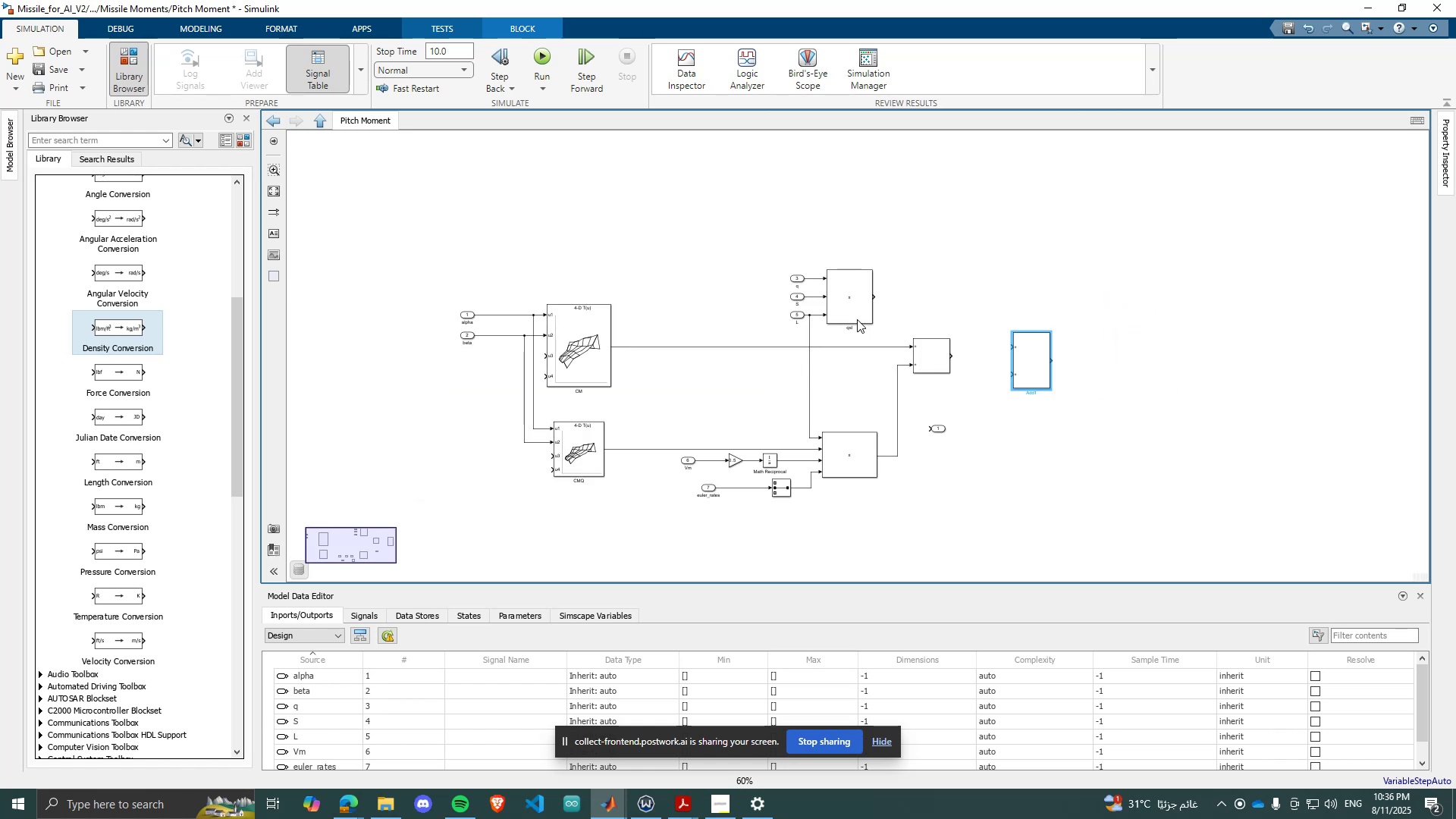 
scroll: coordinate [954, 279], scroll_direction: up, amount: 3.0
 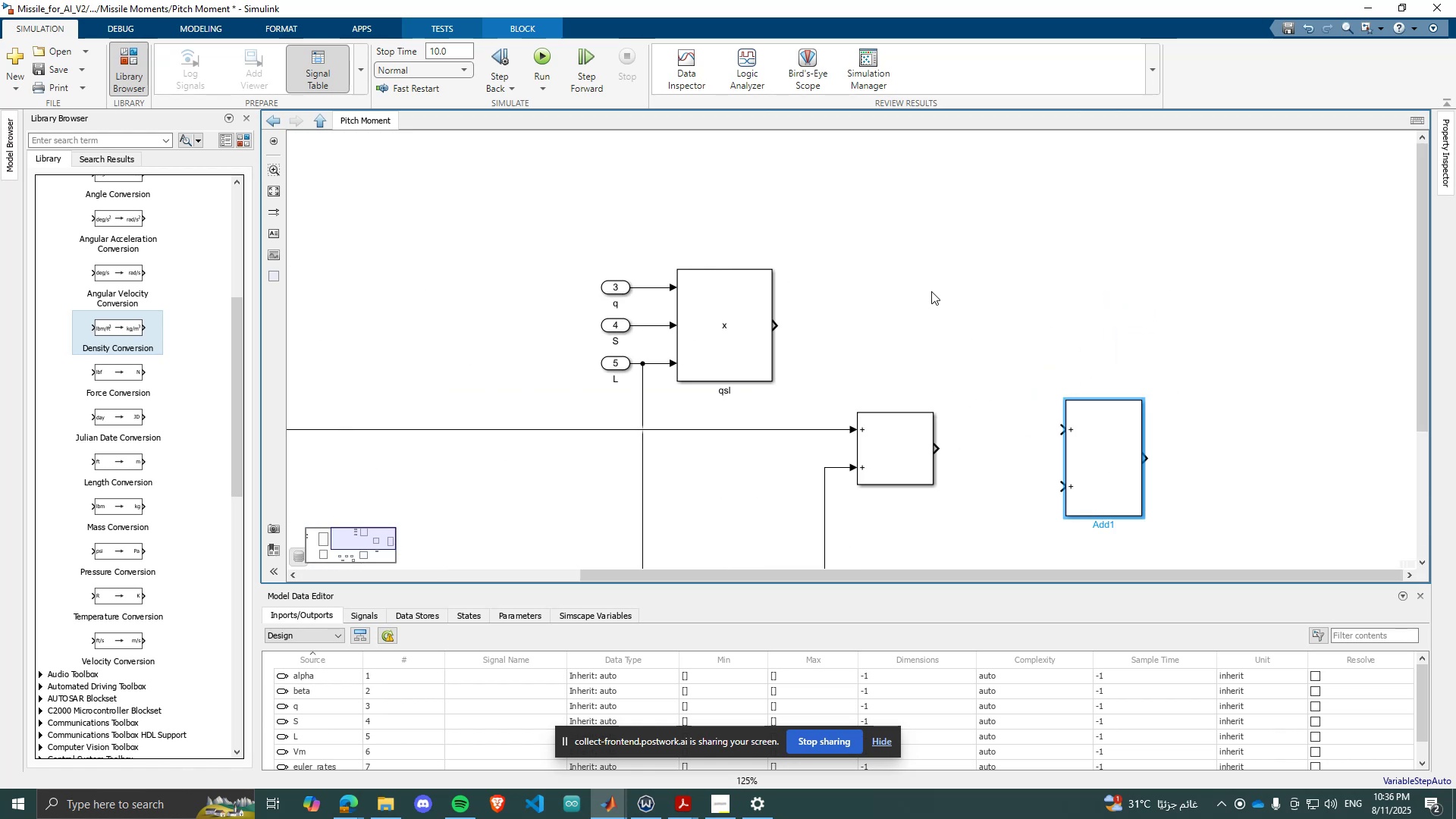 
scroll: coordinate [929, 297], scroll_direction: down, amount: 1.0
 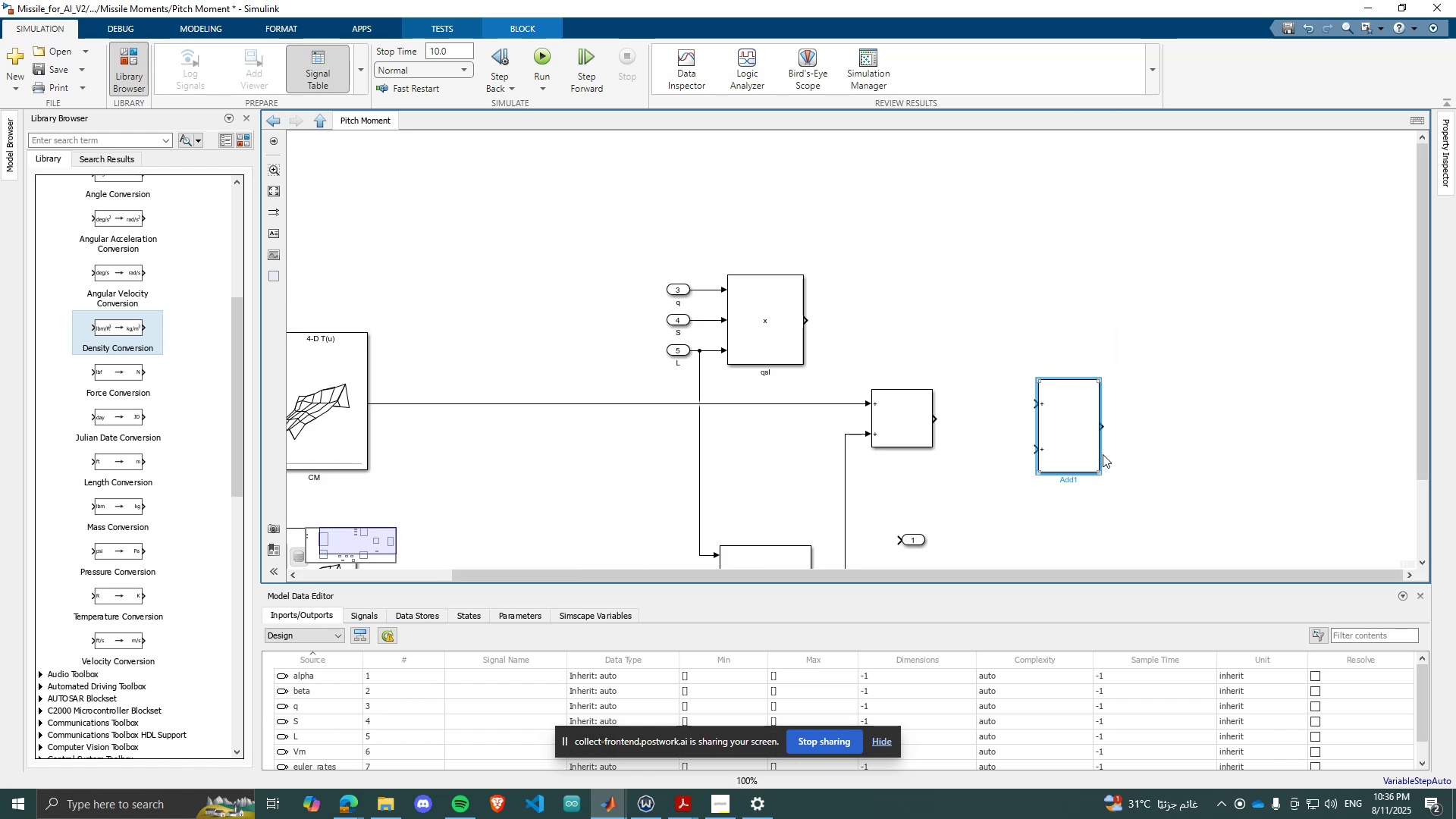 
left_click_drag(start_coordinate=[1174, 366], to_coordinate=[1004, 457])
 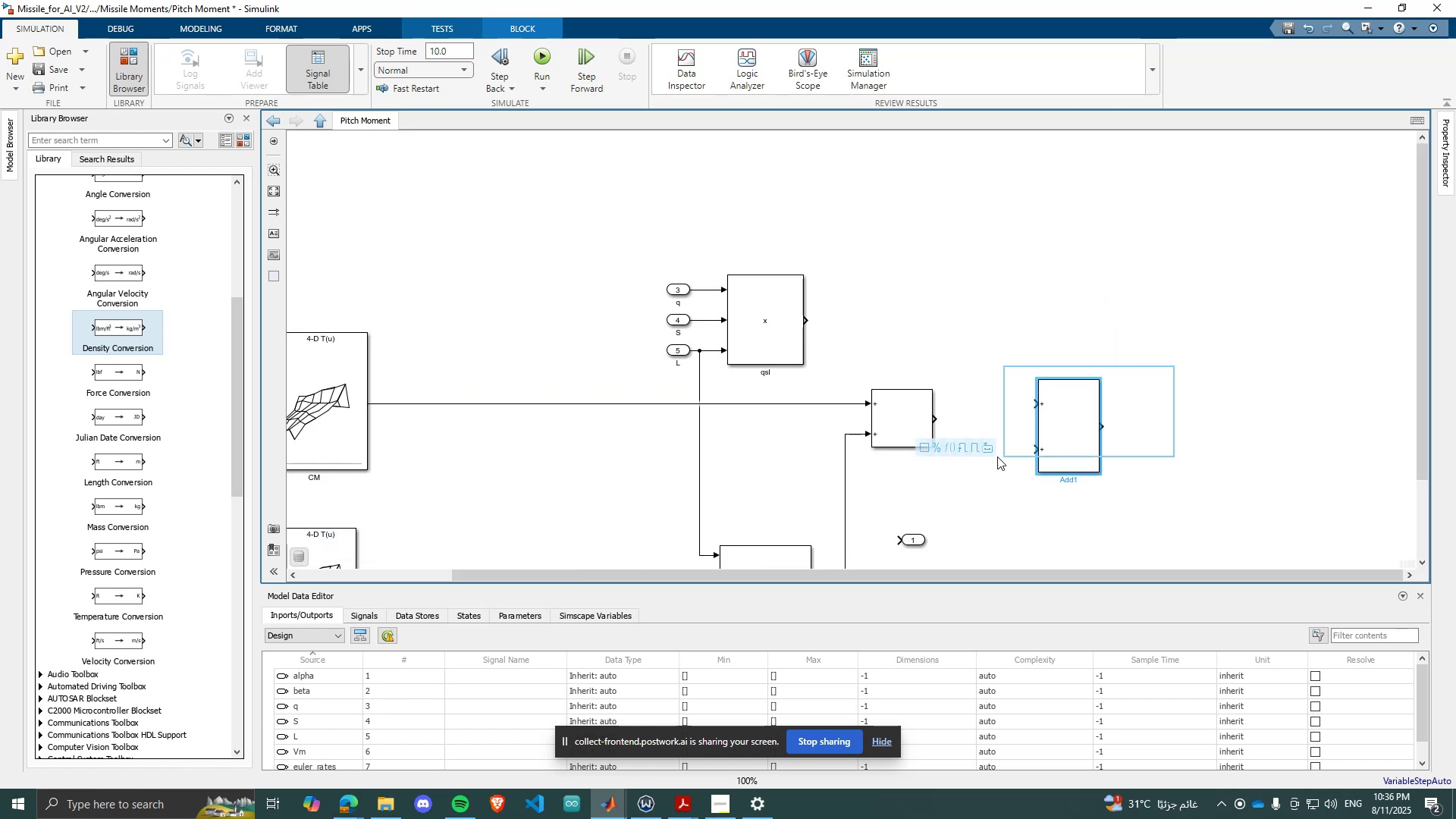 
key(Delete)
 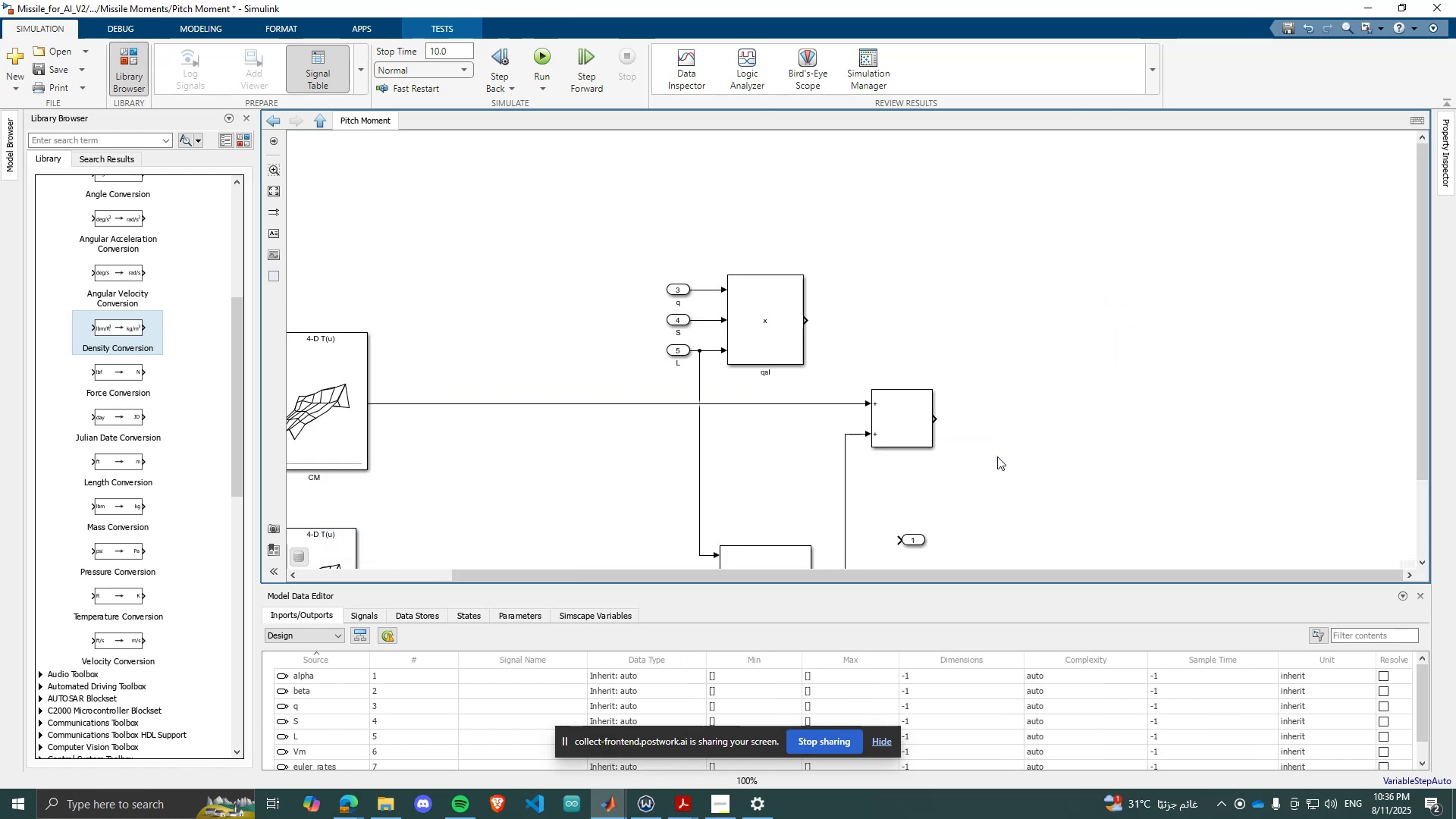 
double_click([997, 457])
 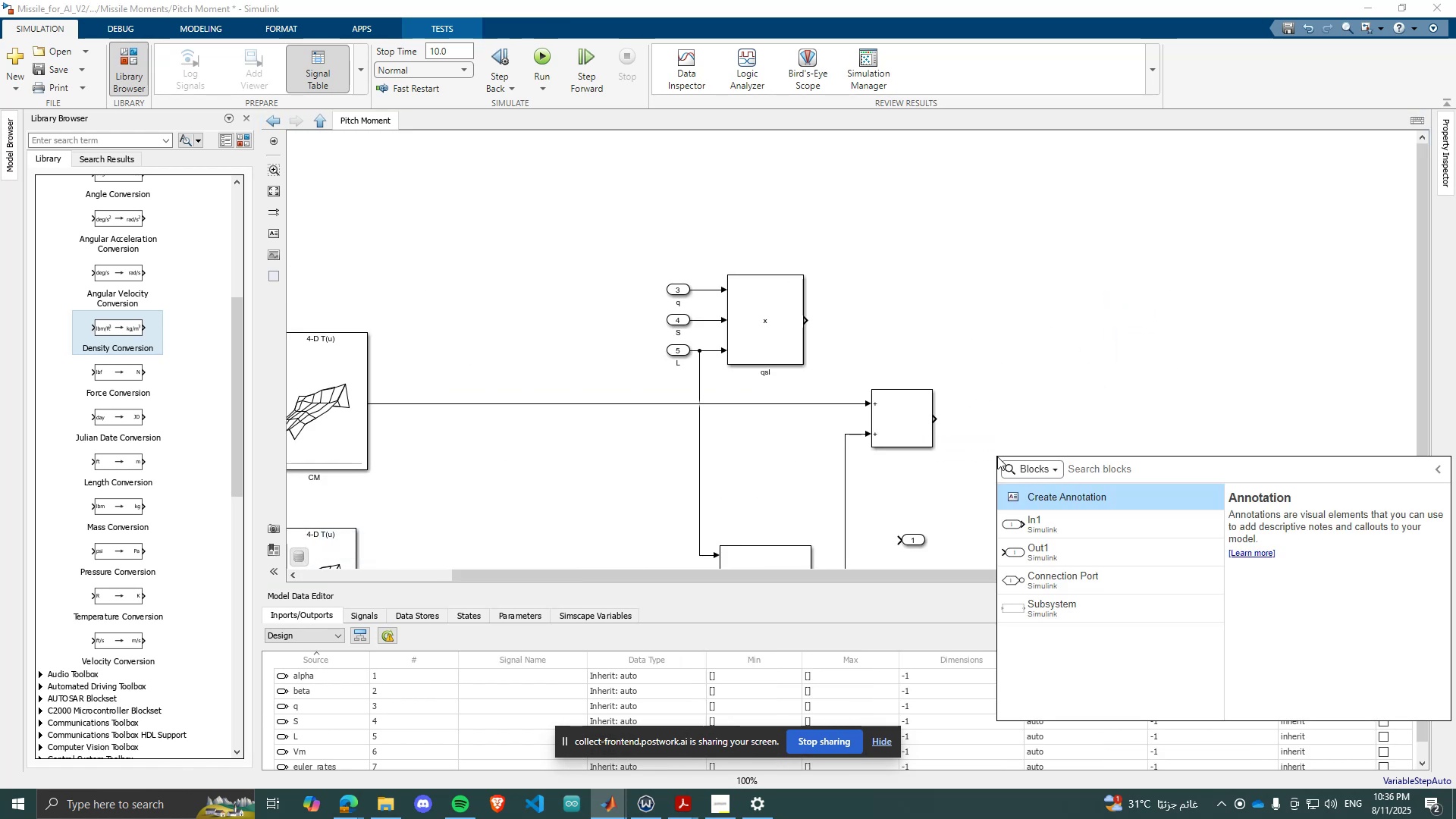 
type(pro)
 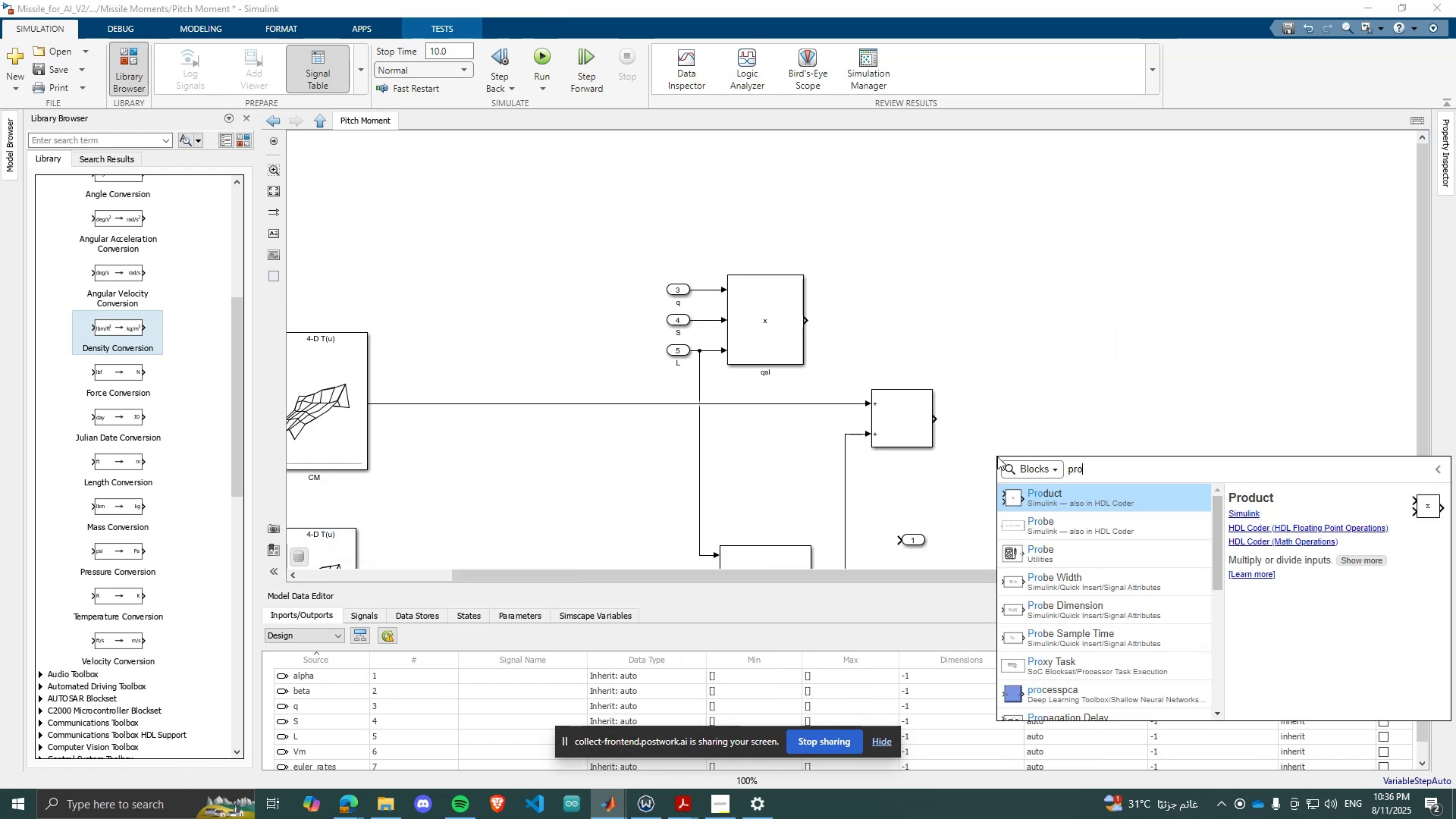 
key(Enter)
 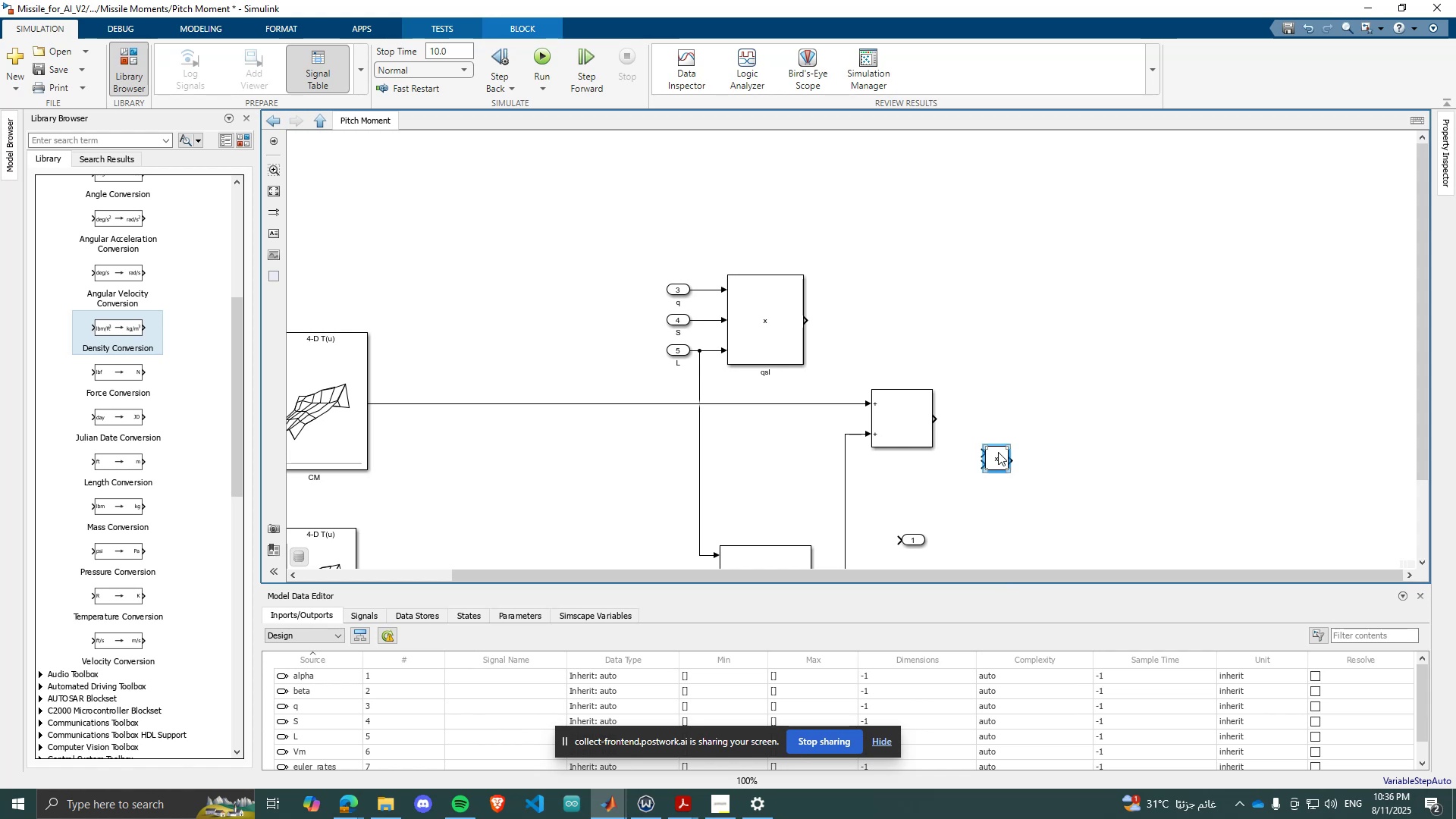 
left_click_drag(start_coordinate=[1012, 444], to_coordinate=[1037, 413])
 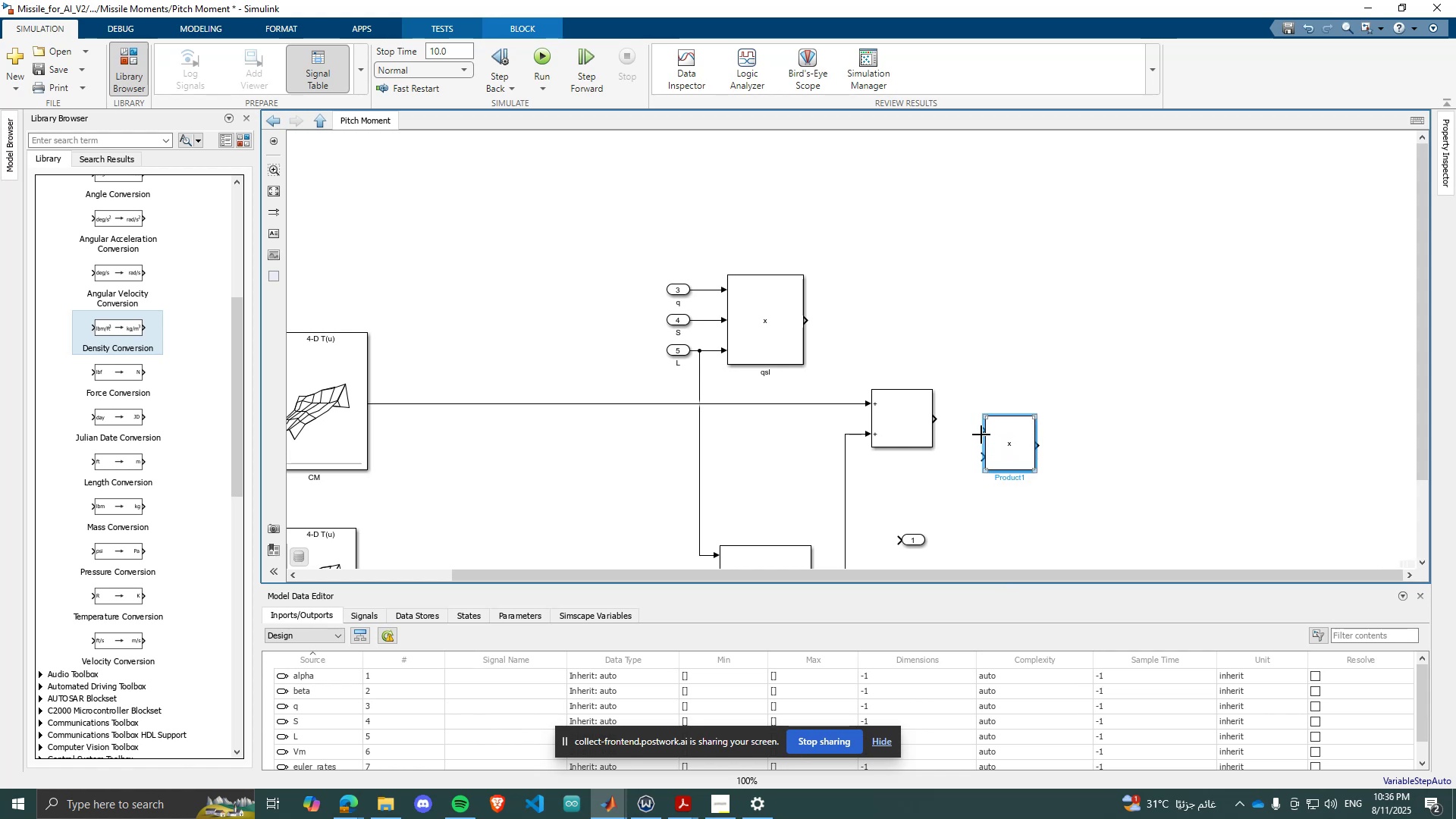 
left_click_drag(start_coordinate=[977, 429], to_coordinate=[802, 322])
 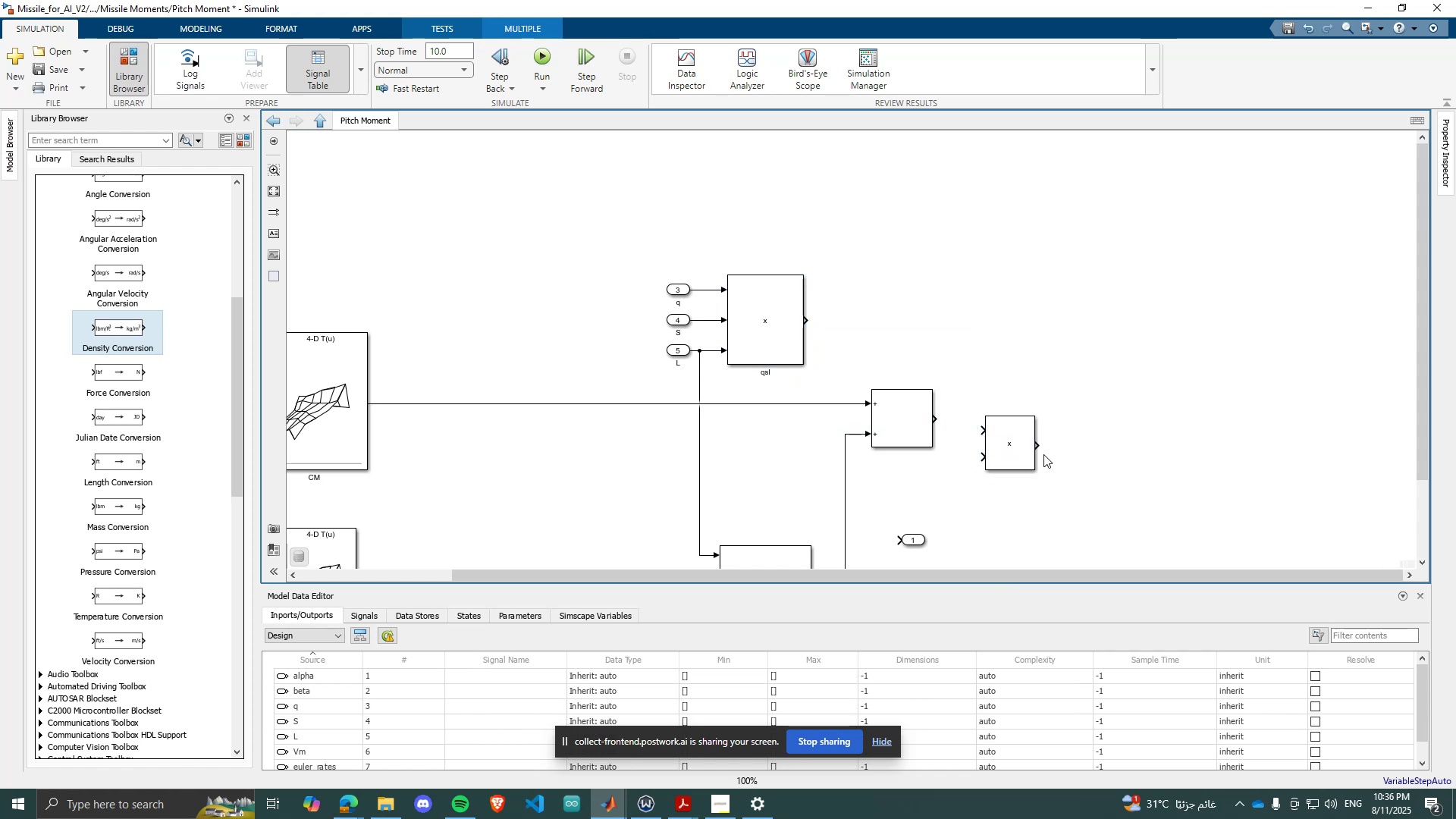 
left_click_drag(start_coordinate=[1020, 444], to_coordinate=[1058, 411])
 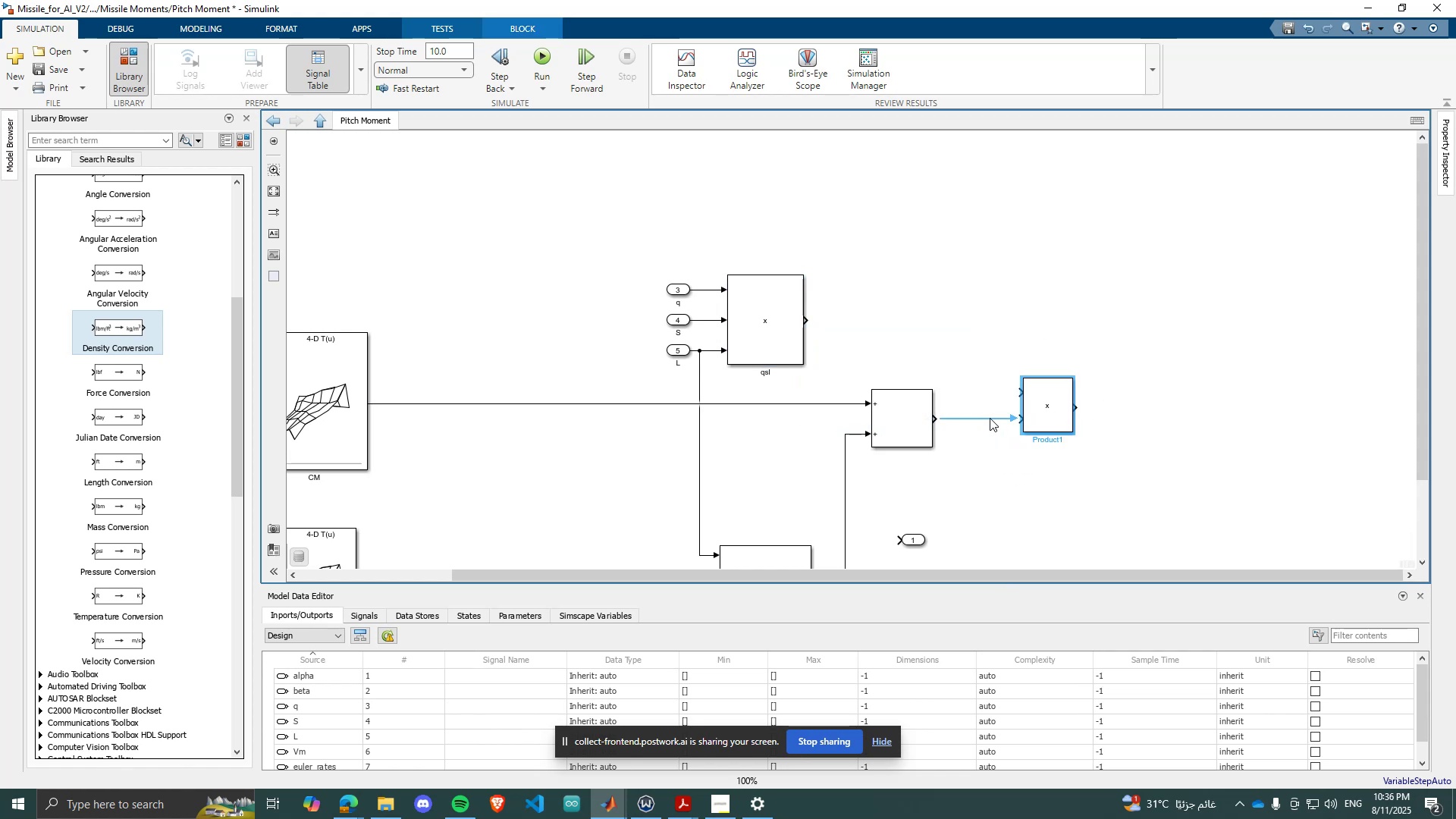 
left_click([990, 418])
 